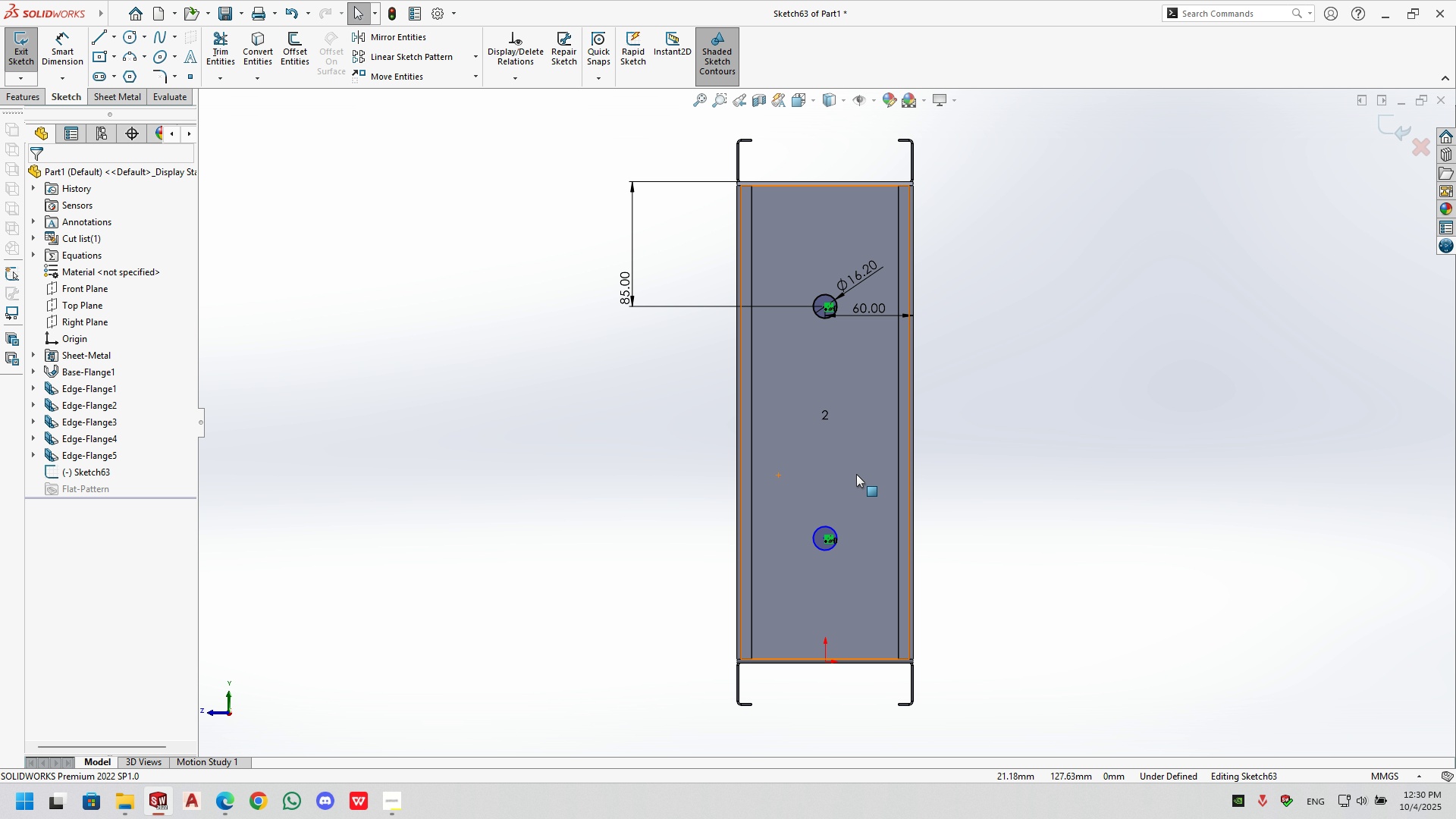 
scroll: coordinate [824, 545], scroll_direction: down, amount: 3.0
 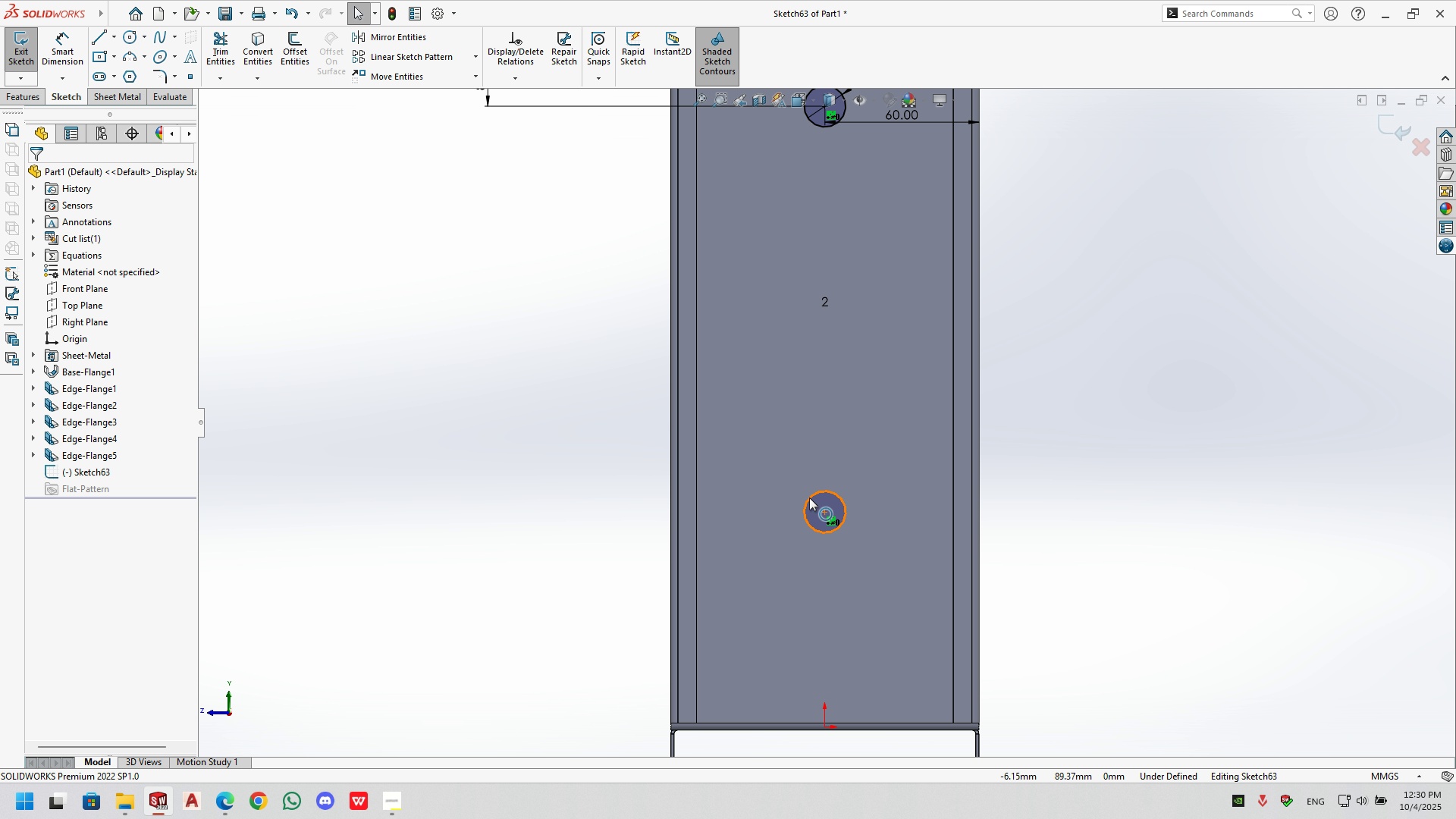 
left_click([809, 497])
 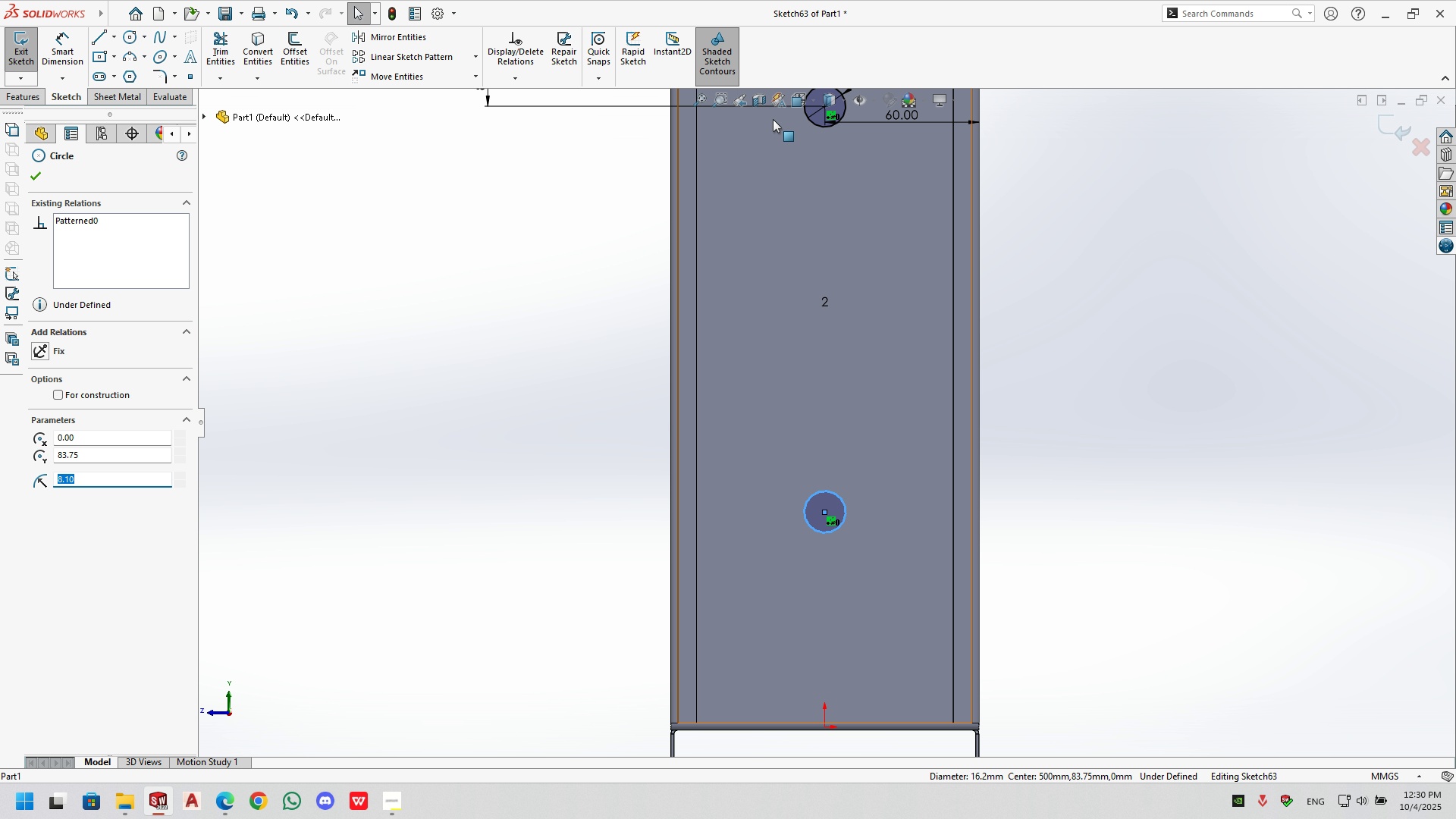 
hold_key(key=ControlLeft, duration=0.72)
left_click([814, 125])
 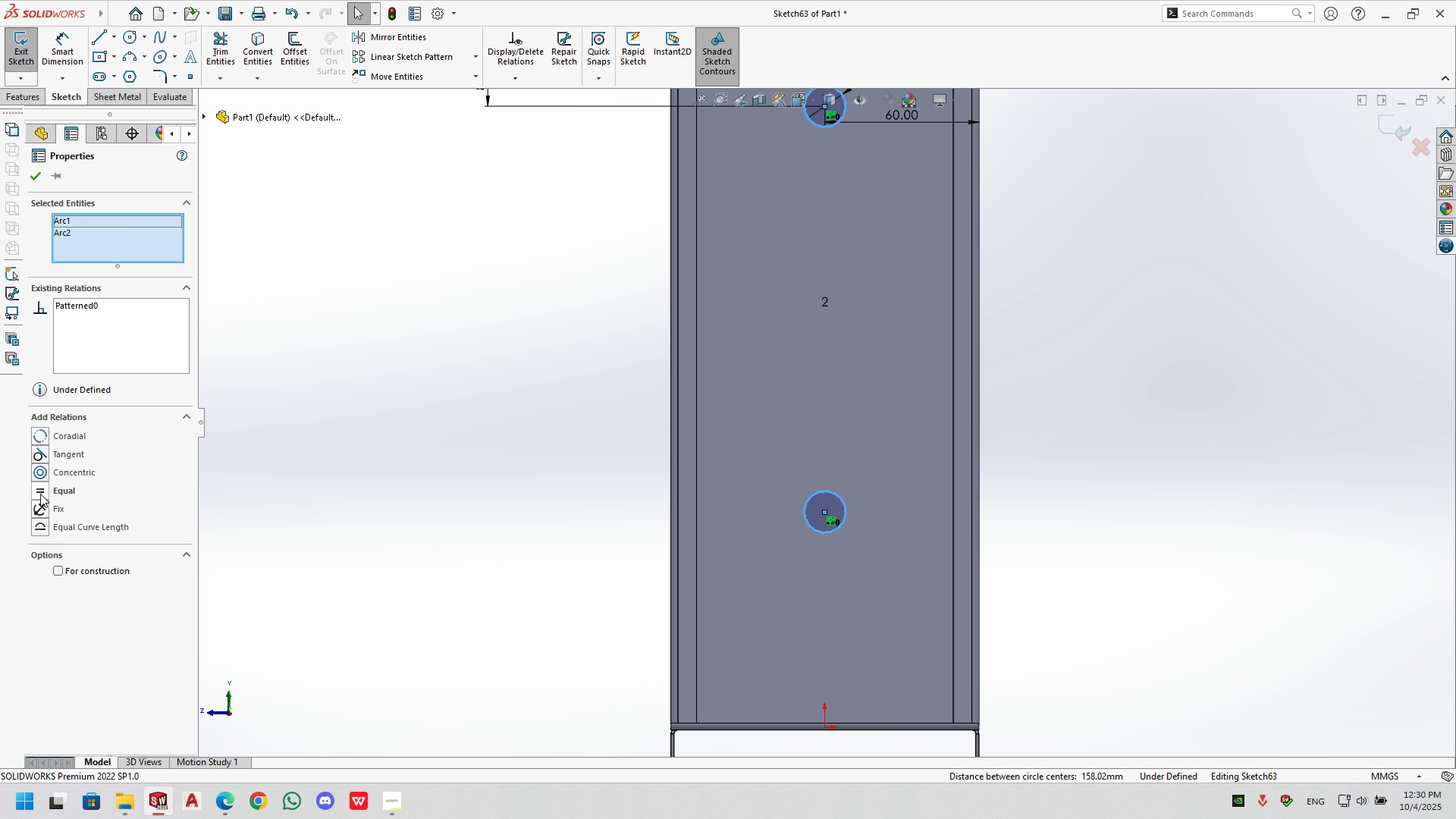 
left_click([39, 494])
 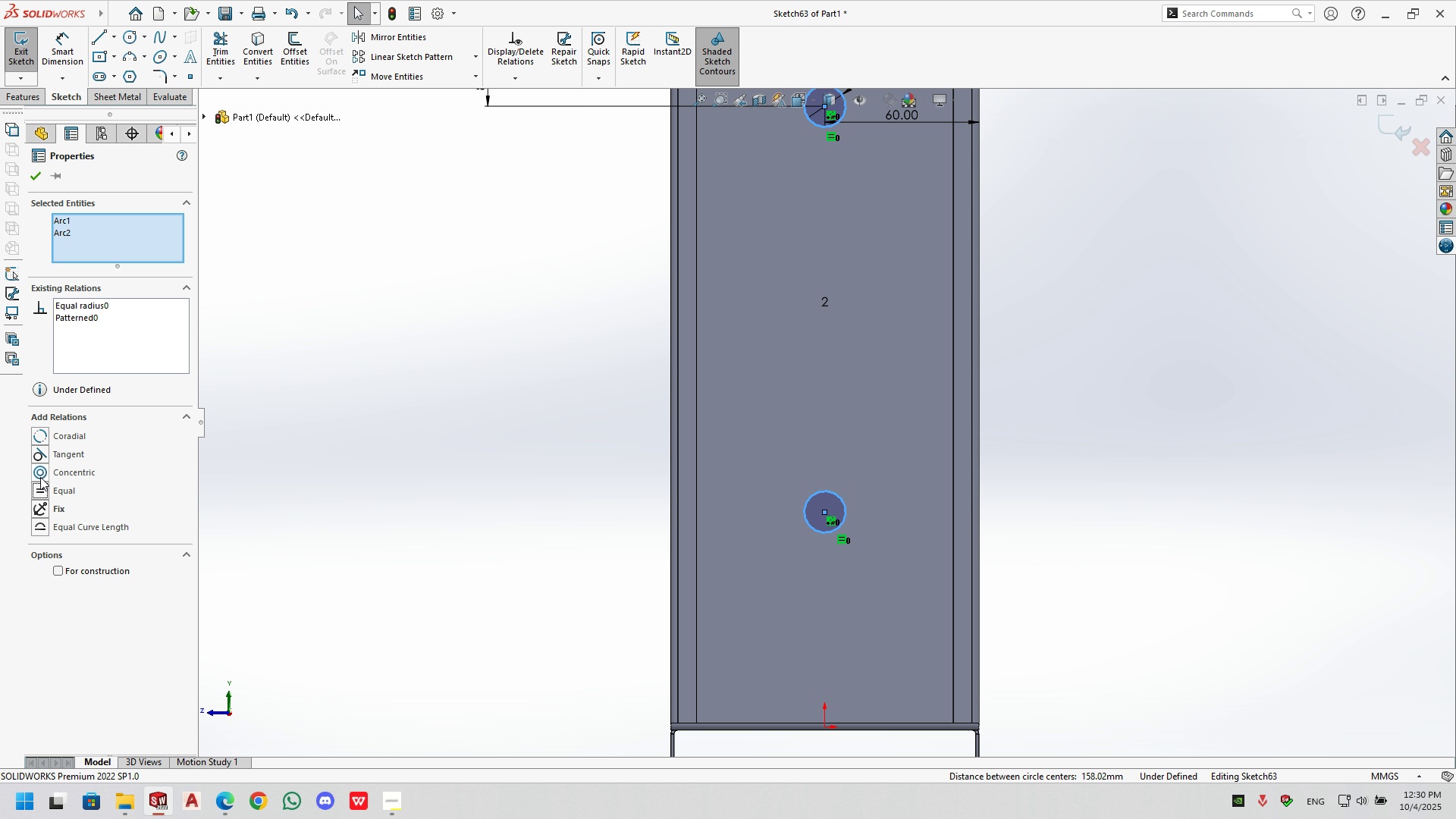 
left_click([492, 455])
 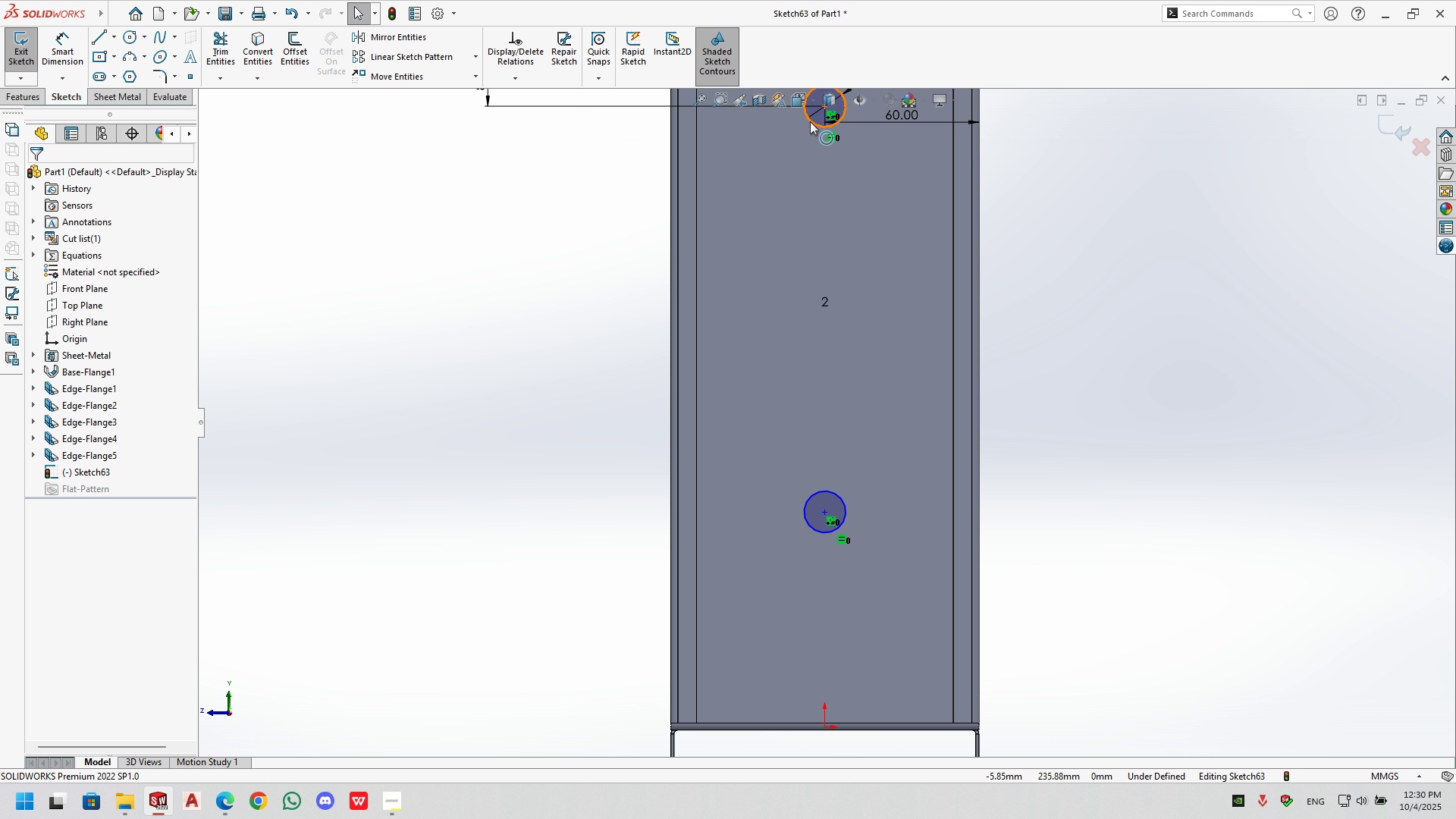 
left_click([810, 121])
 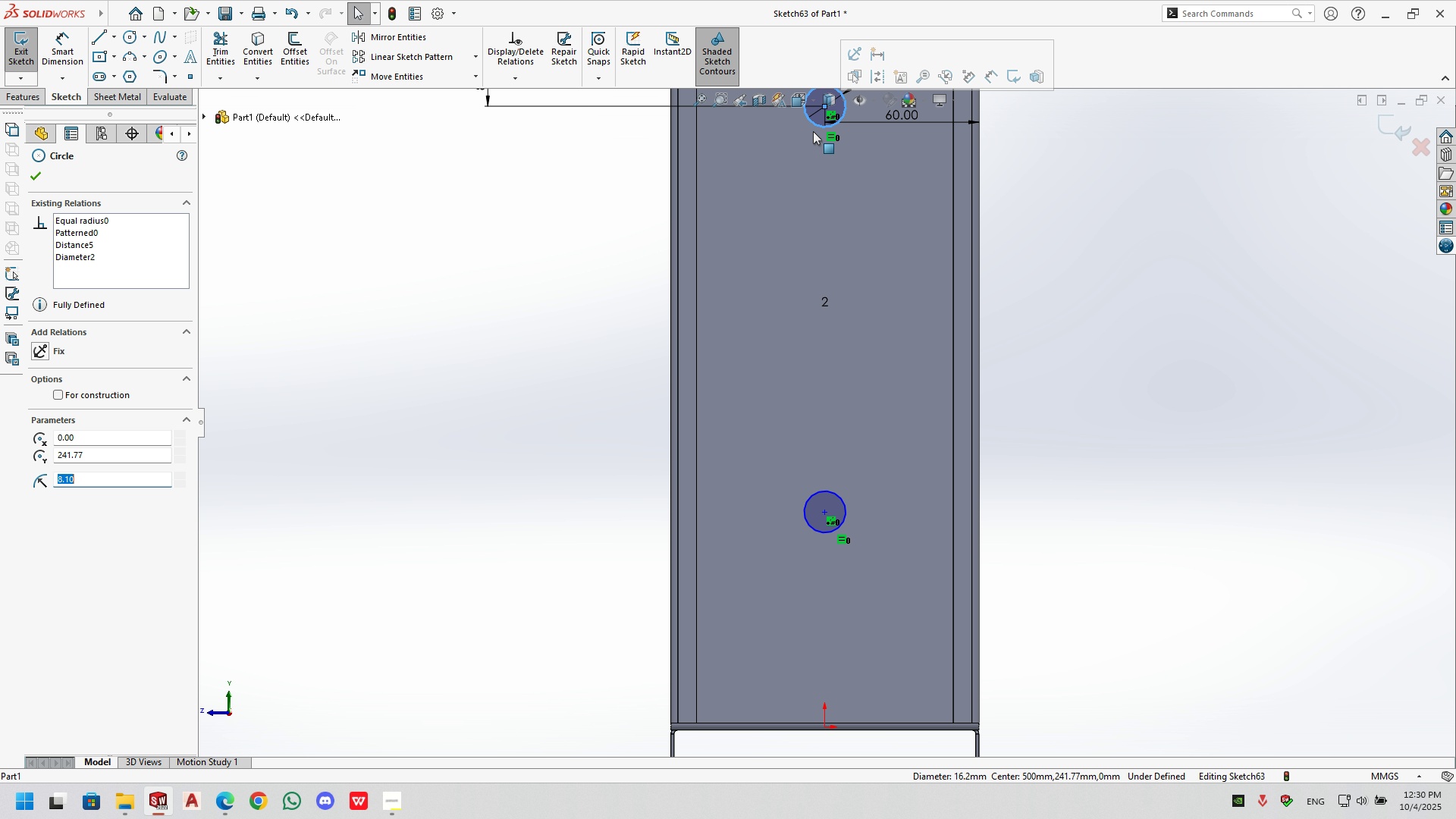 
hold_key(key=ControlLeft, duration=1.3)
left_click([805, 511])
 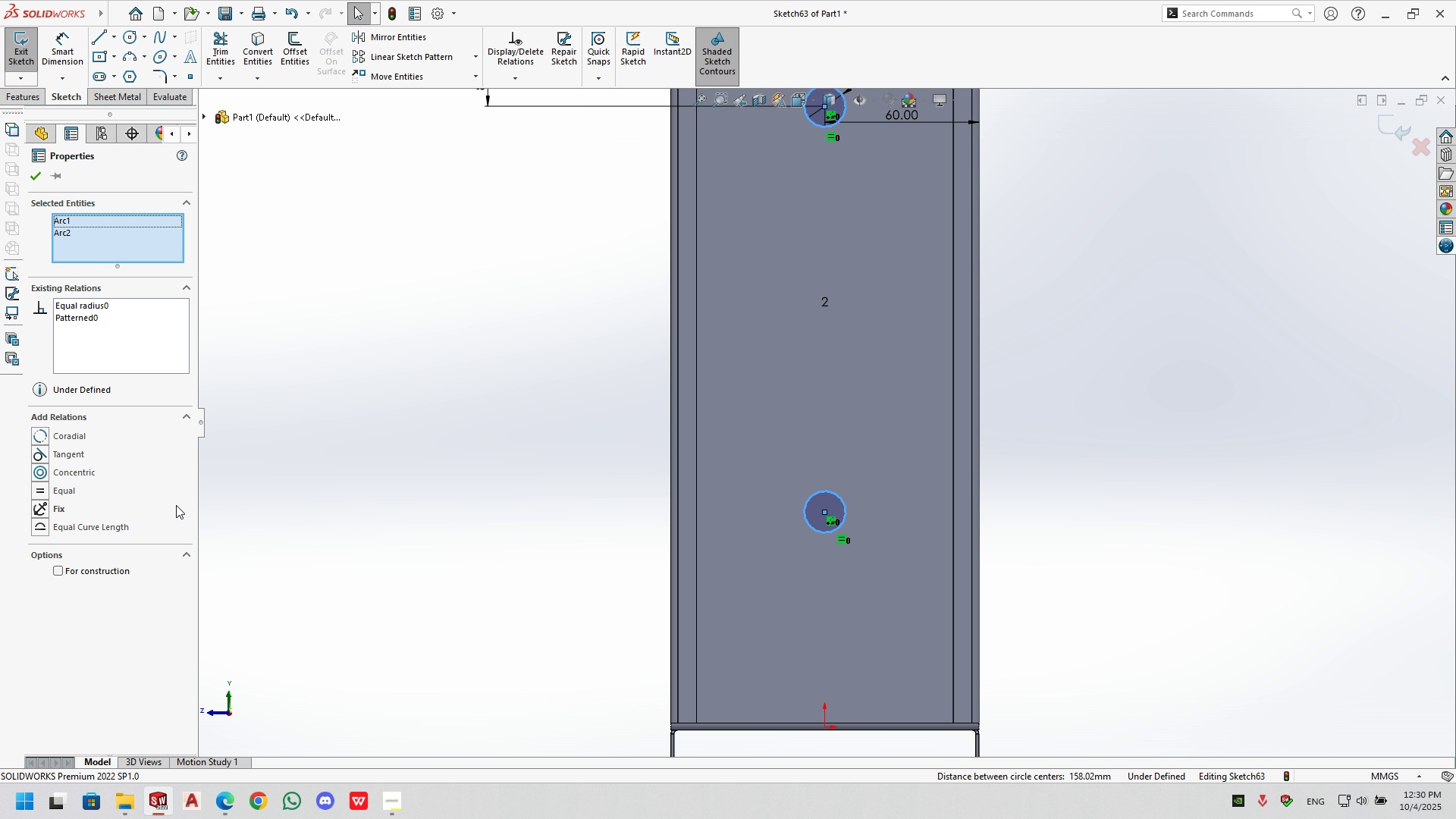 
key(Escape)
 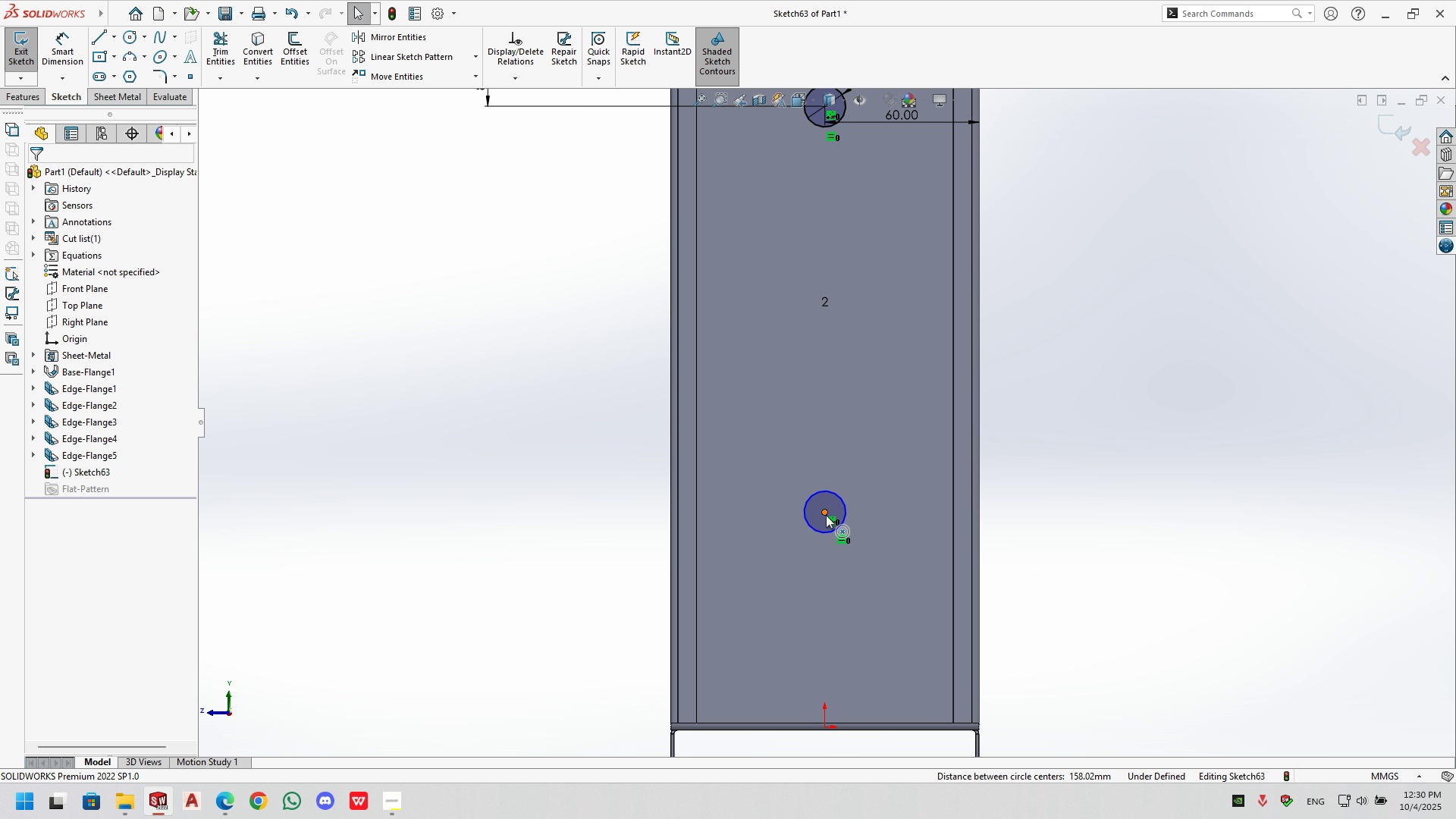 
left_click([826, 515])
 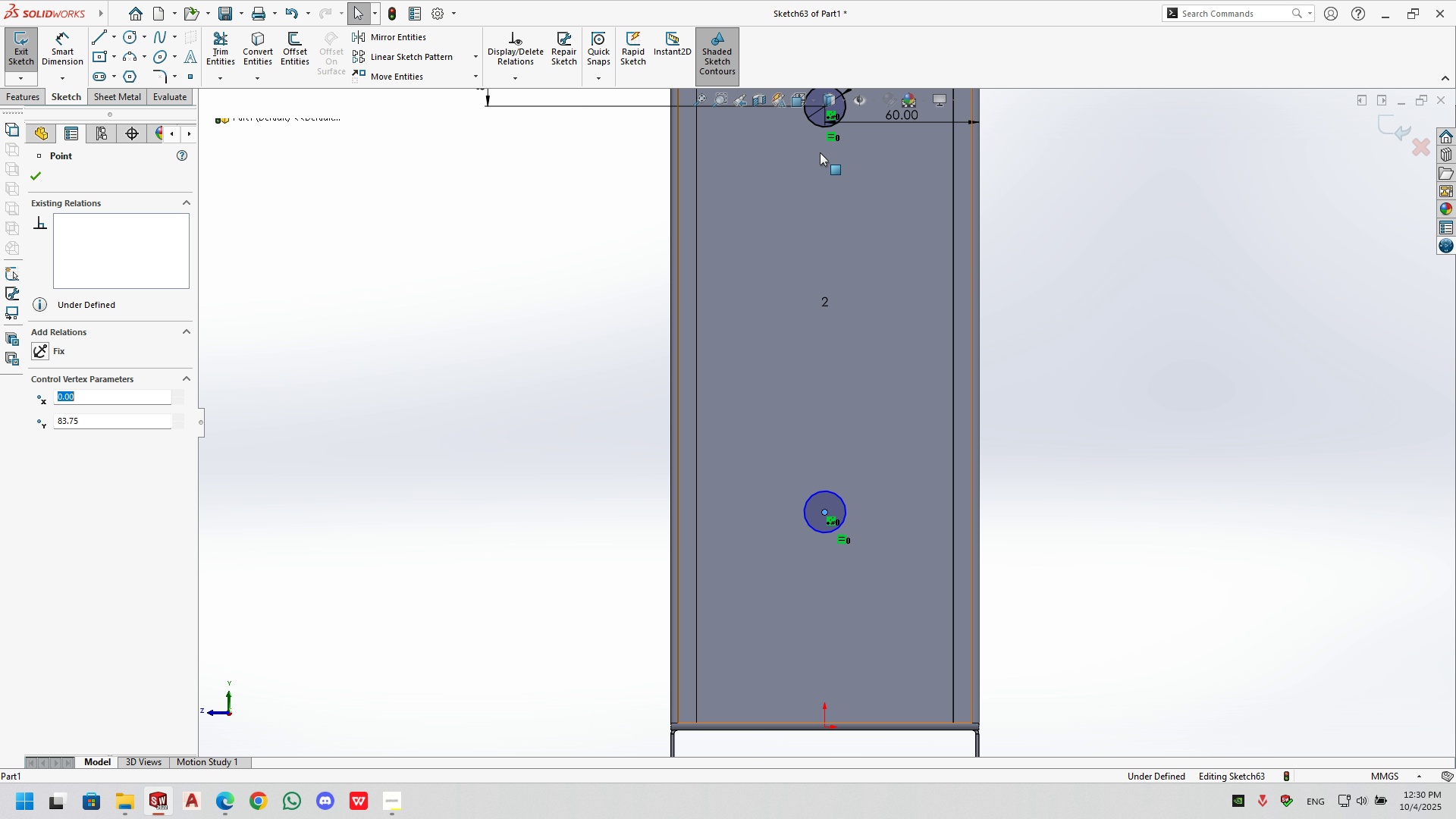 
hold_key(key=ControlLeft, duration=1.06)
left_click([824, 107])
 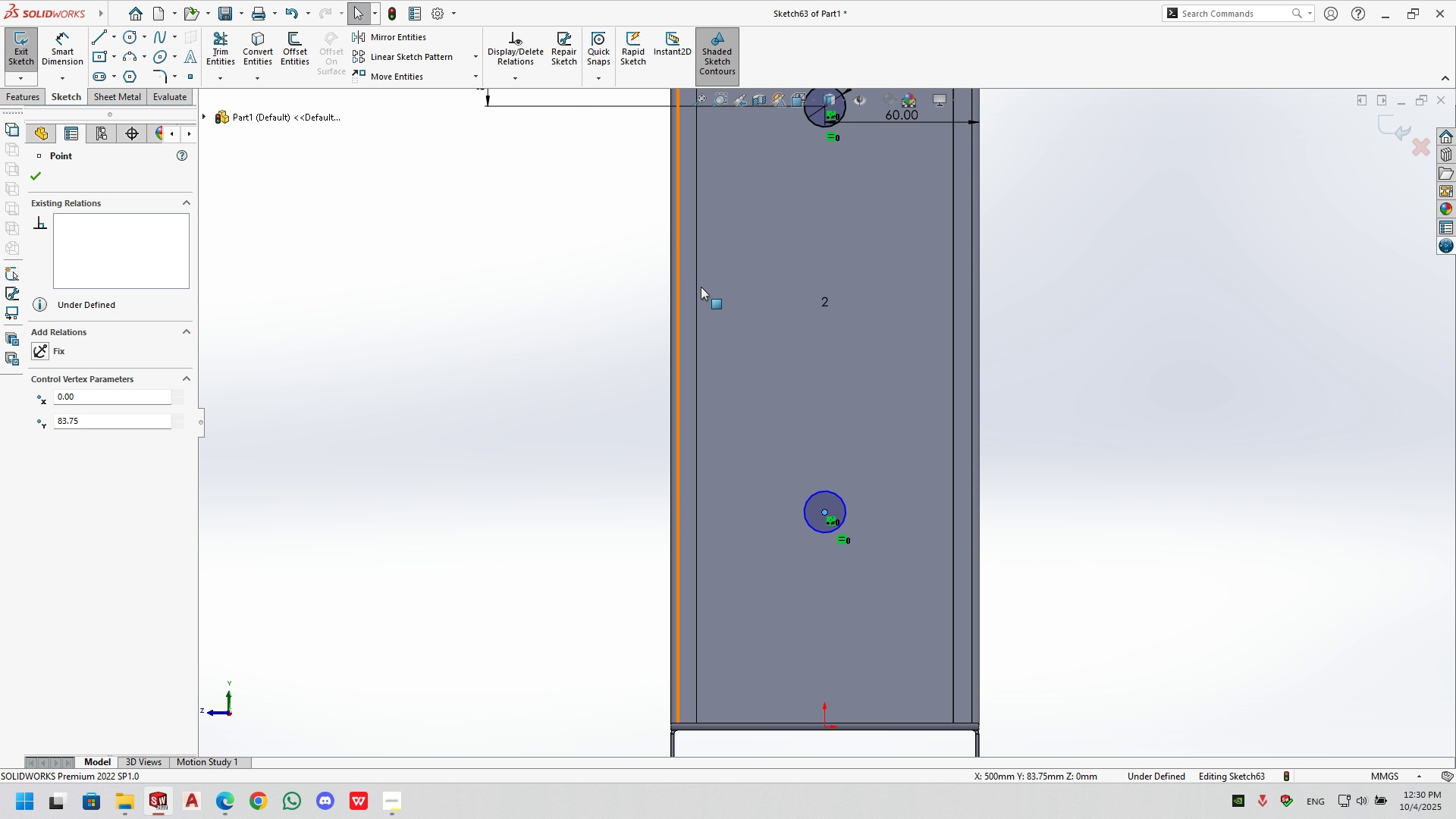 
scroll: coordinate [830, 148], scroll_direction: down, amount: 1.0
 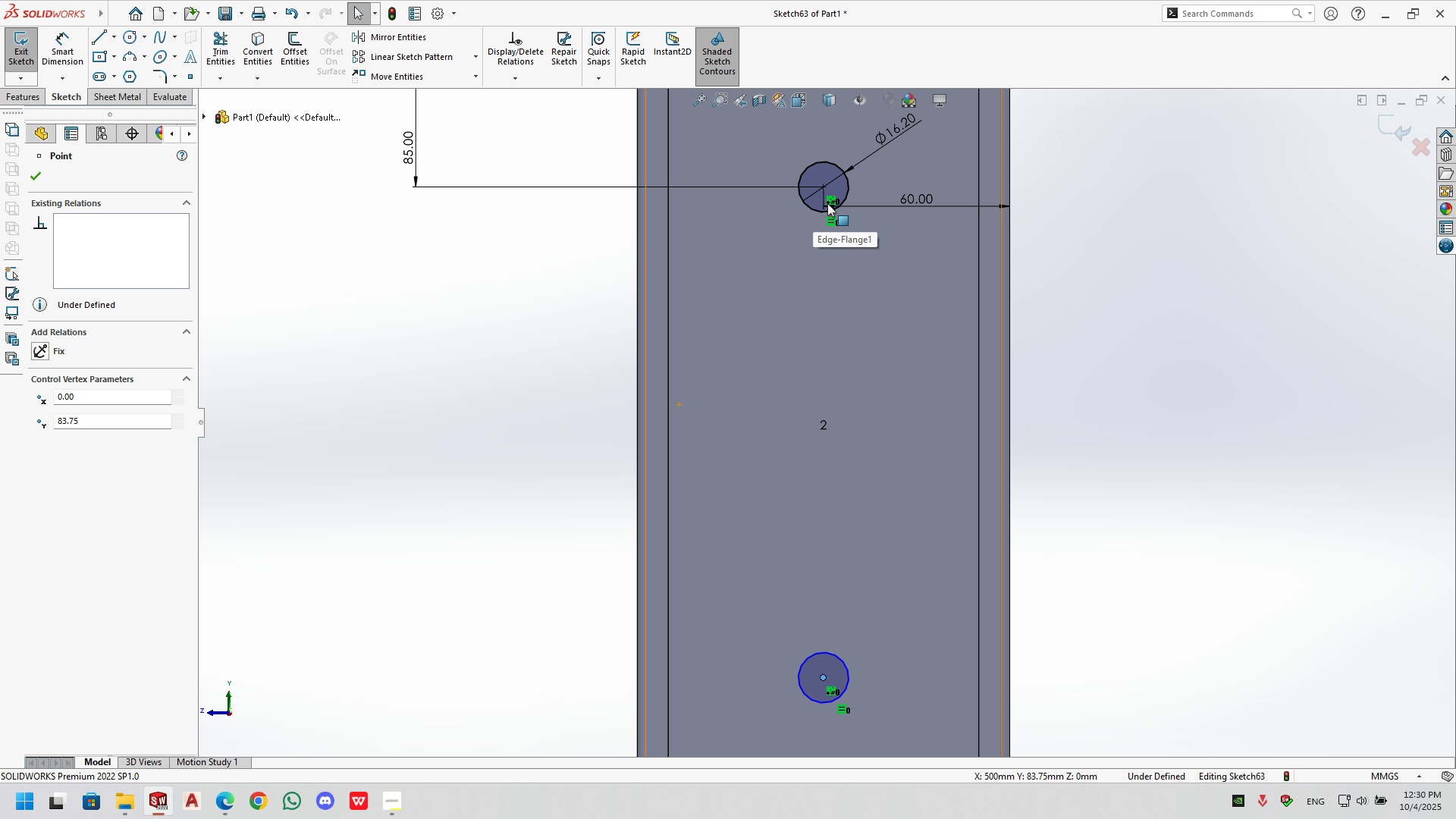 
hold_key(key=ControlLeft, duration=0.92)
left_click([827, 187])
 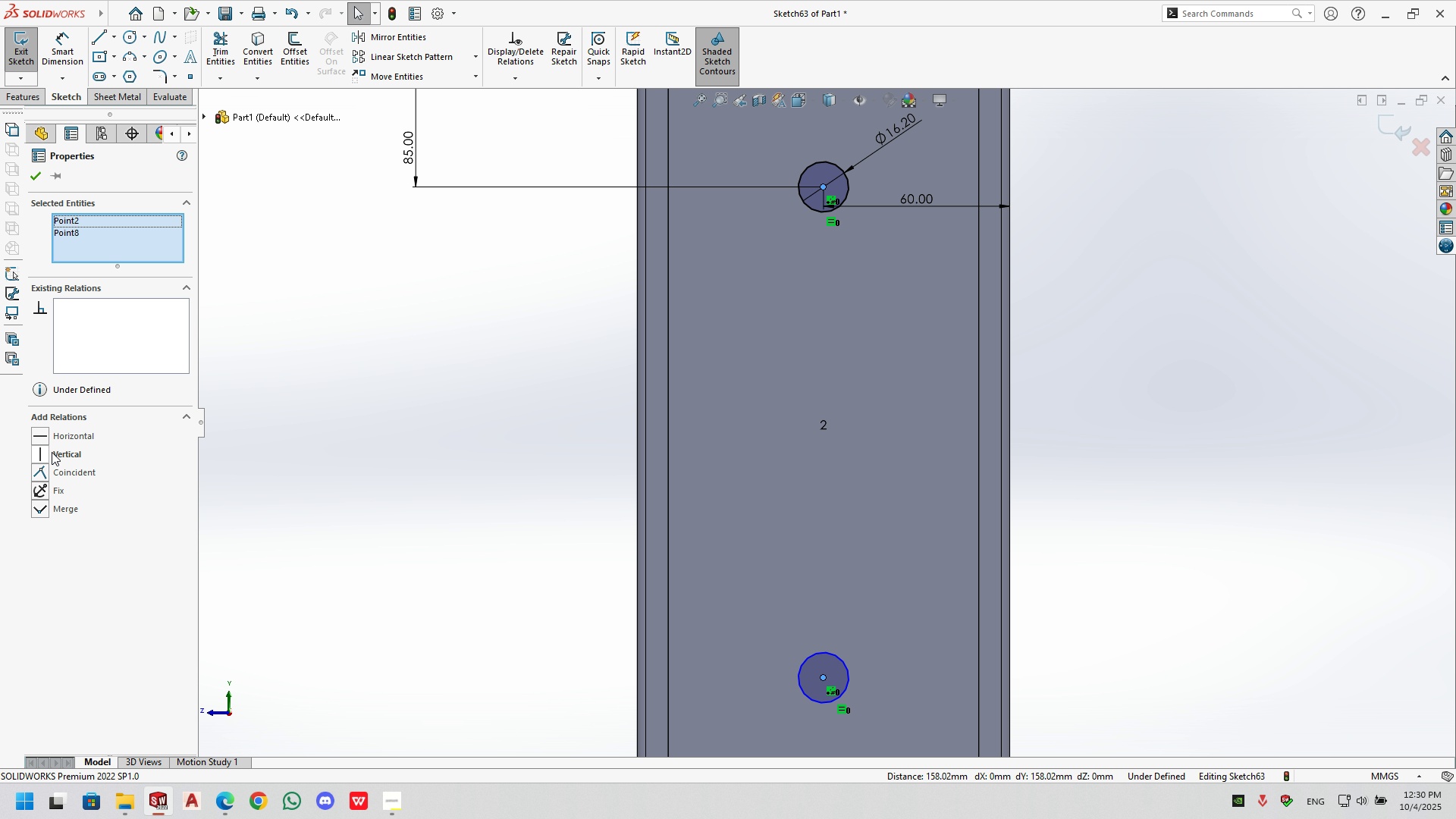 
left_click([42, 453])
 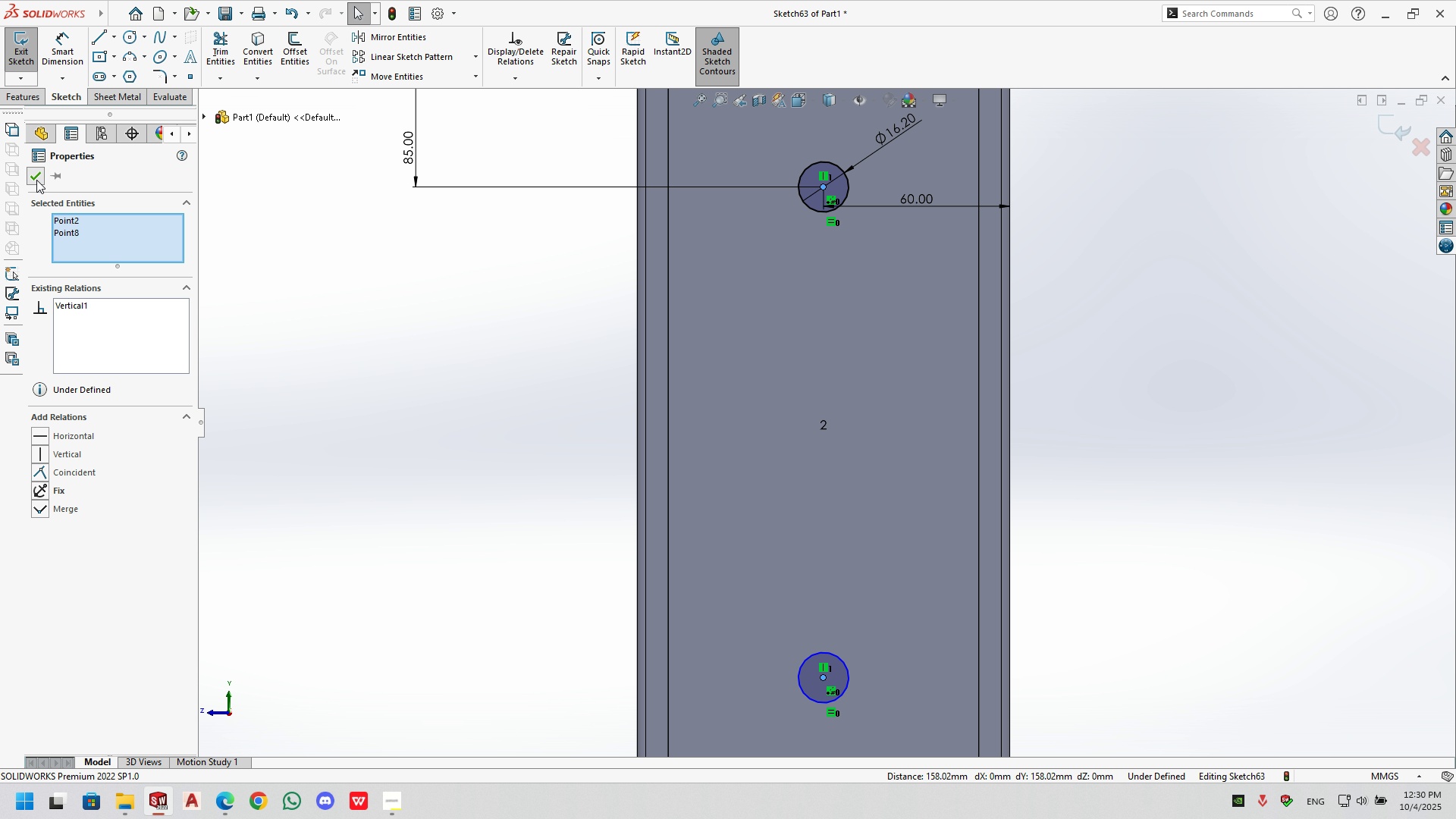 
left_click([36, 180])
 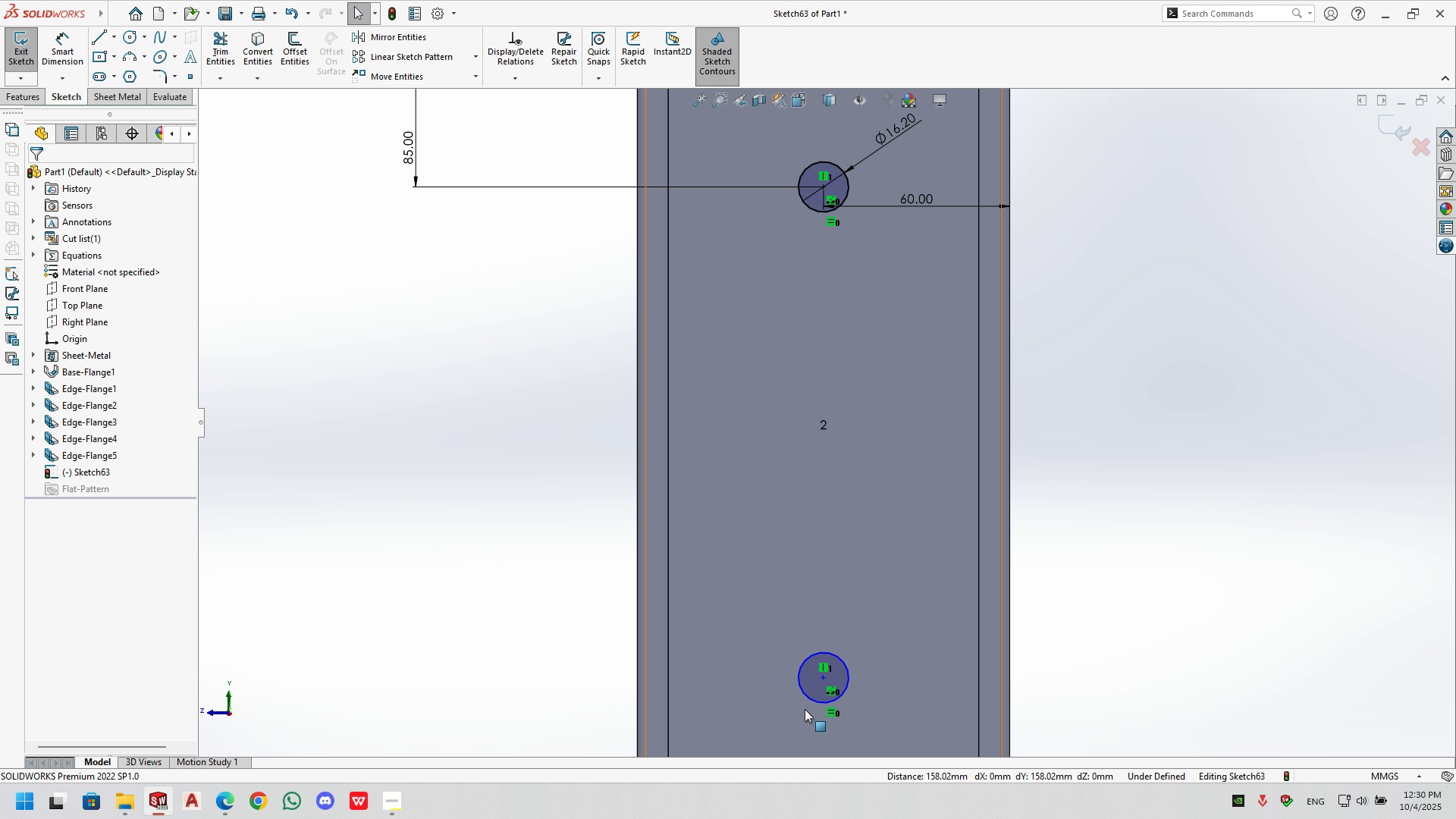 
scroll: coordinate [857, 701], scroll_direction: up, amount: 1.0
 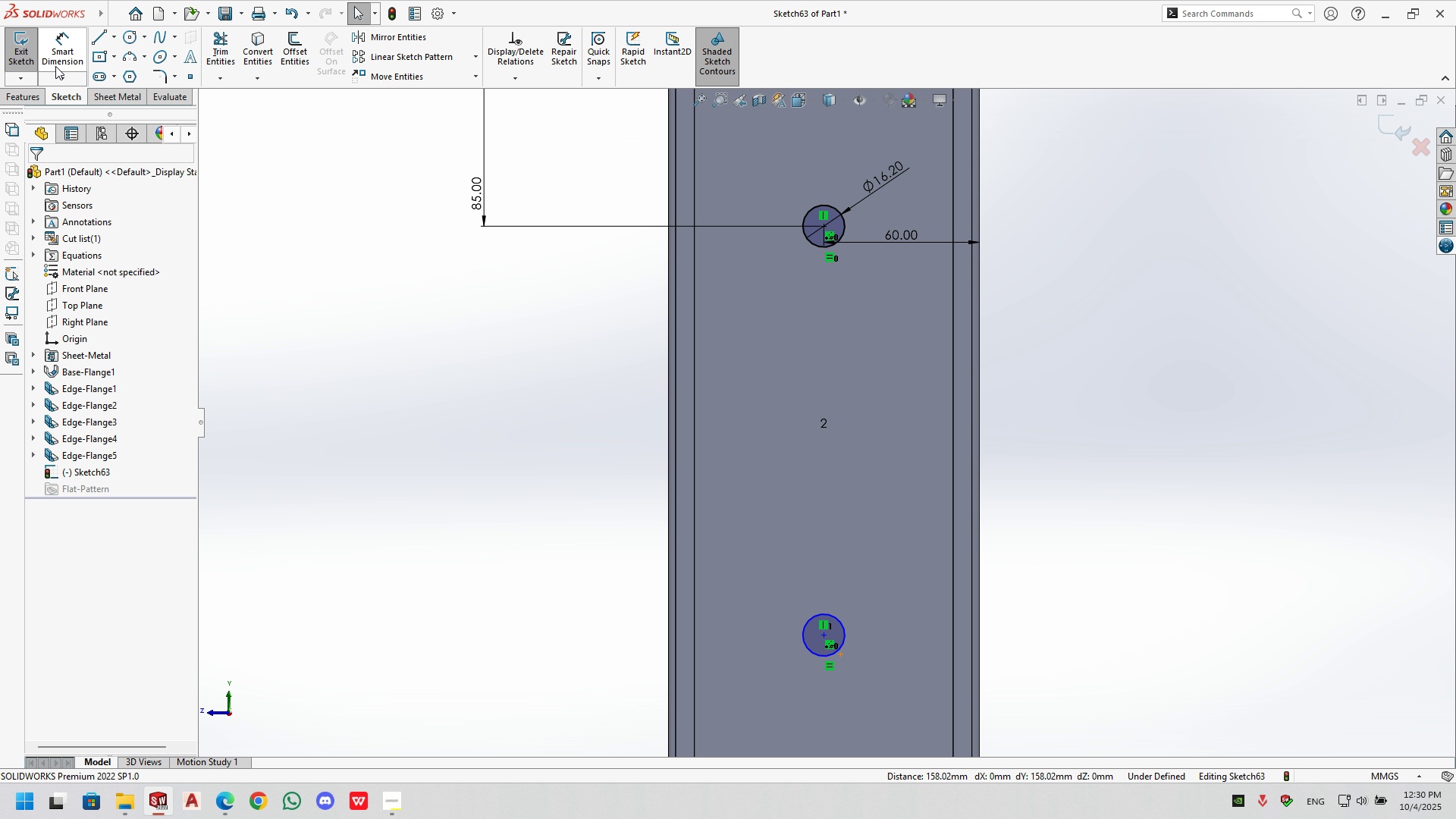 
left_click([55, 65])
 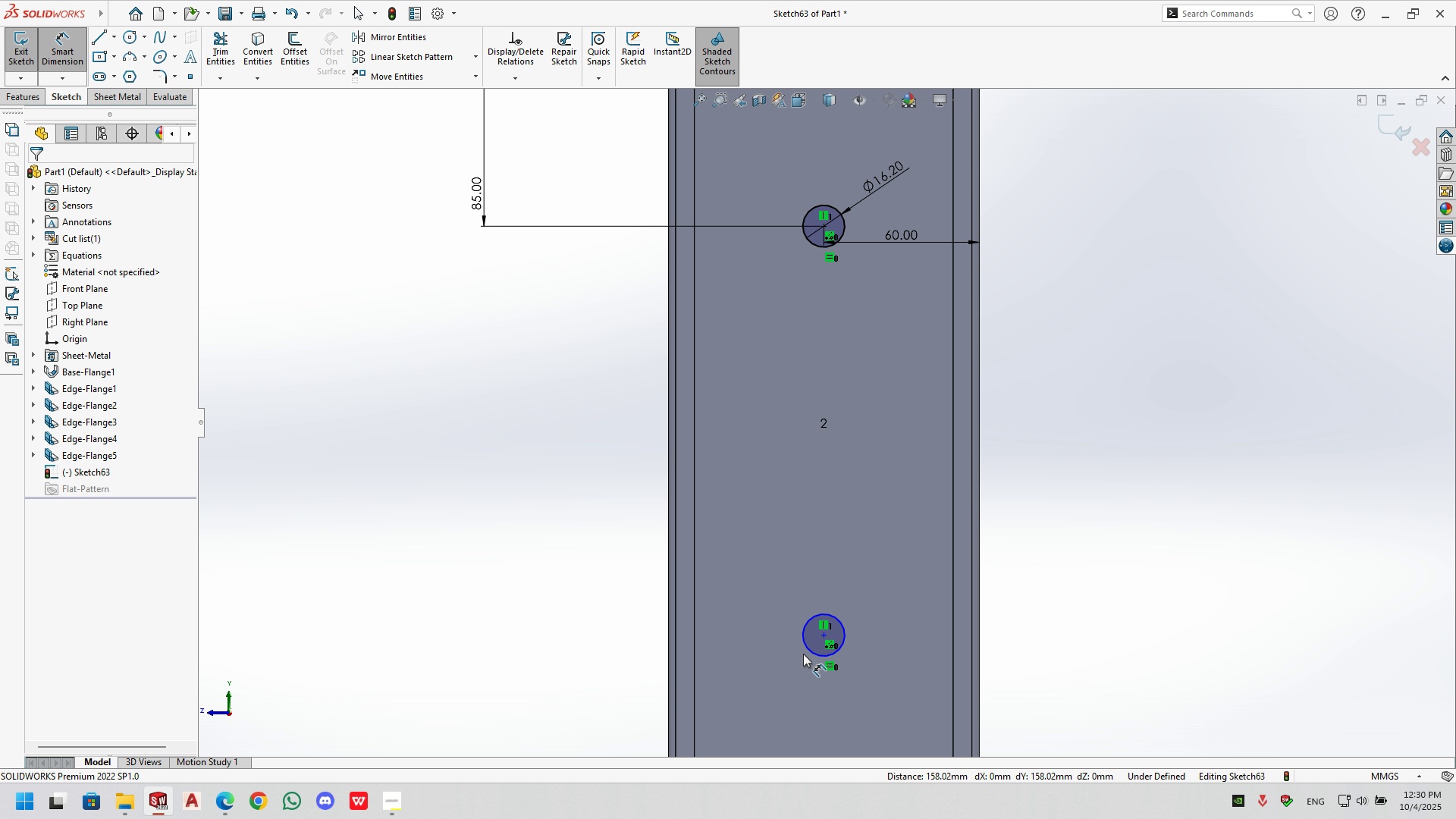 
scroll: coordinate [801, 590], scroll_direction: none, amount: 0.0
 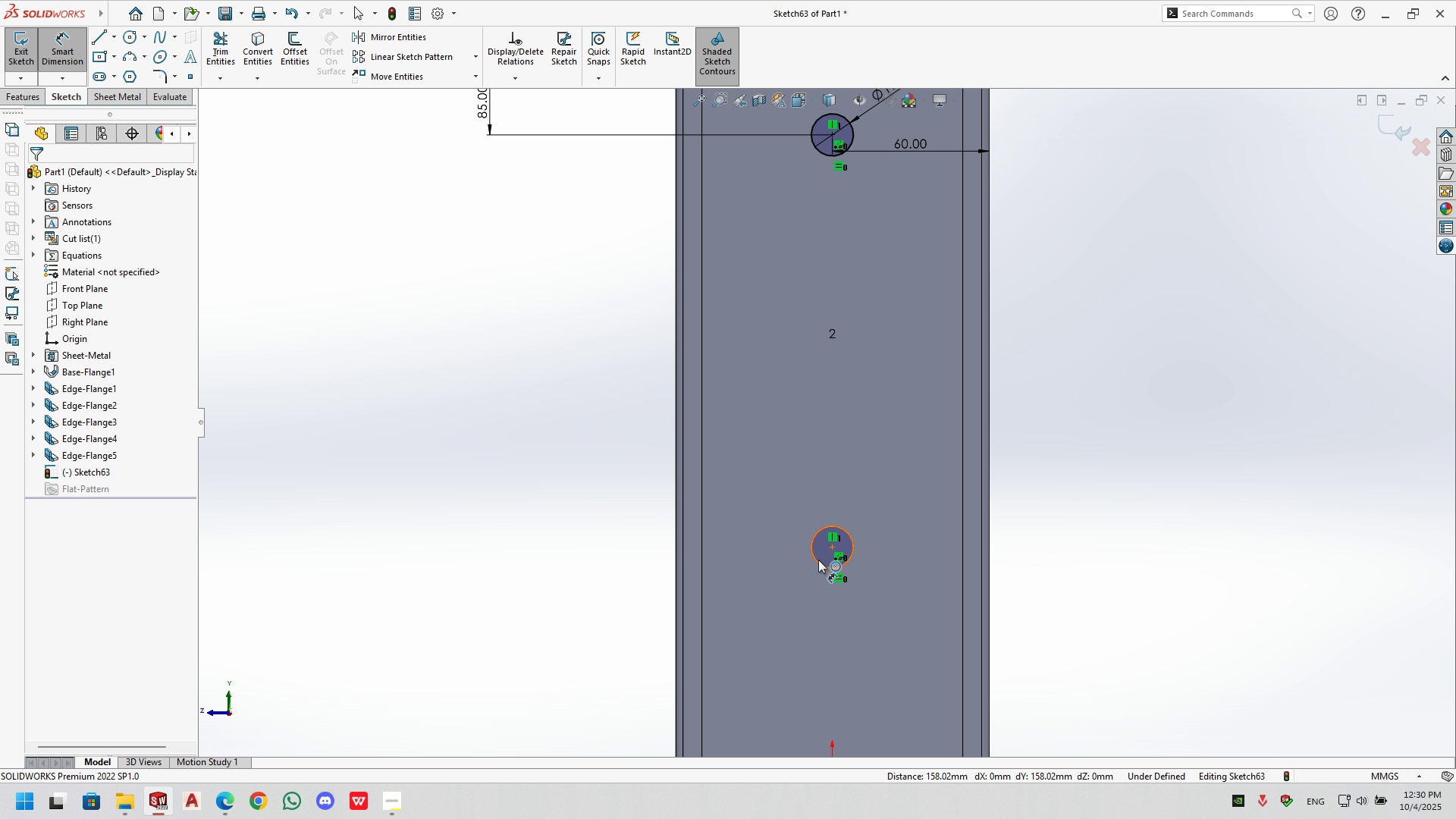 
left_click([818, 560])
 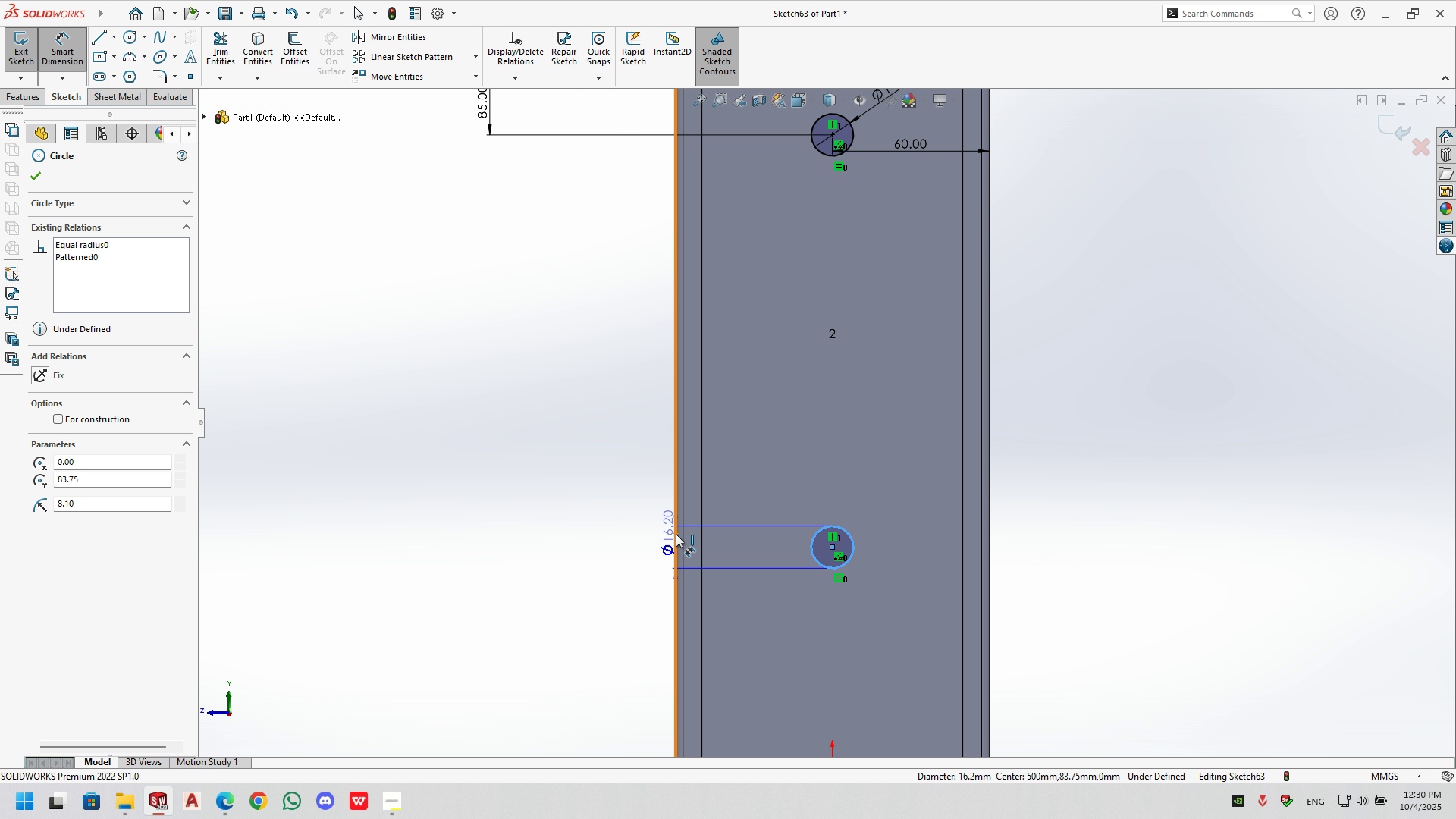 
double_click([744, 515])
 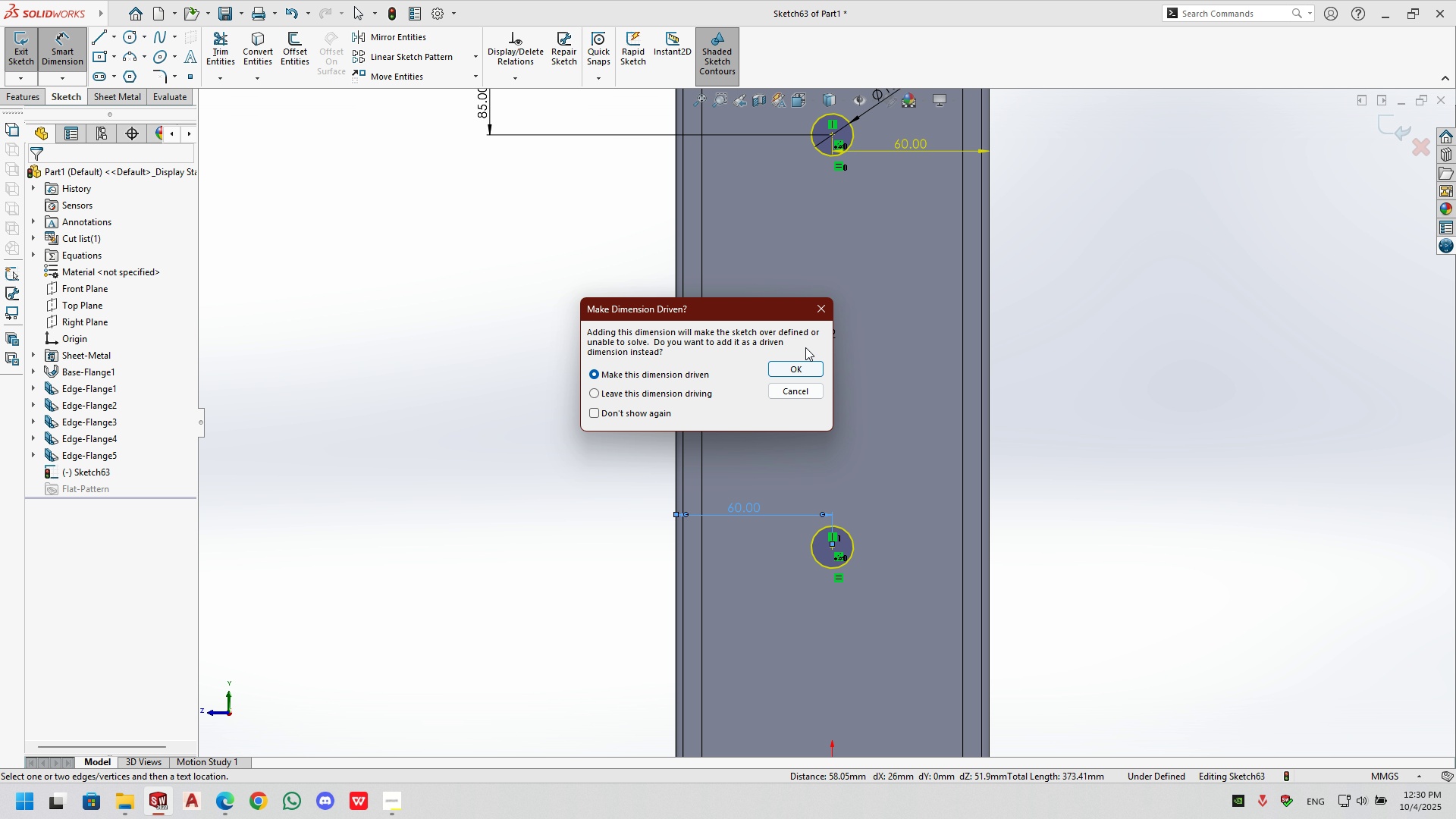 
key(Escape)
 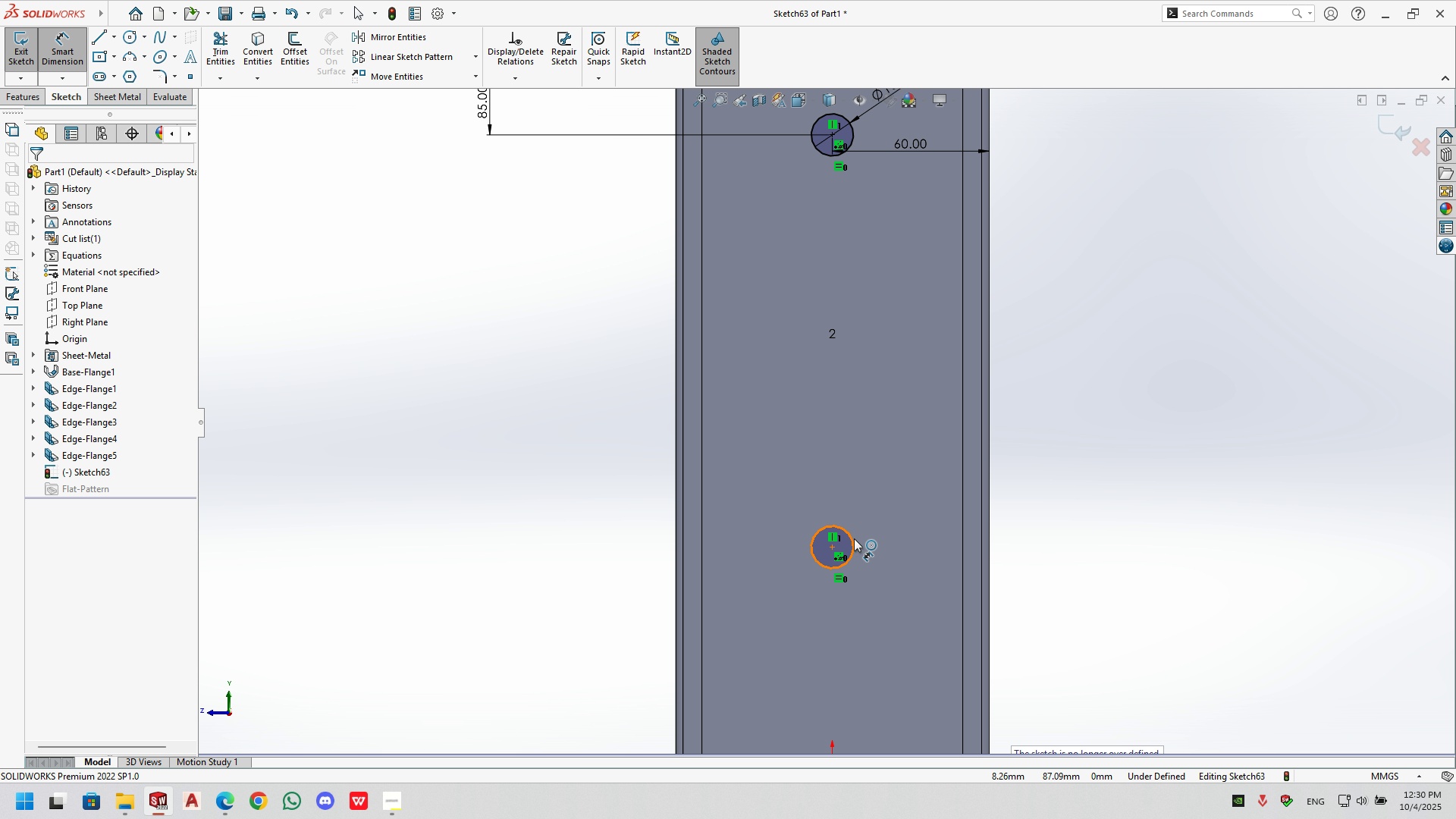 
left_click([854, 538])
 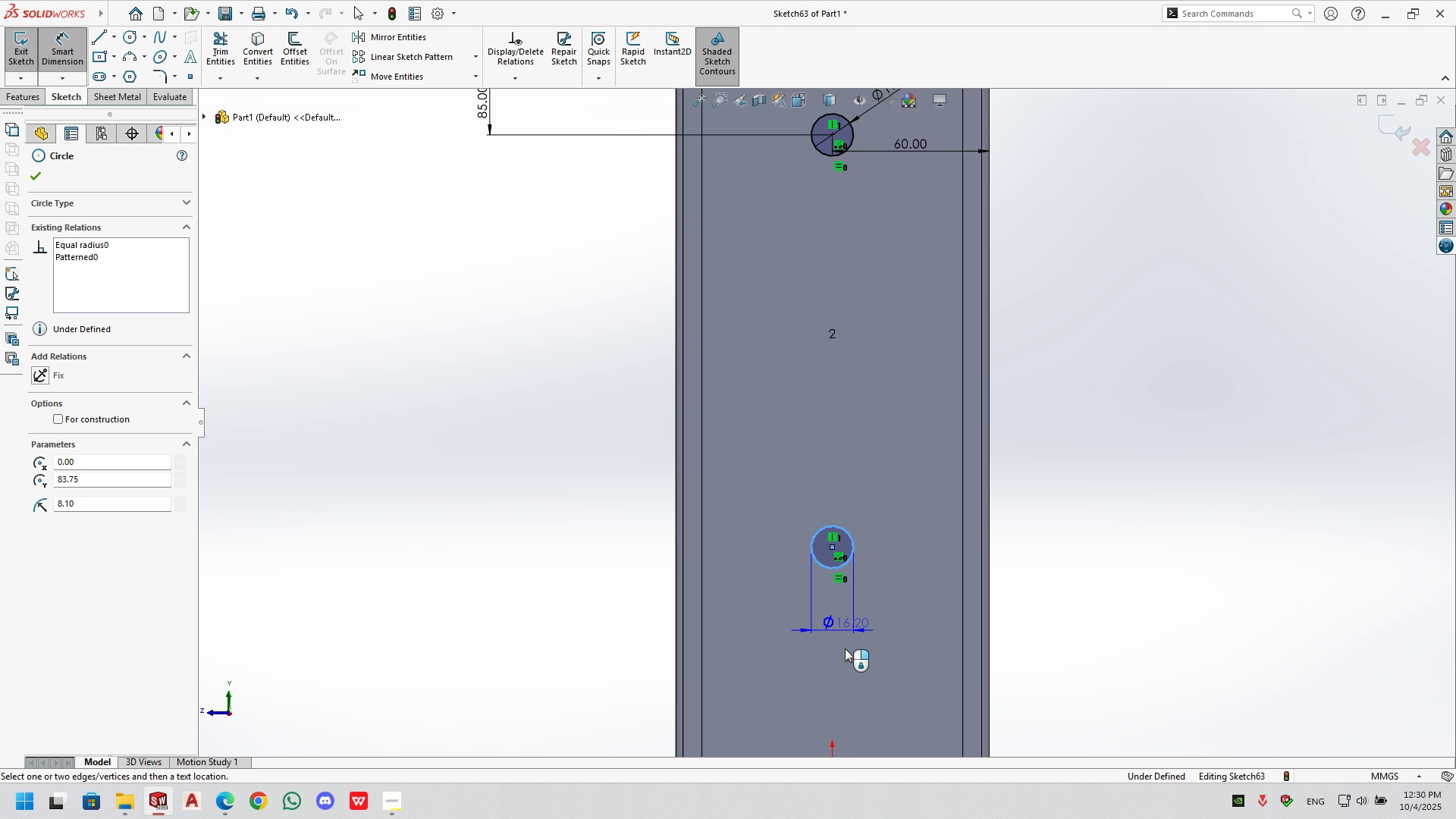 
scroll: coordinate [846, 676], scroll_direction: up, amount: 3.0
 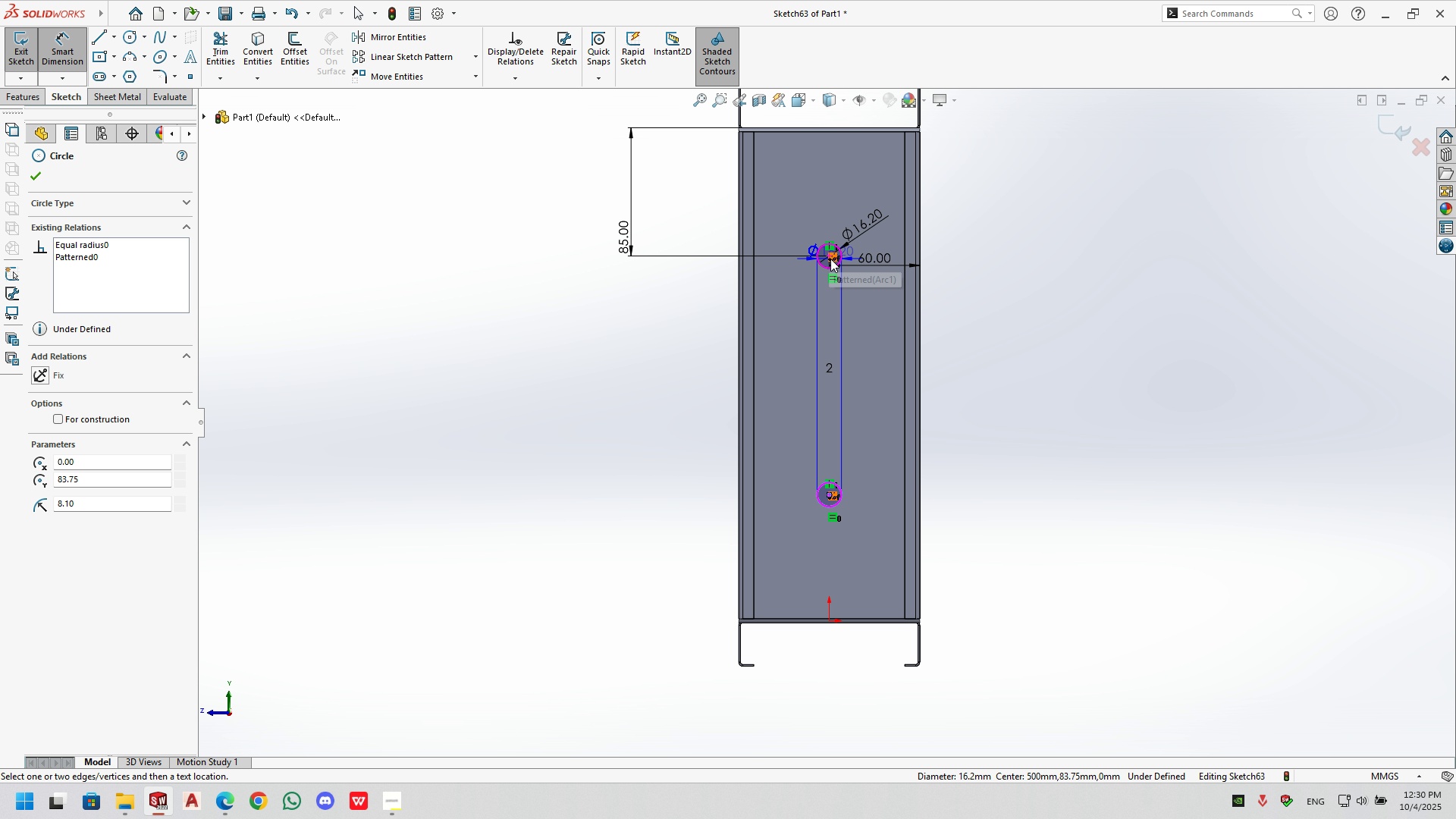 
left_click([841, 254])
 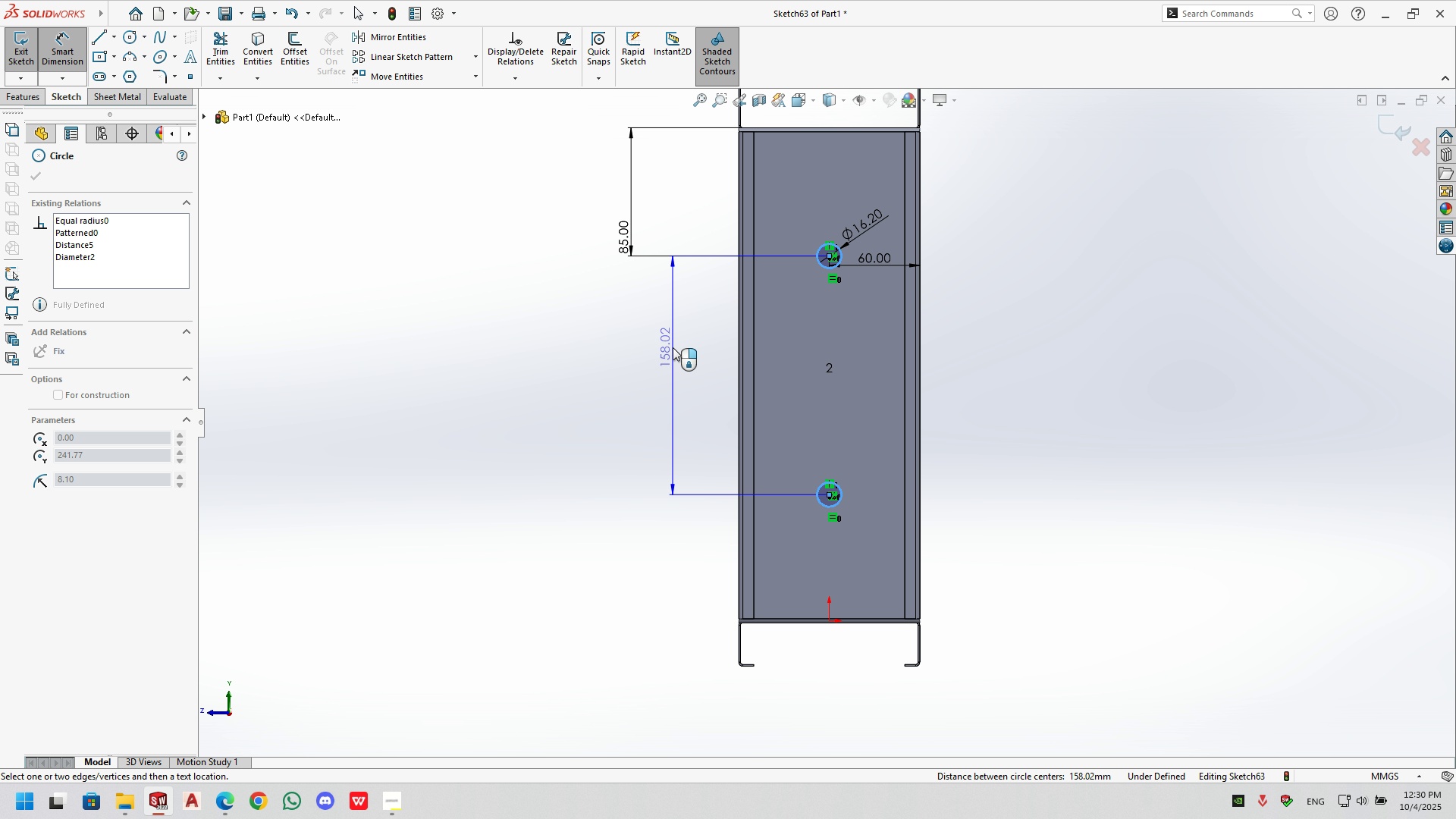 
left_click([673, 347])
 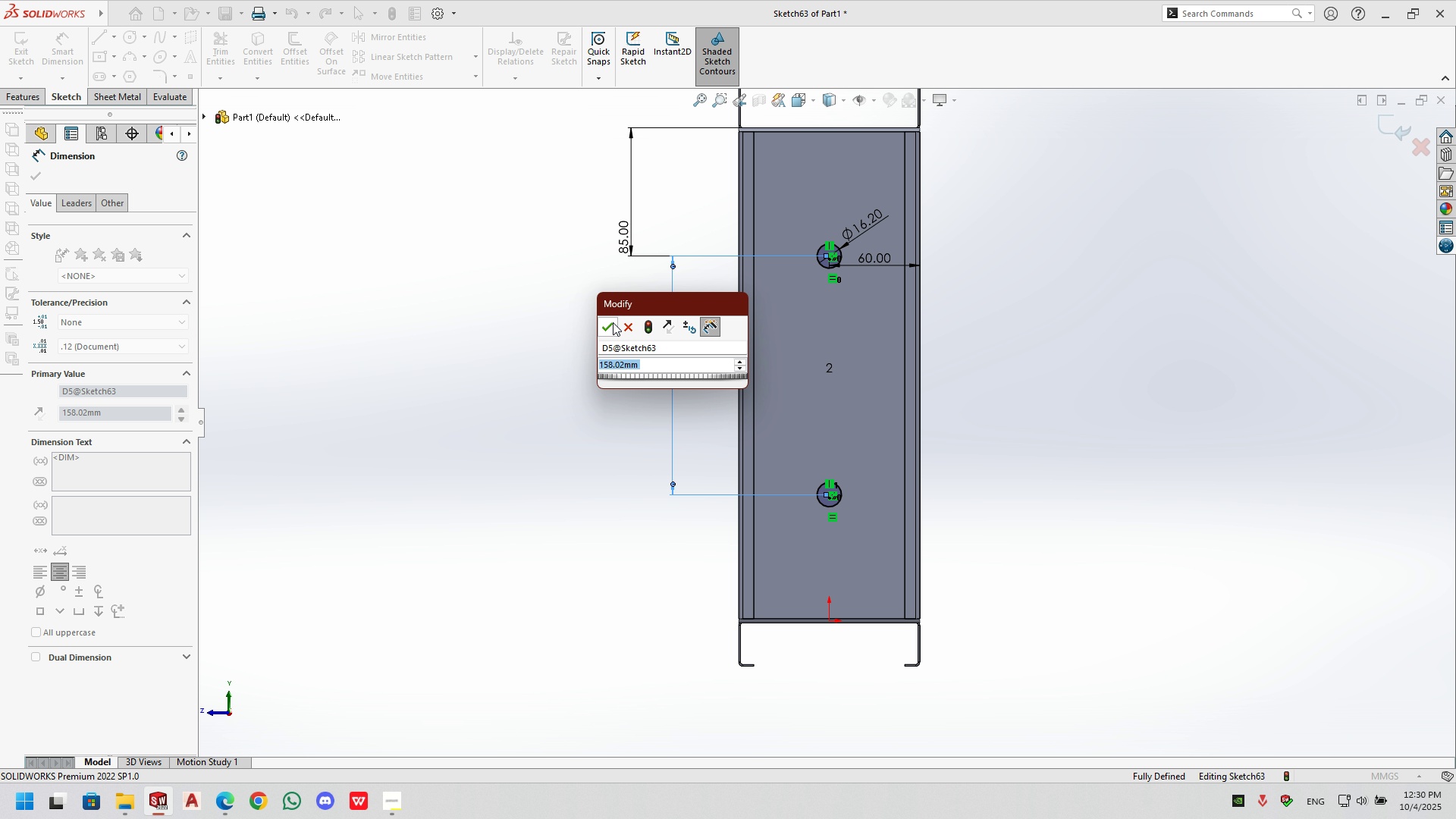 
left_click([609, 322])
 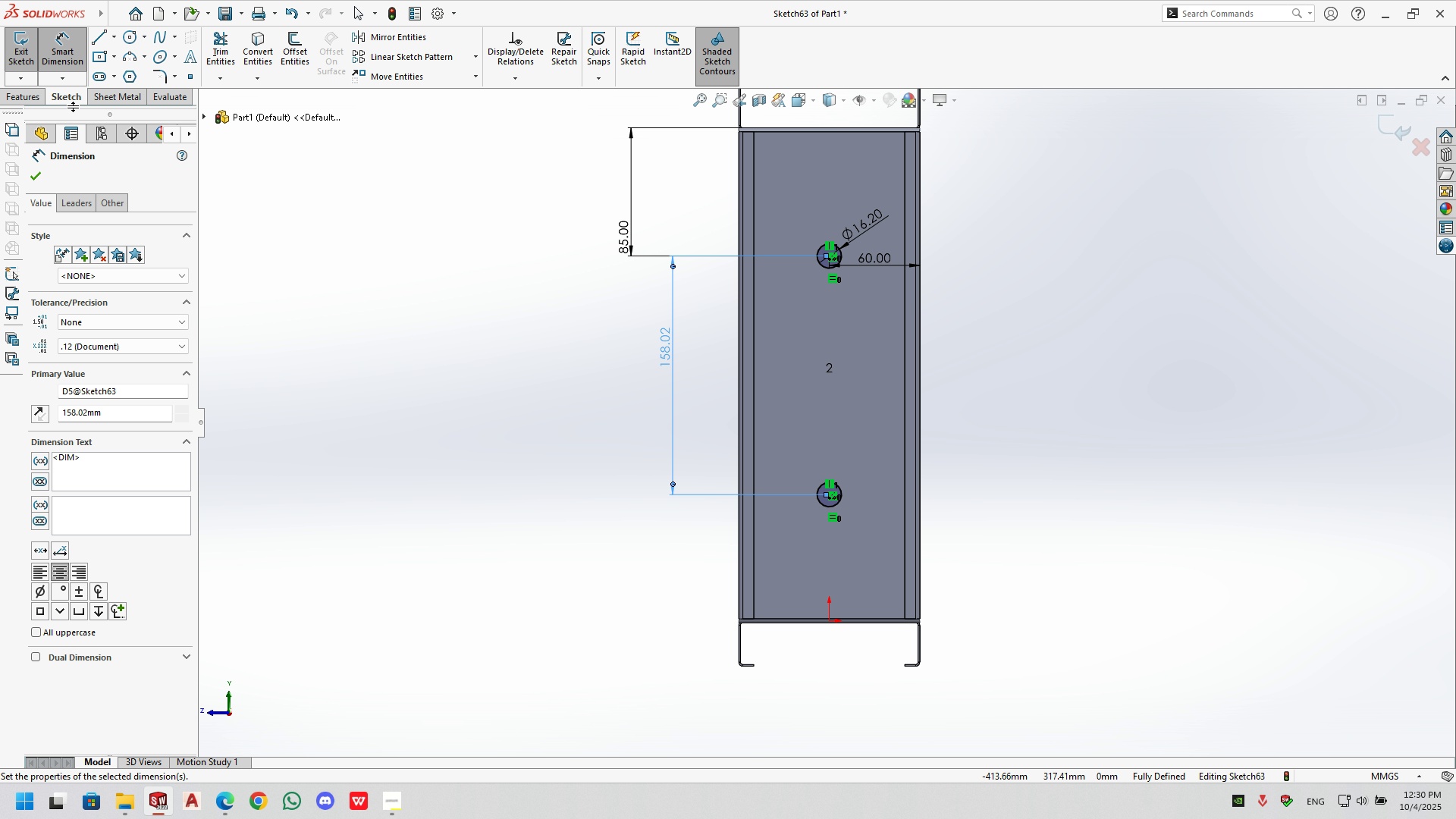 
left_click([32, 95])
 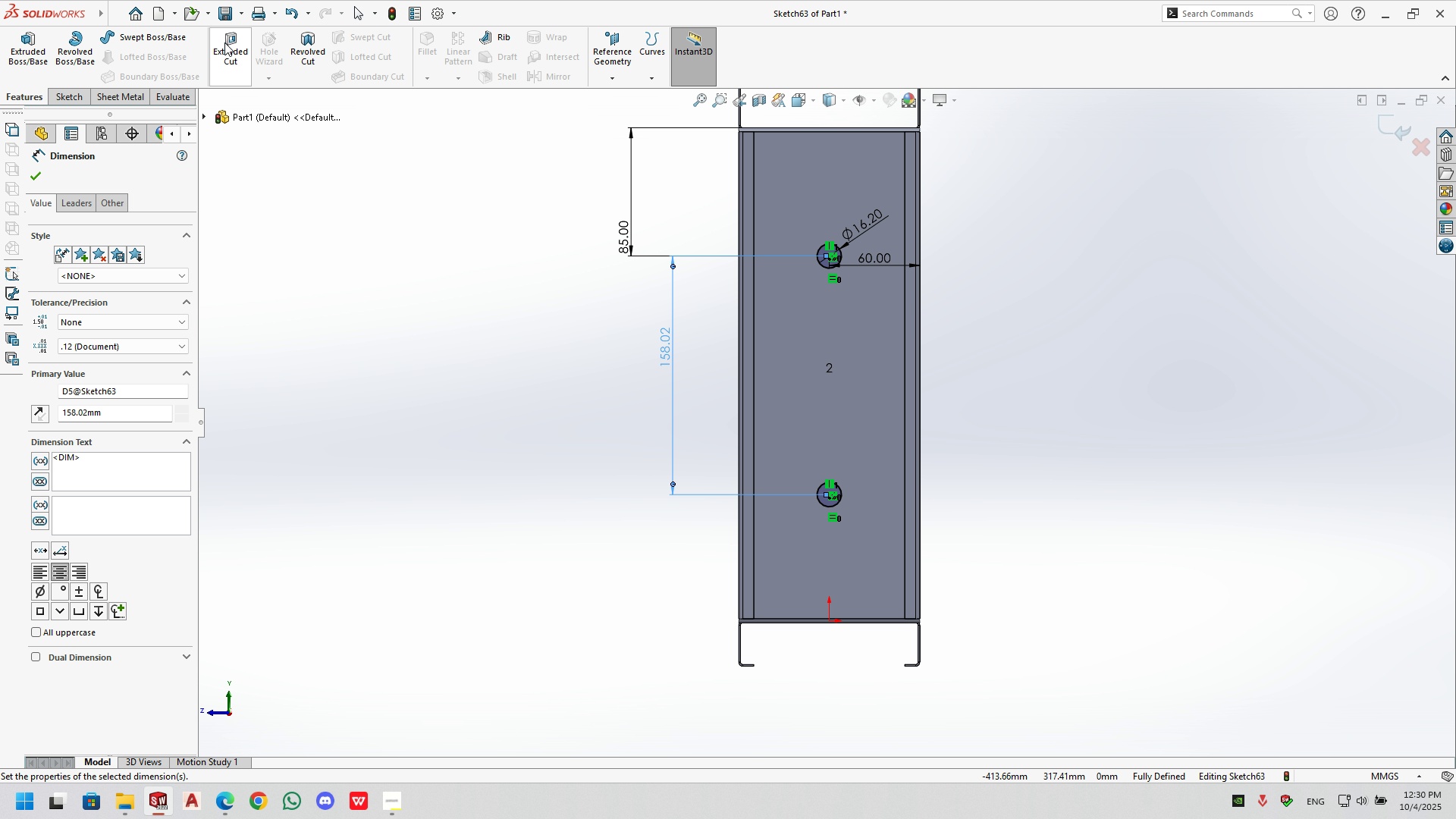 
left_click([224, 42])
 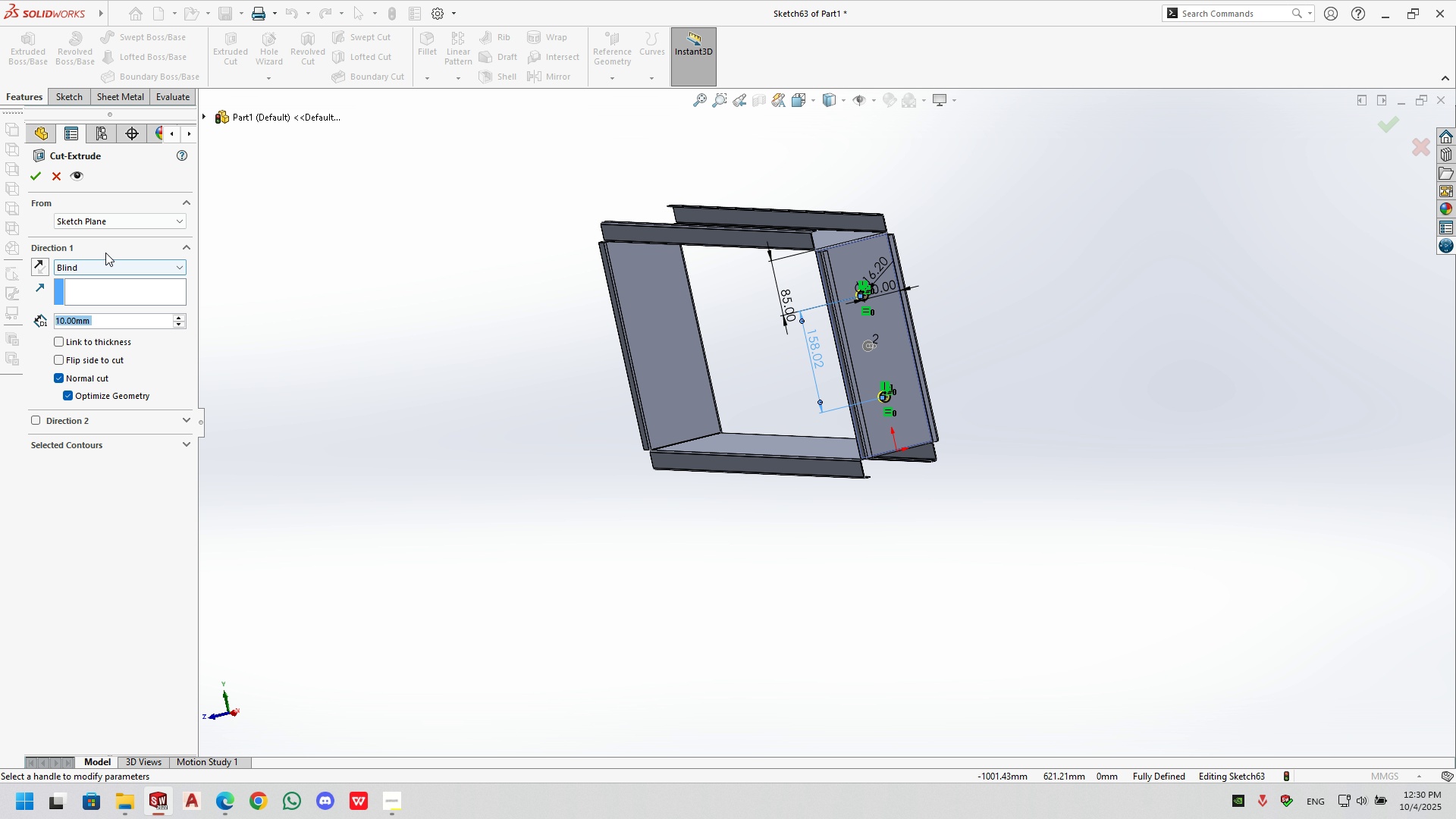 
double_click([116, 268])
 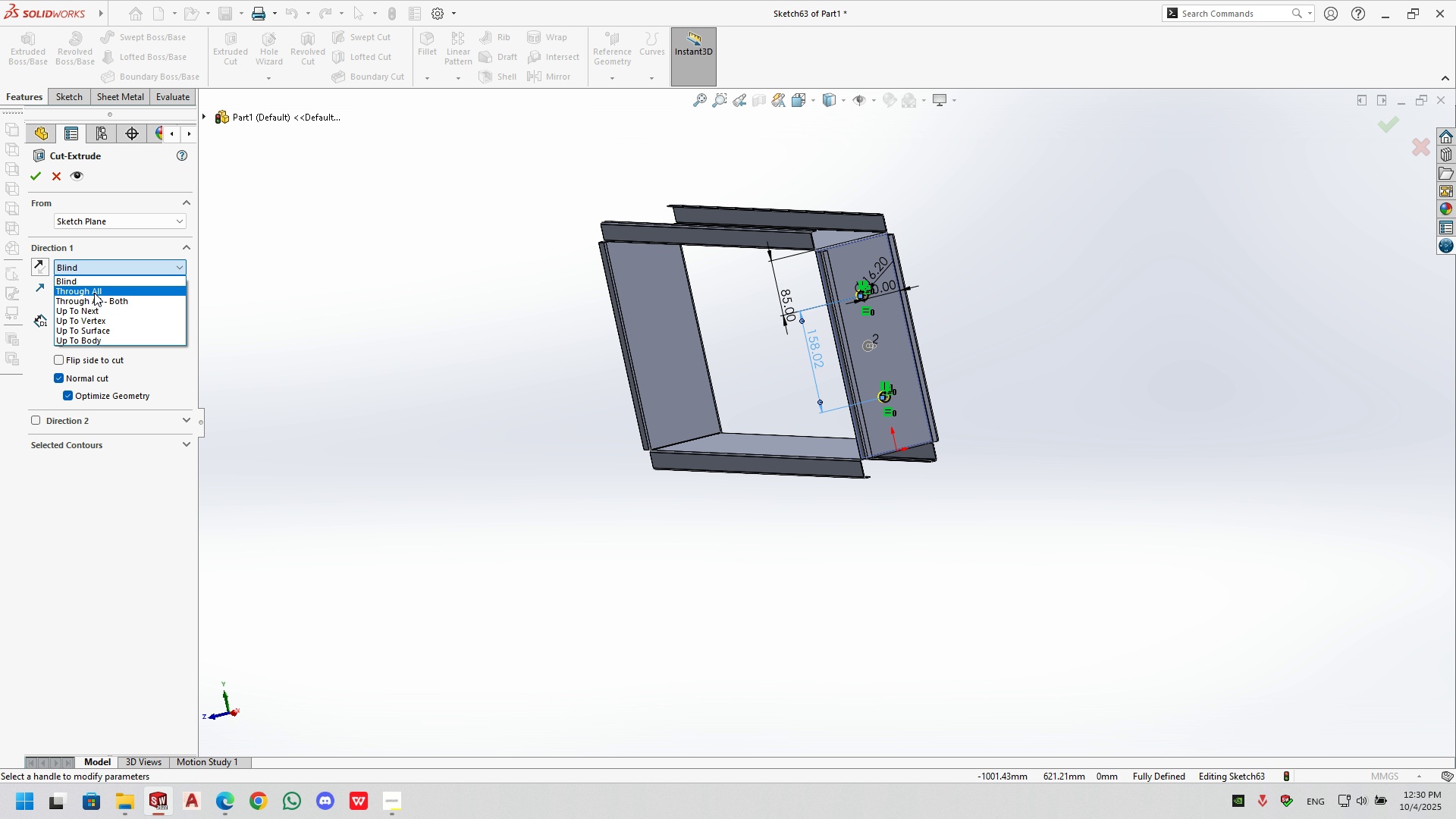 
left_click([94, 293])
 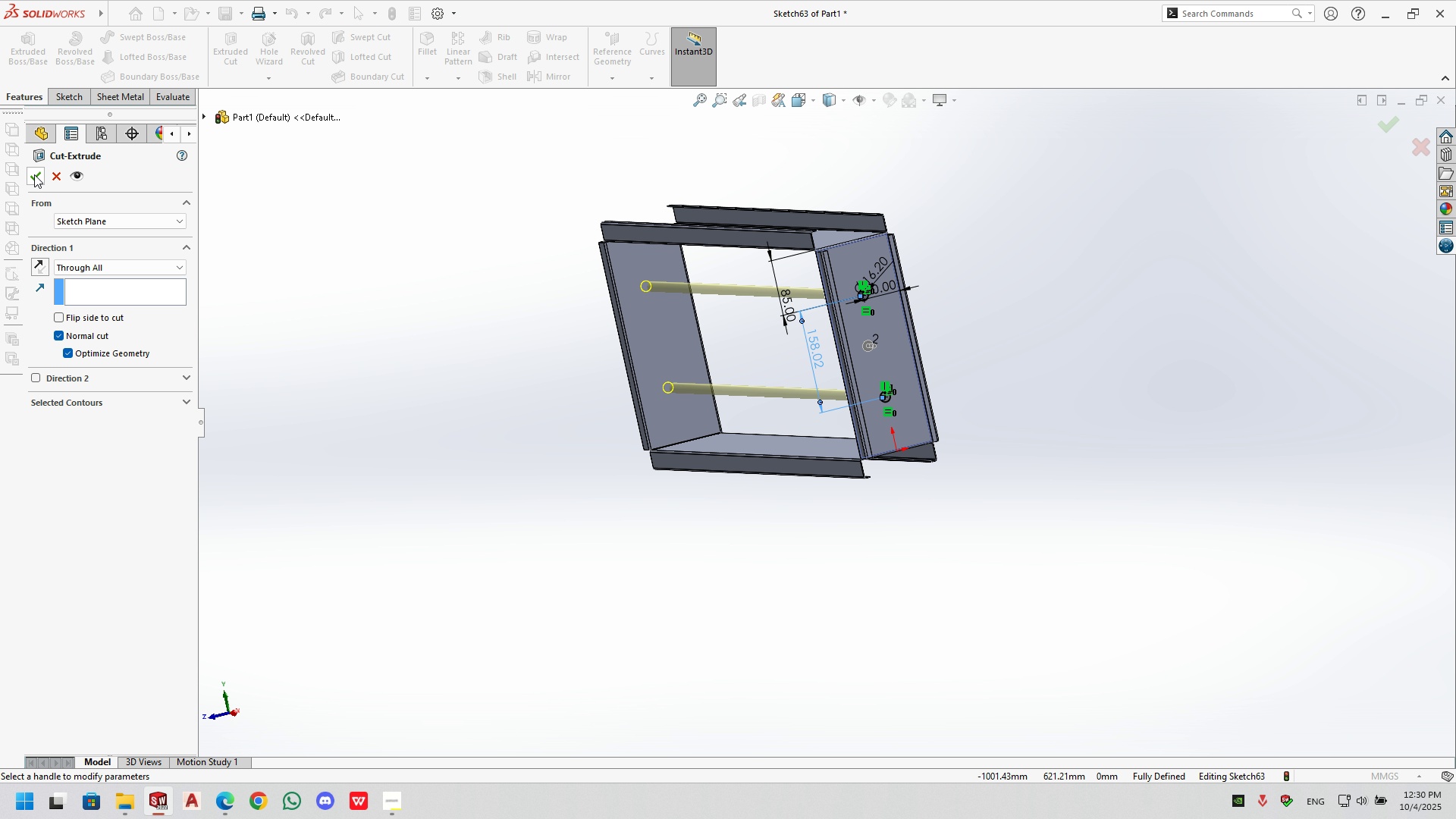 
left_click([34, 174])
 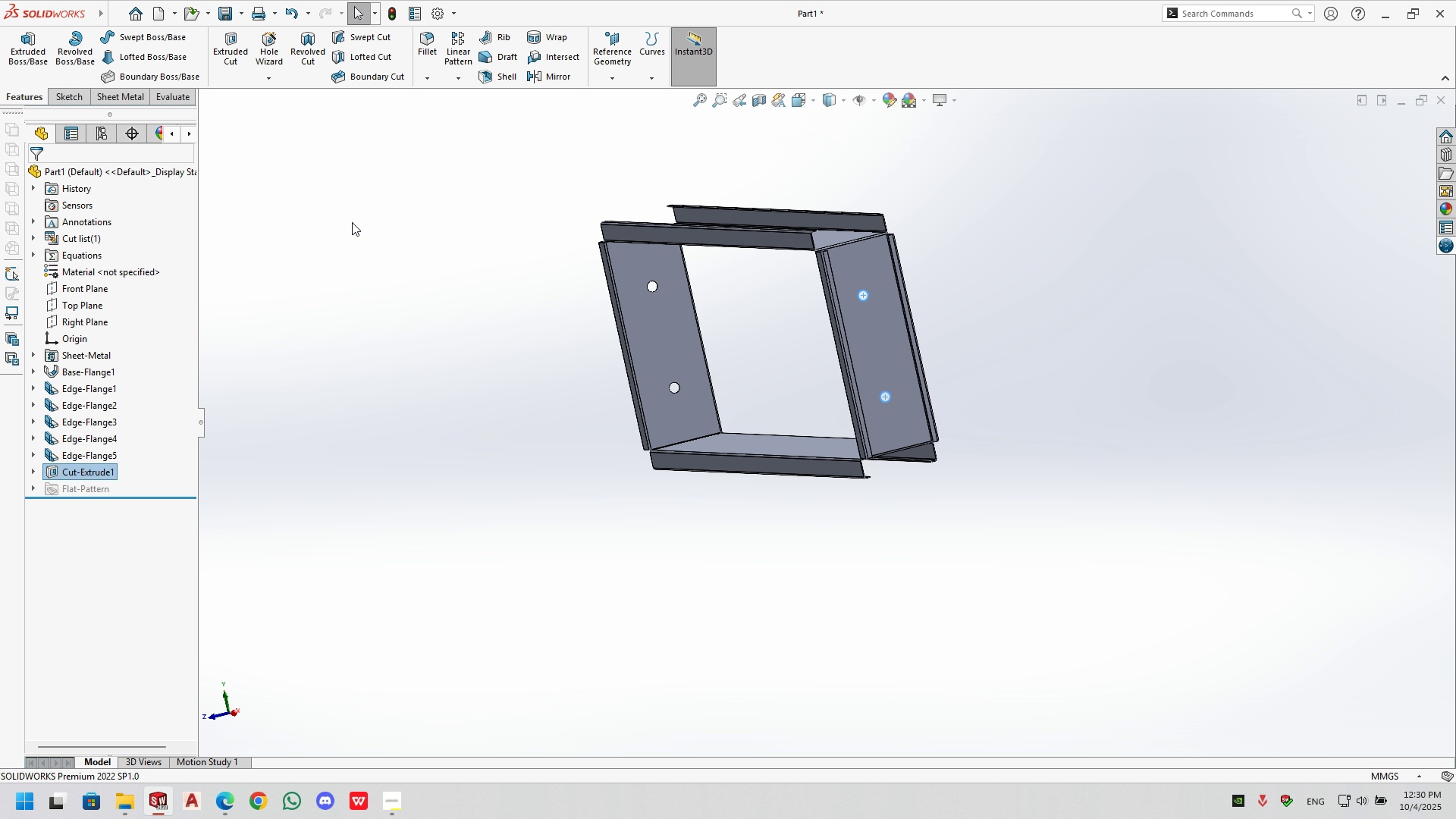 
left_click([450, 213])
 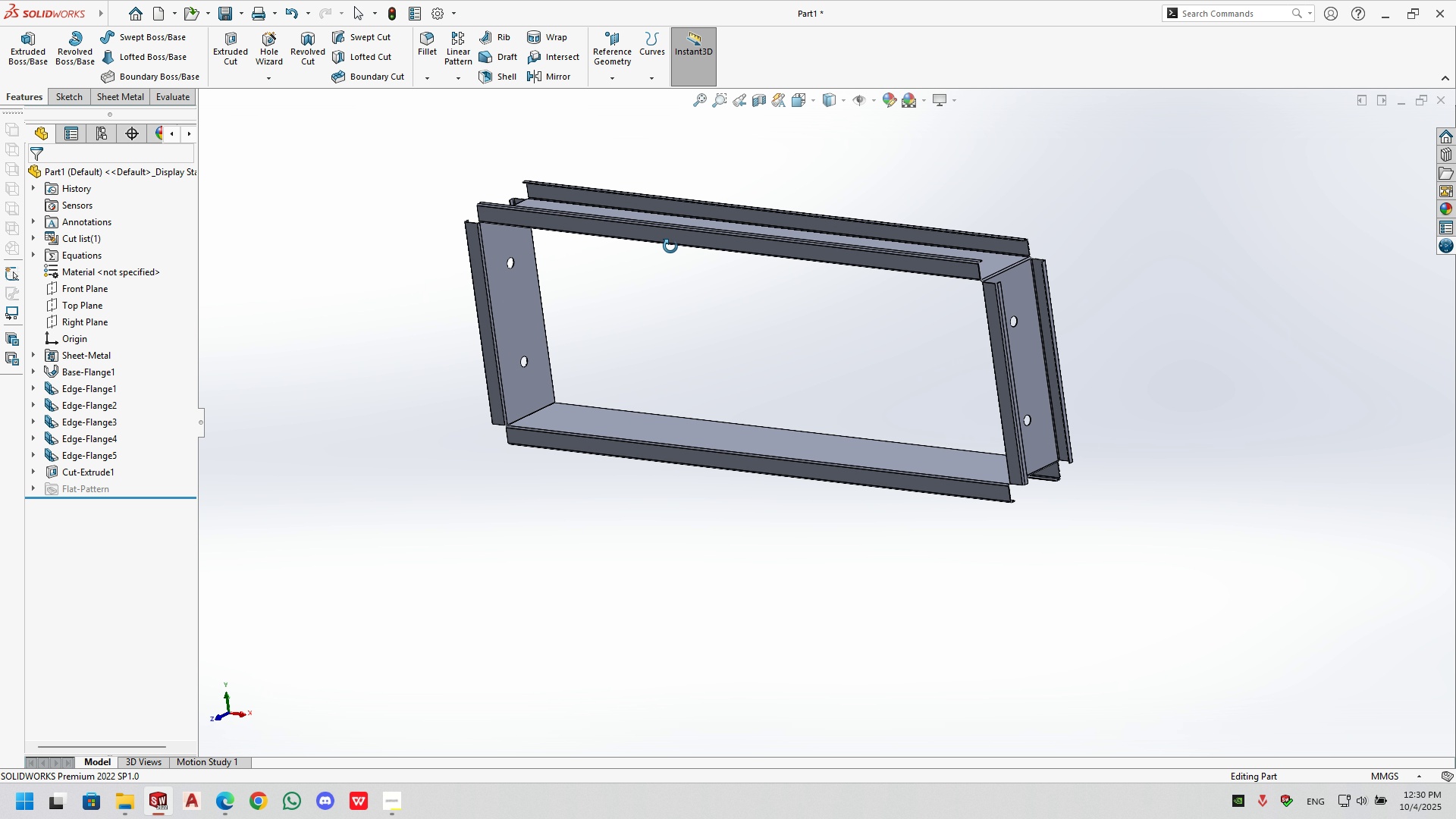 
scroll: coordinate [692, 180], scroll_direction: down, amount: 1.0
 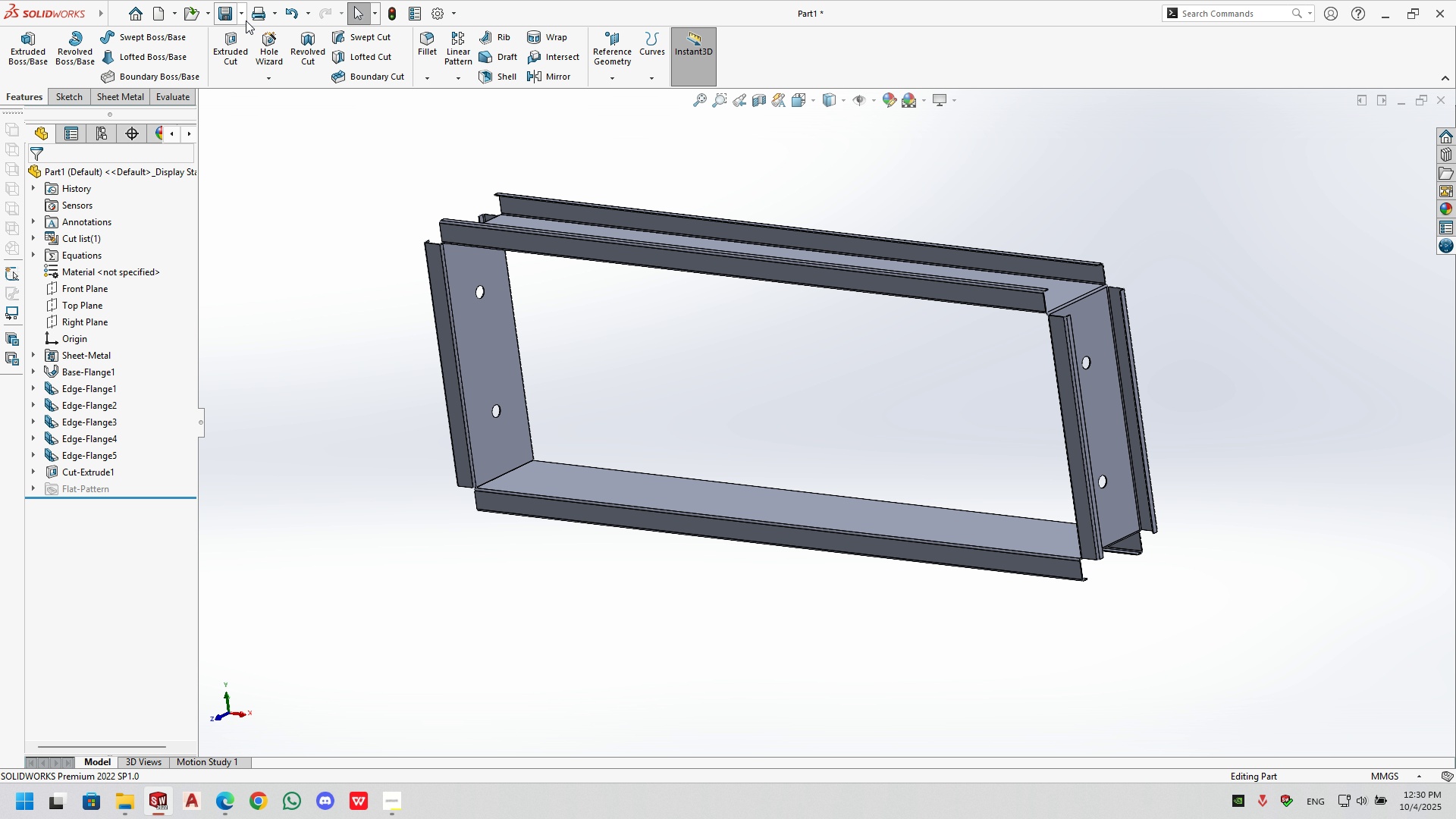 
double_click([249, 51])
 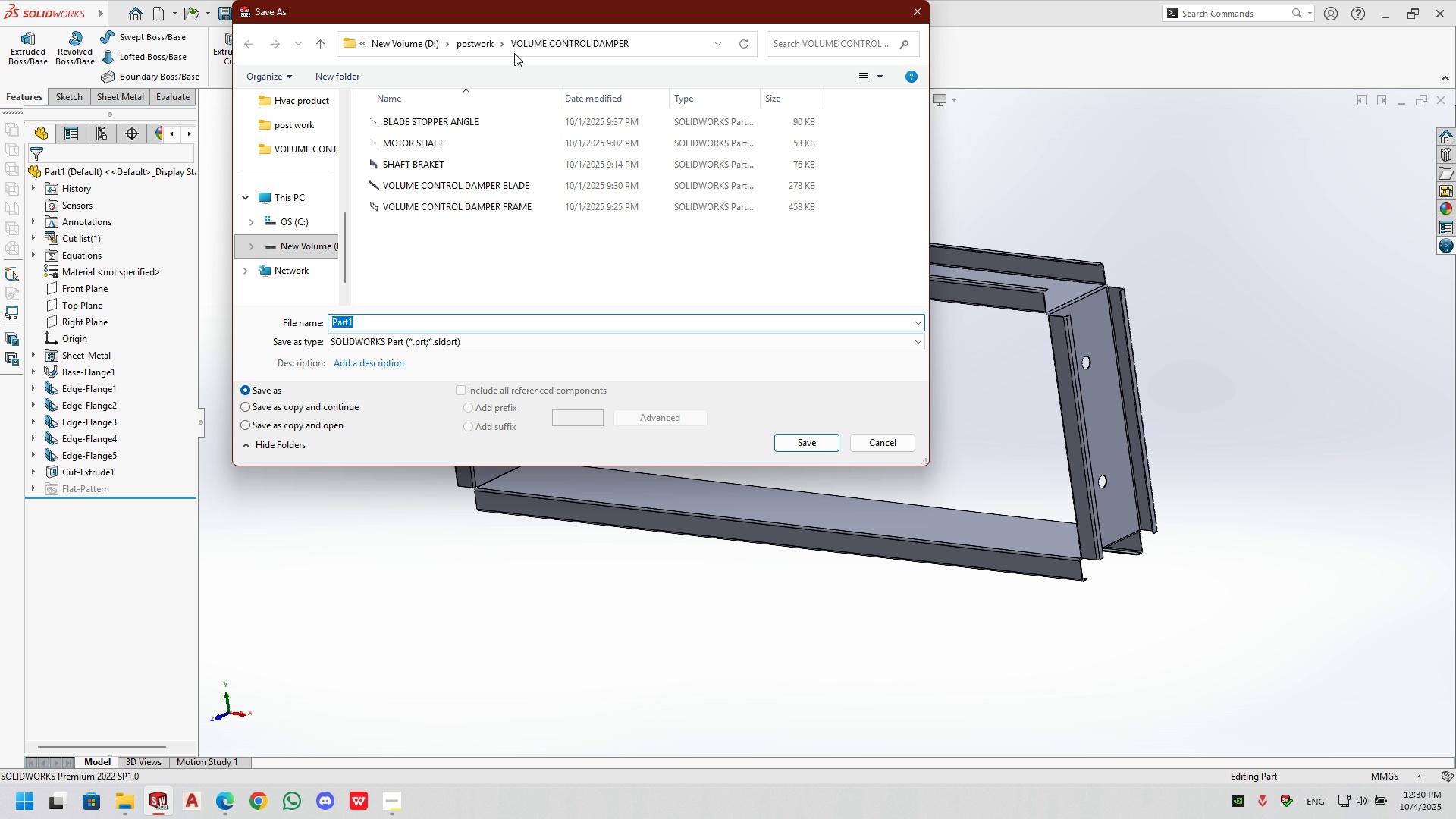 
left_click([464, 41])
 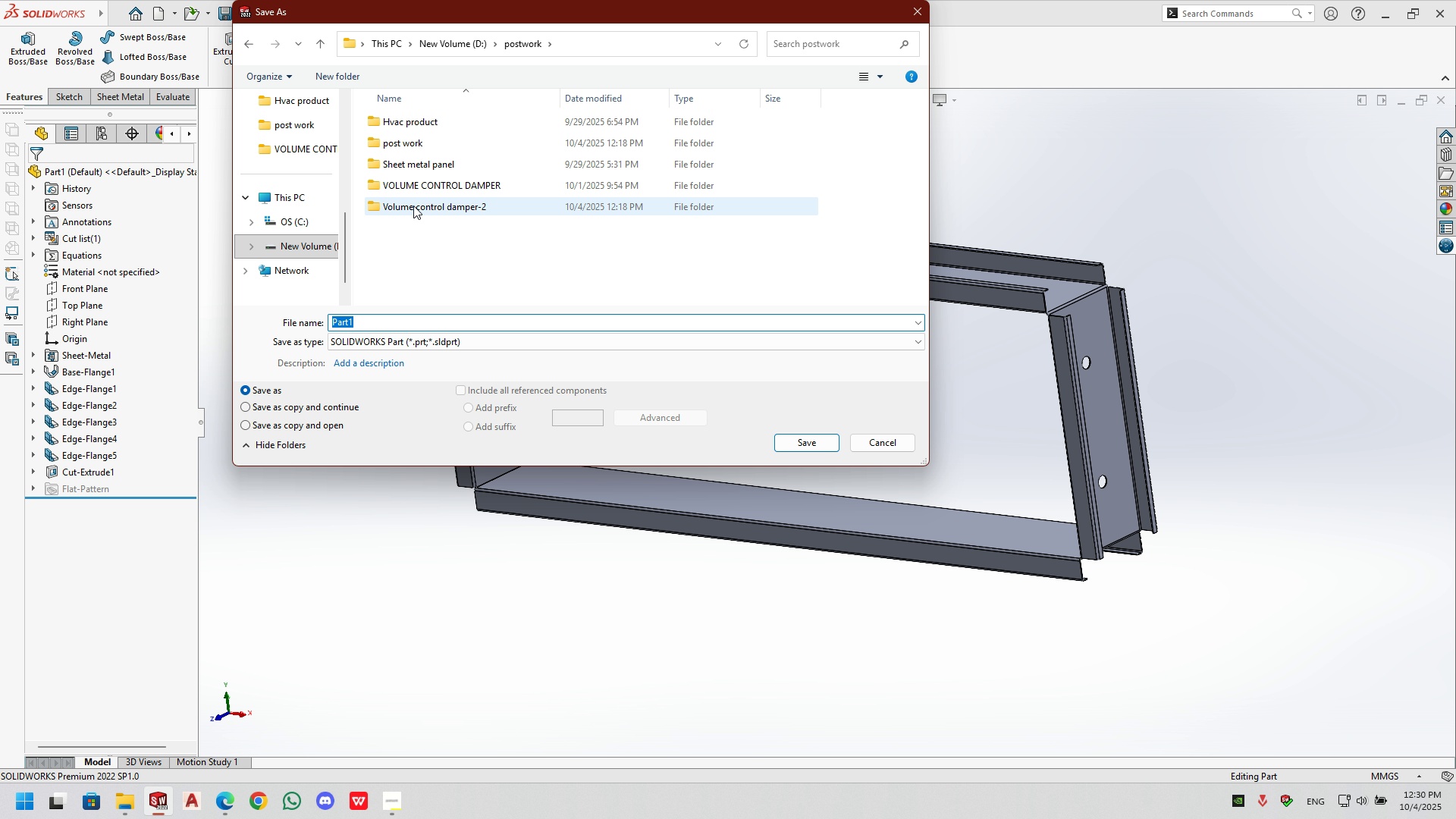 
double_click([413, 206])
 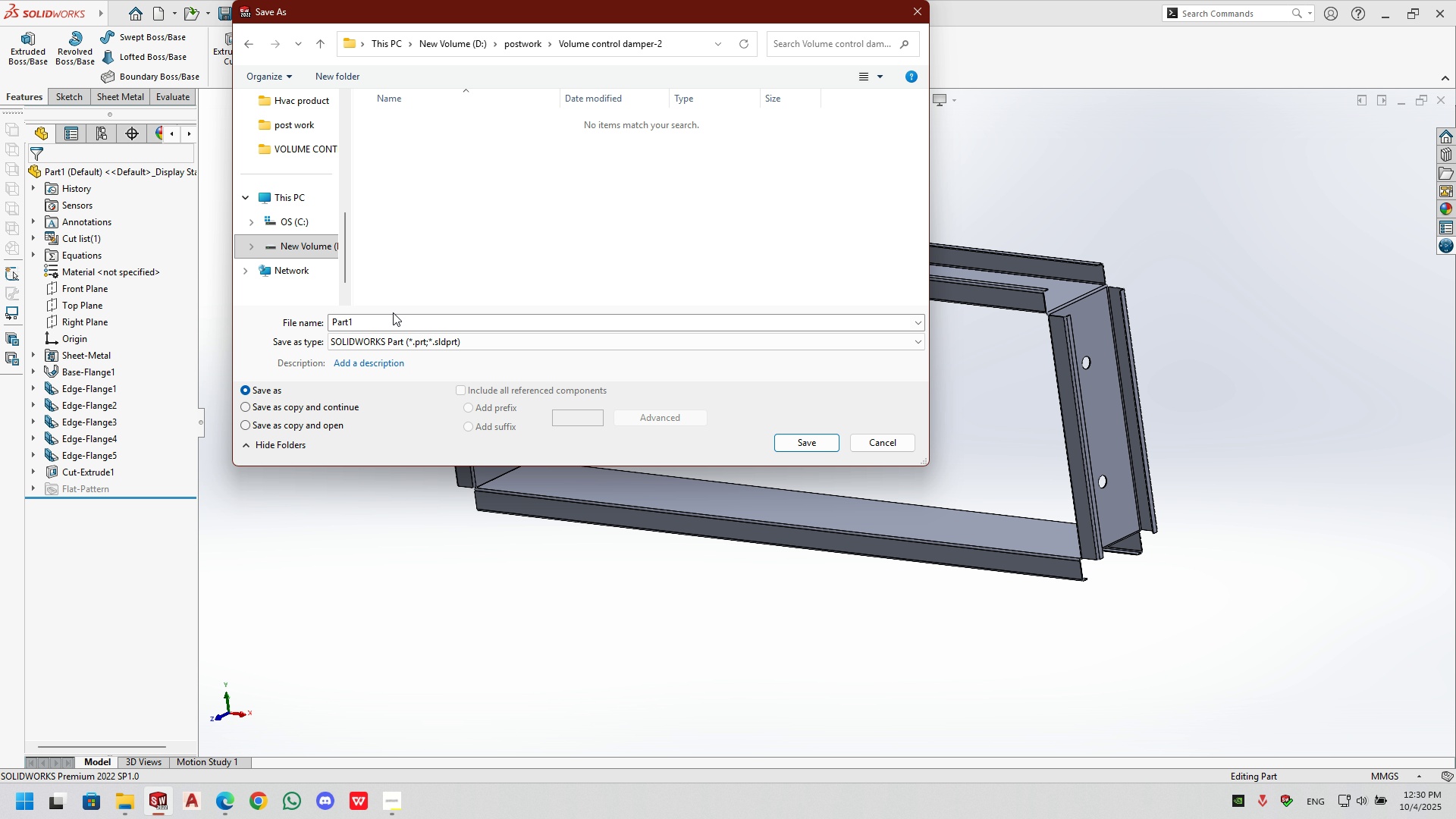 
left_click_drag(start_coordinate=[393, 311], to_coordinate=[390, 318])
 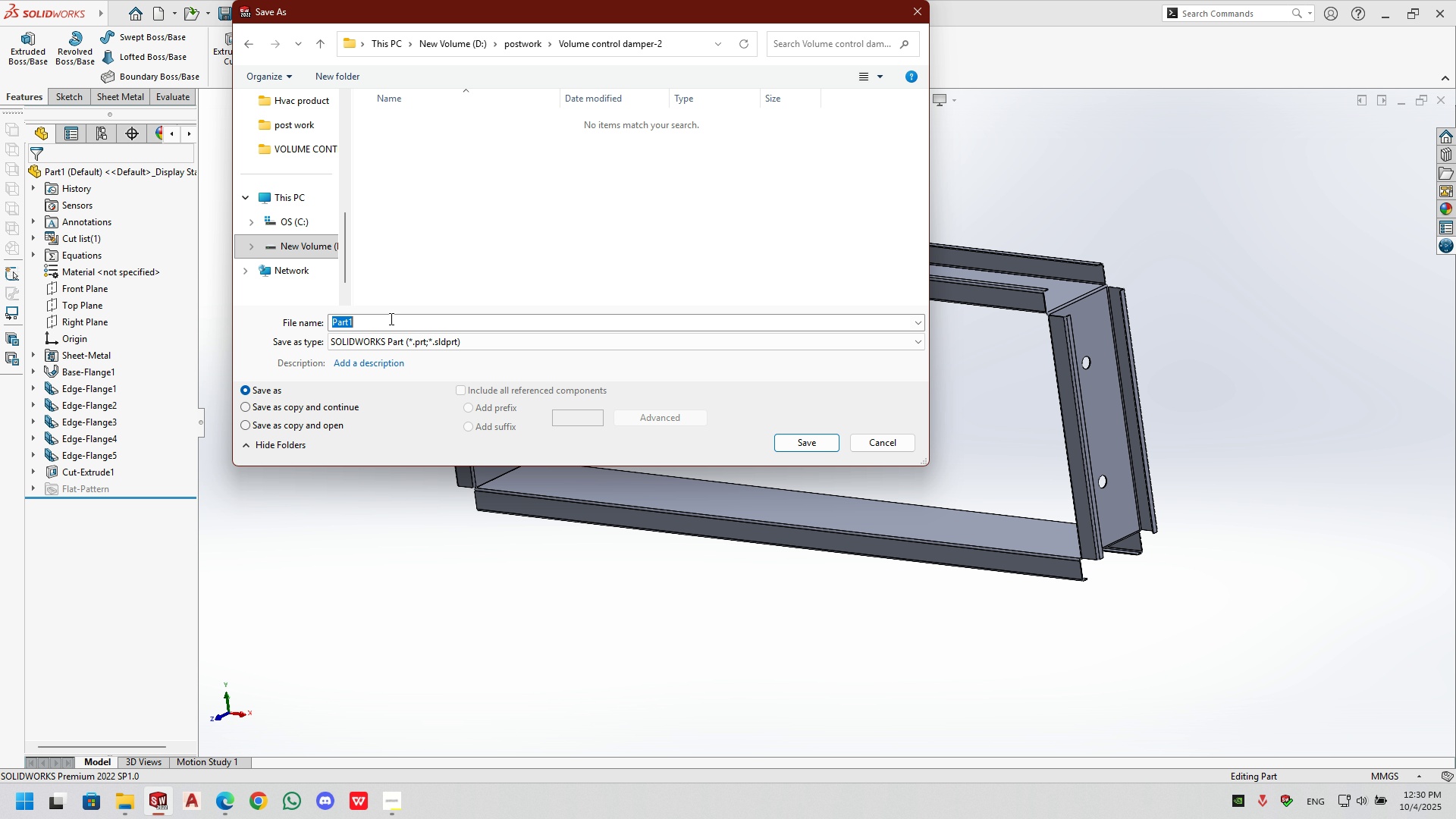 
double_click([390, 318])
 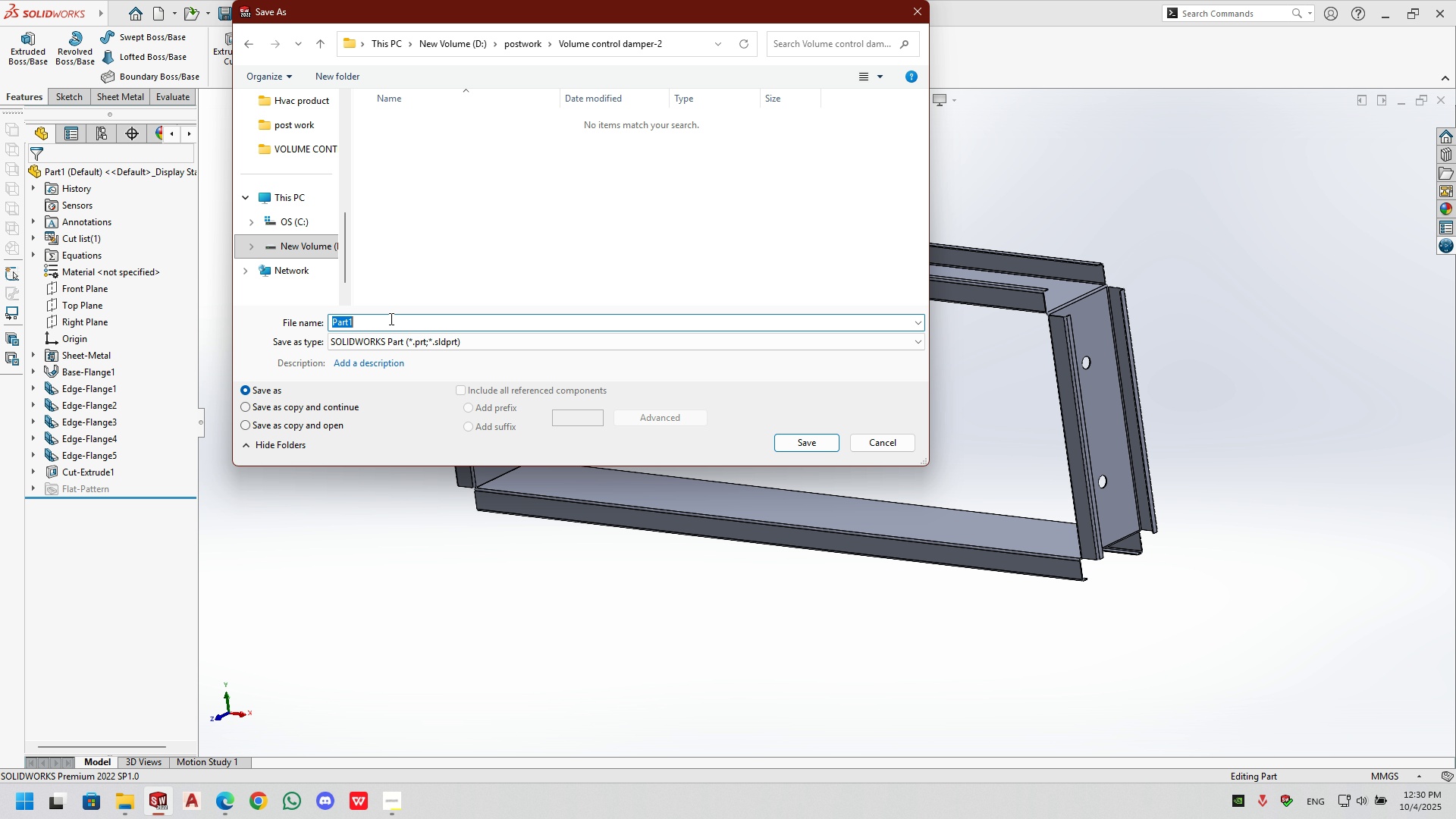 
triple_click([390, 318])
 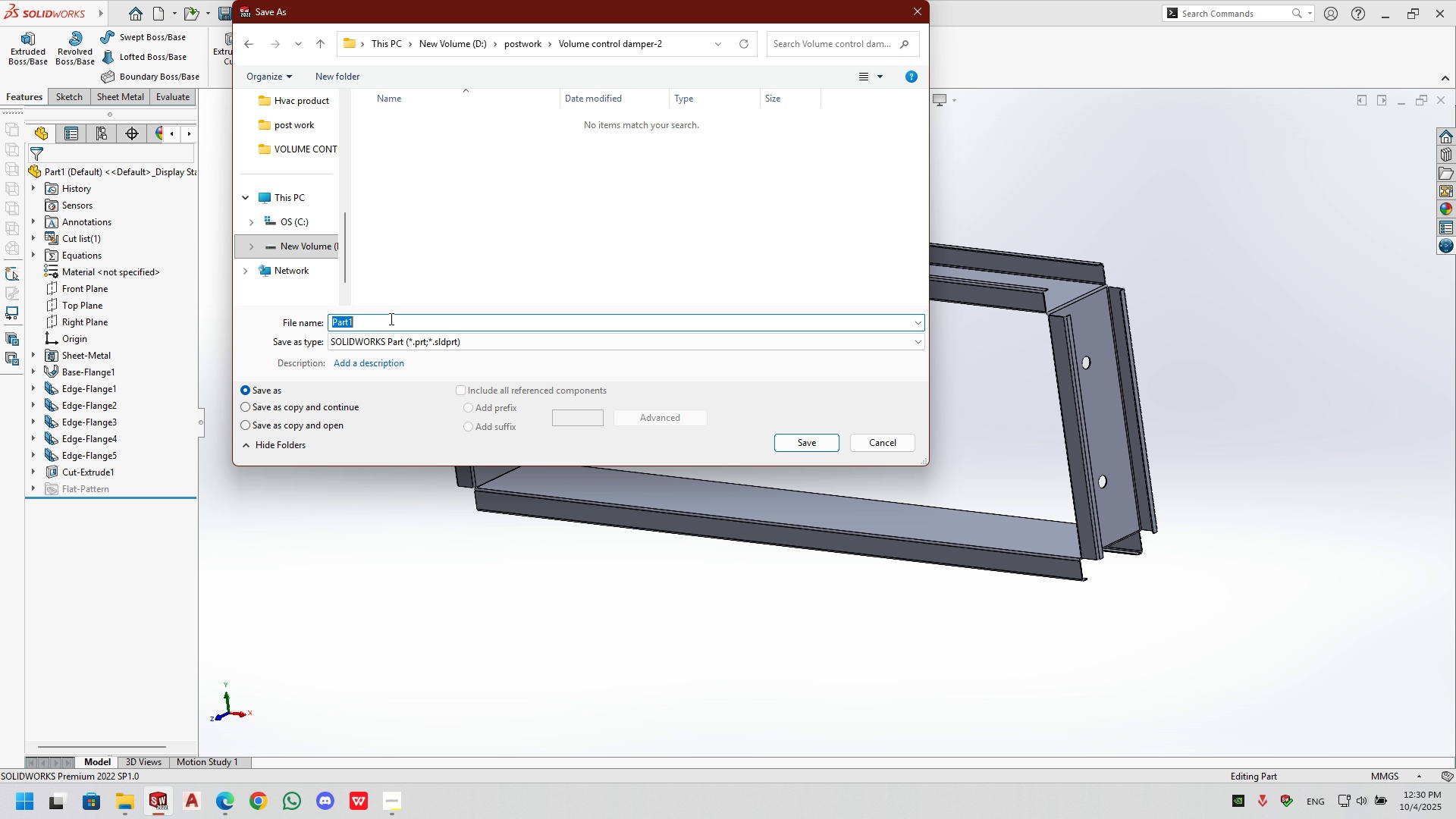 
type(fa)
key(Backspace)
type(rame)
key(Backspace)
key(Backspace)
key(Backspace)
key(Backspace)
key(Backspace)
type(VD_Frane)
key(Backspace)
key(Backspace)
type(me)
 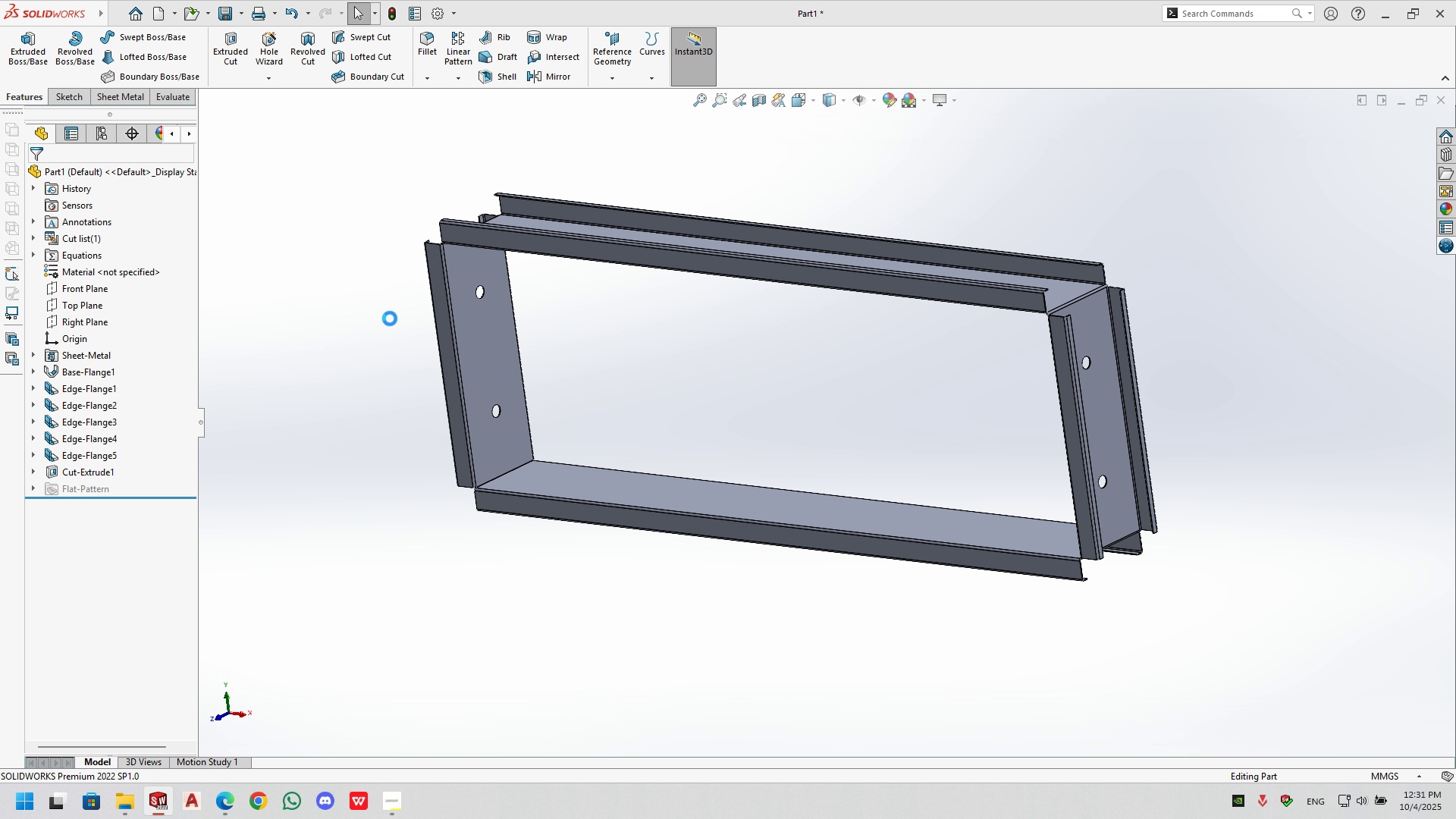 
 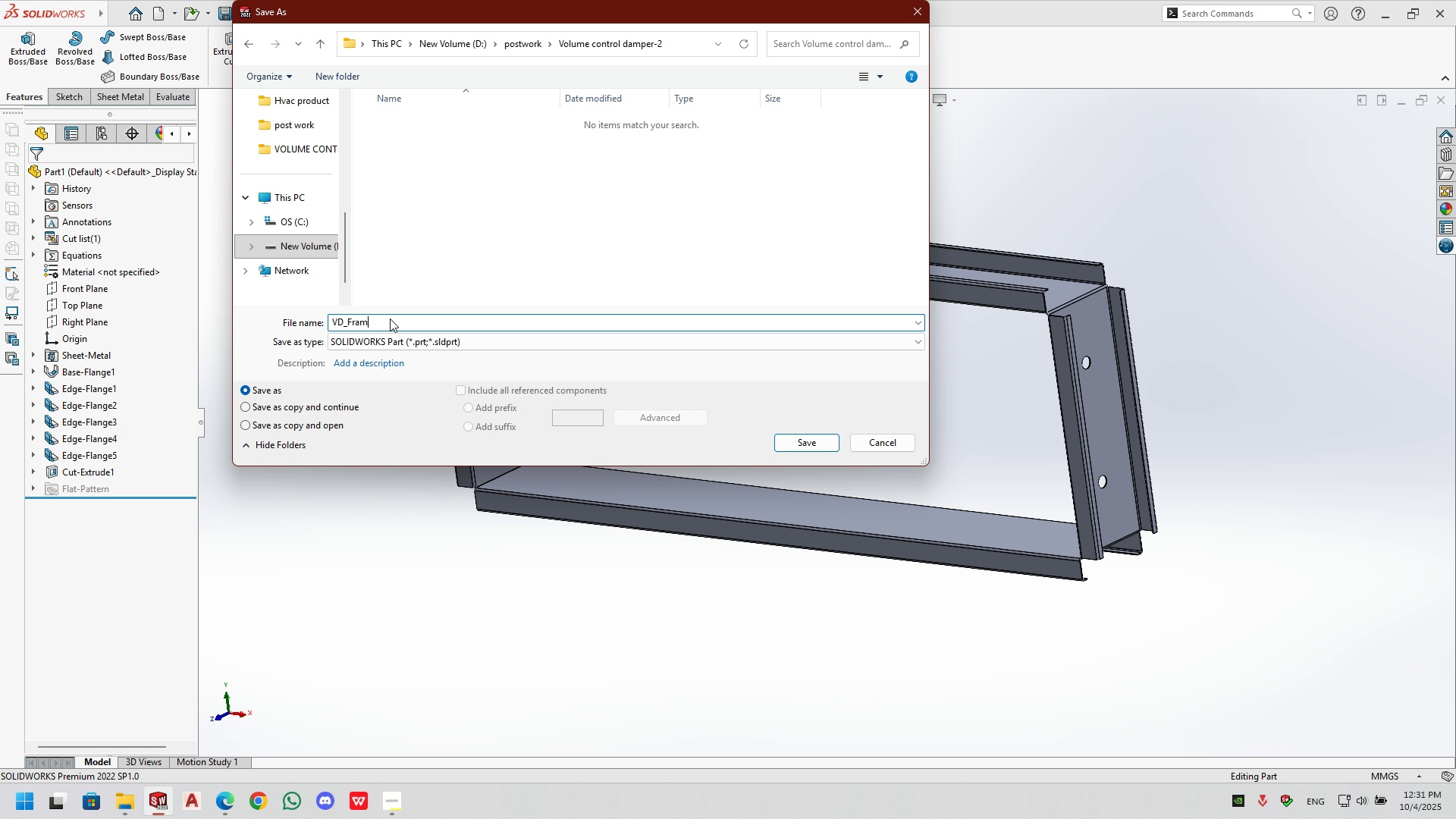 
key(Enter)
 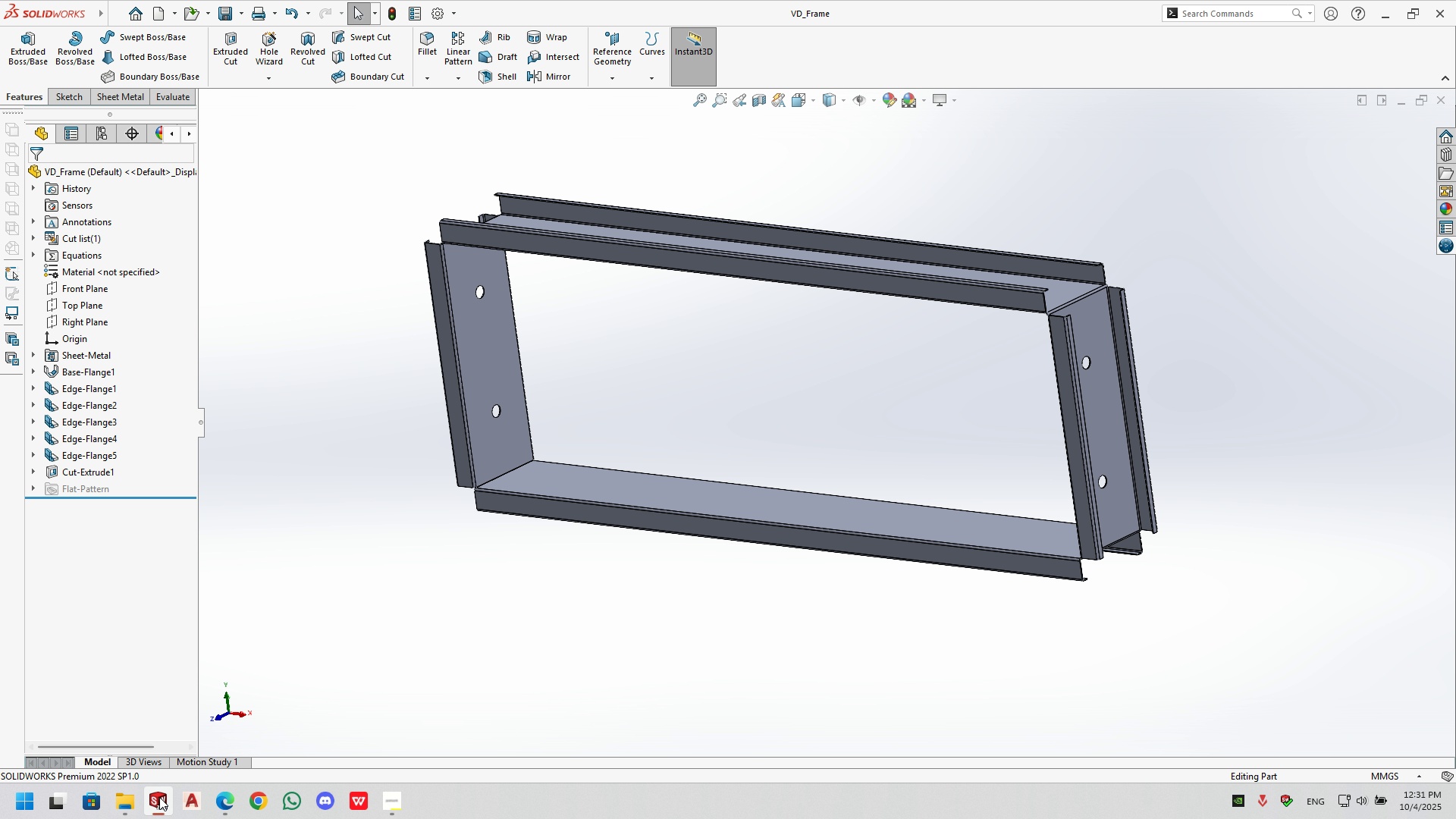 
left_click([152, 17])
 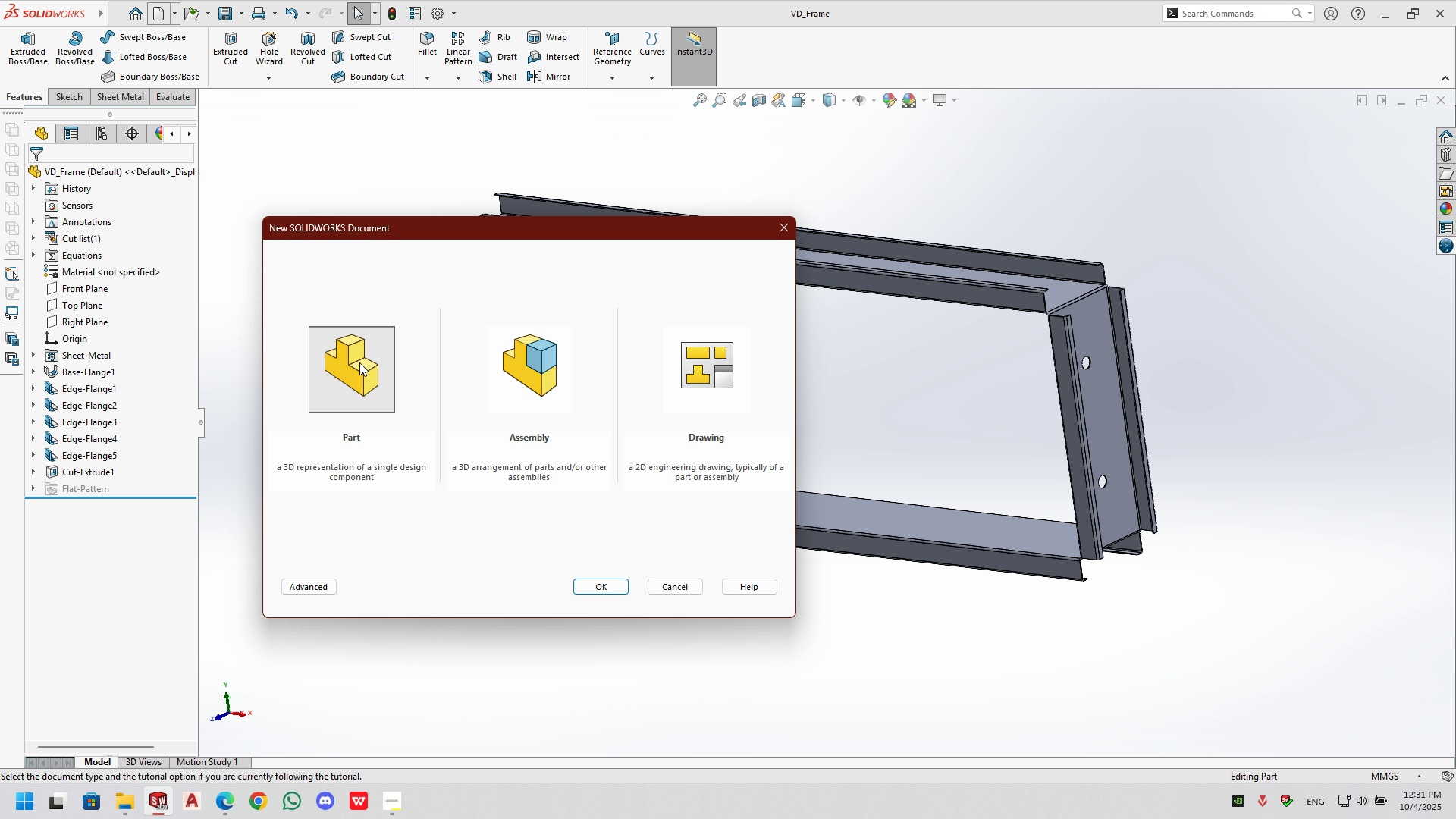 
left_click([359, 362])
 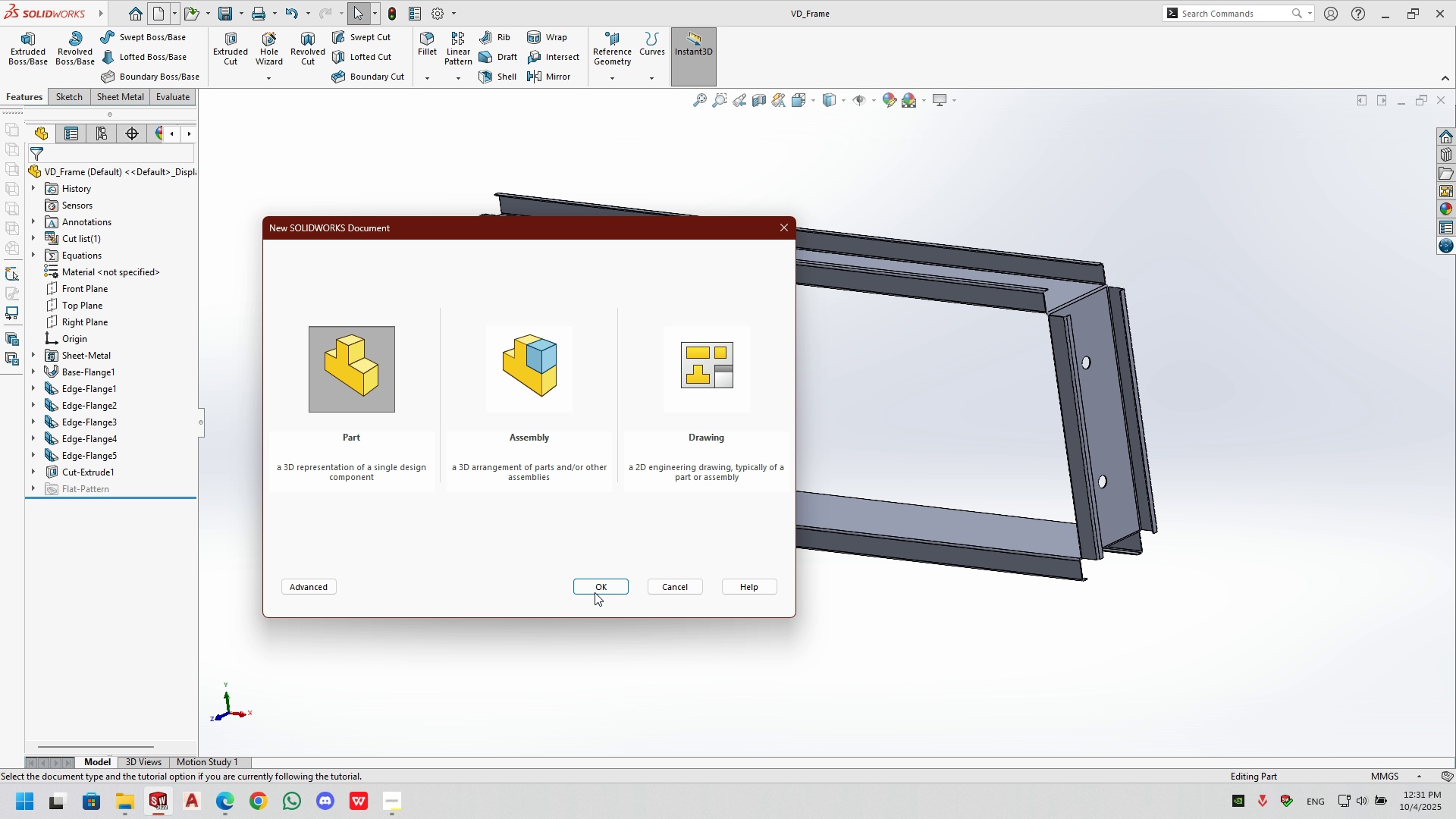 
left_click([595, 591])
 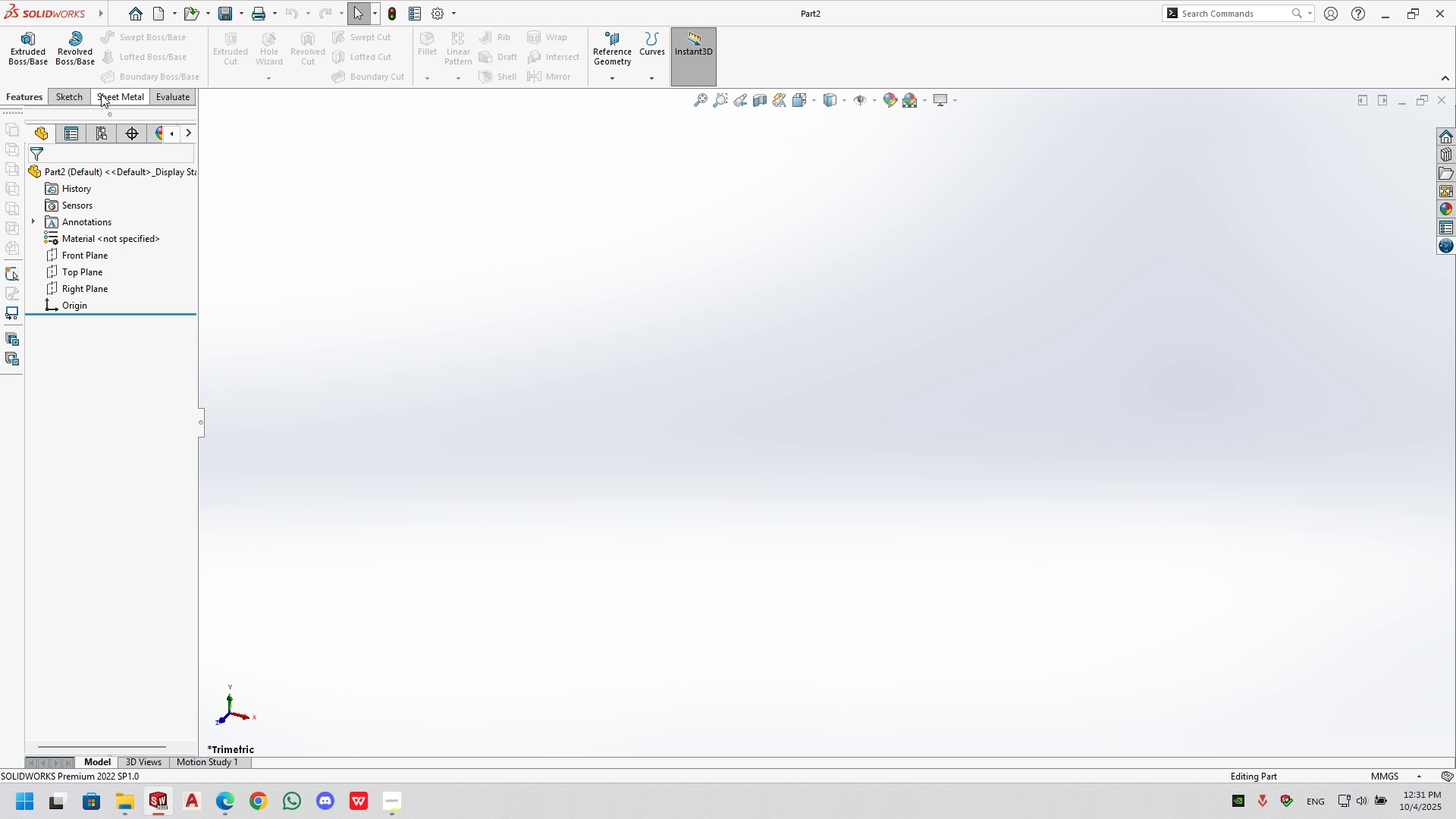 
wait(15.98)
 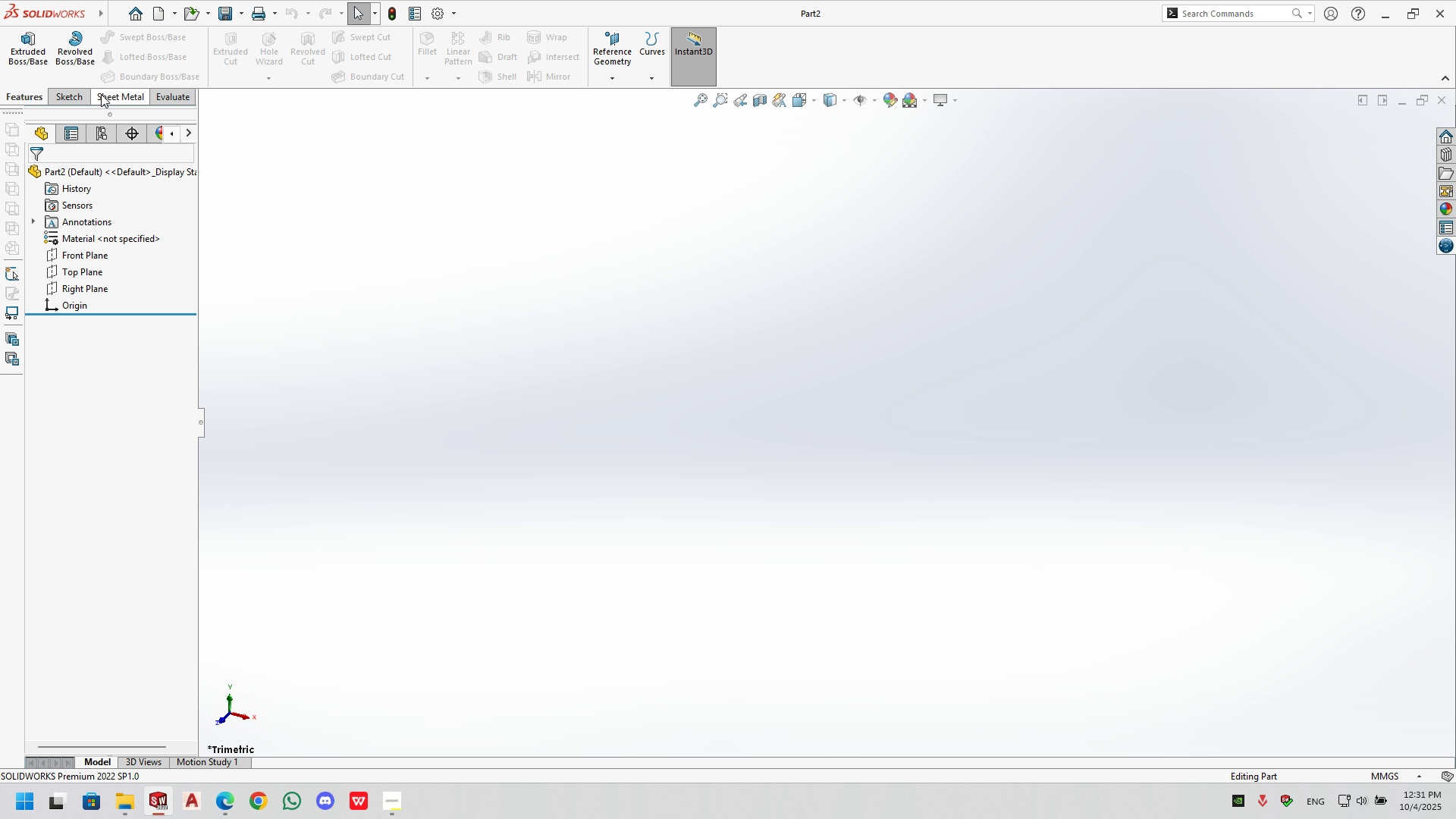 
left_click([101, 94])
 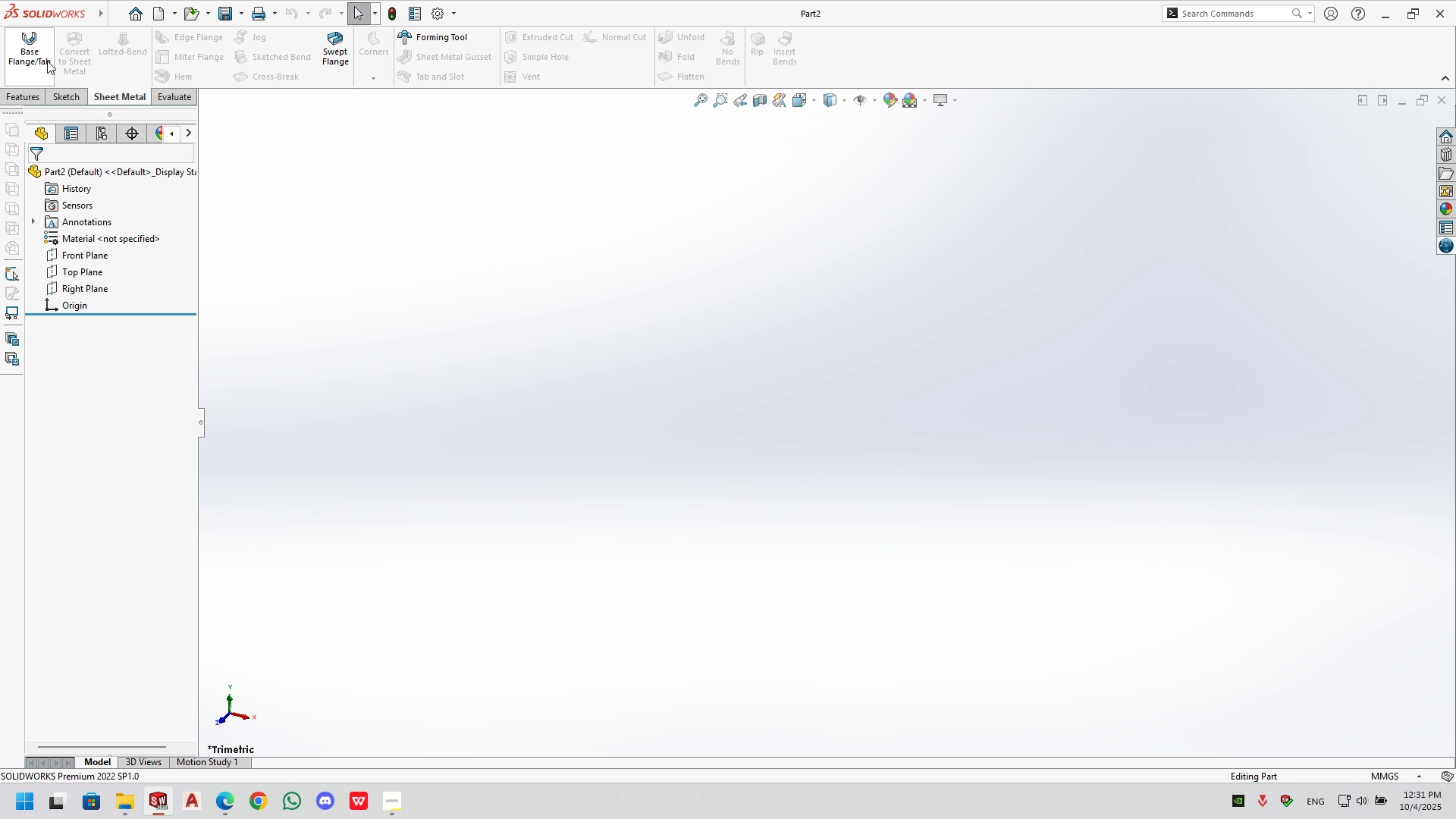 
left_click([47, 61])
 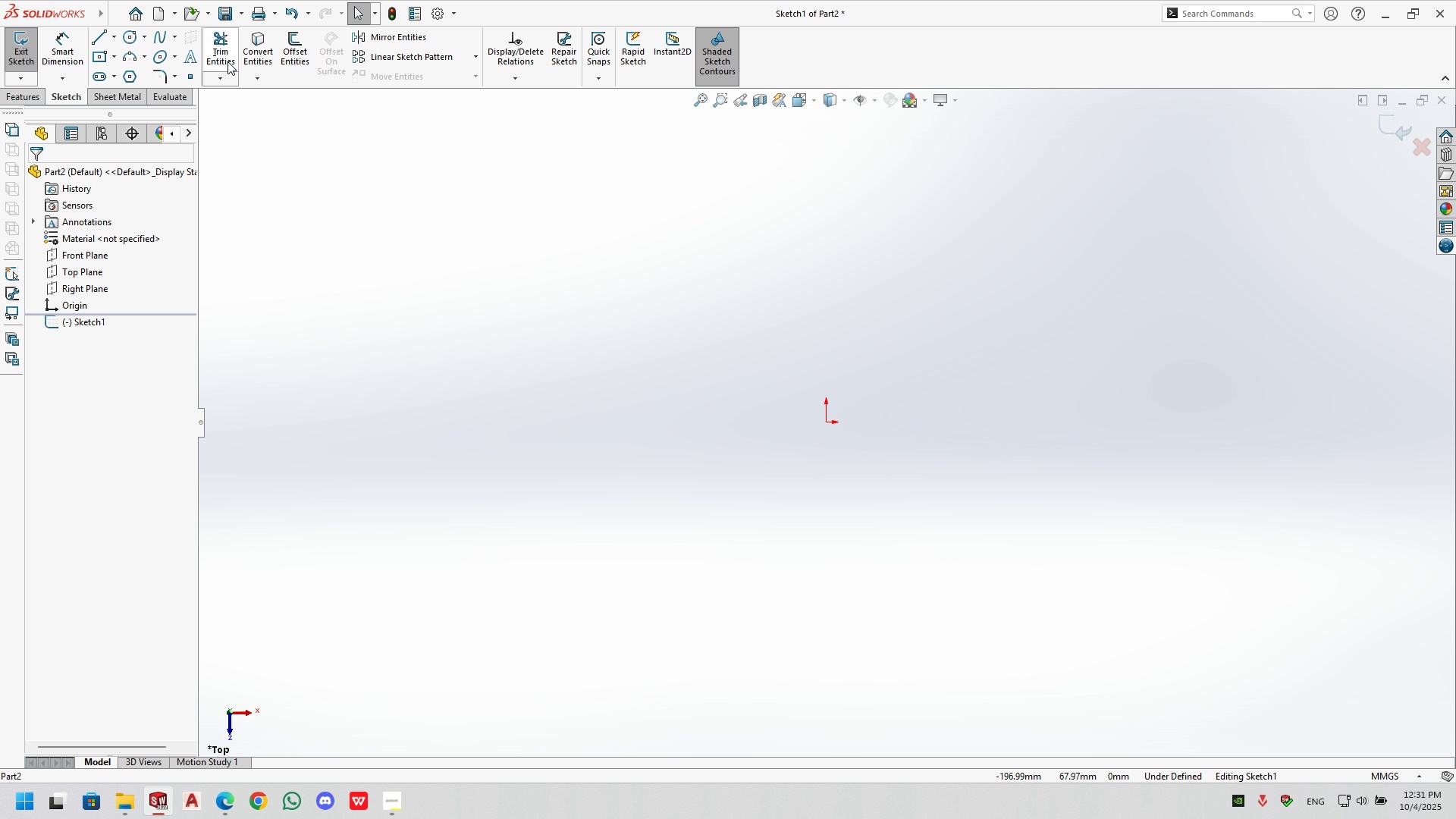 
left_click([96, 57])
 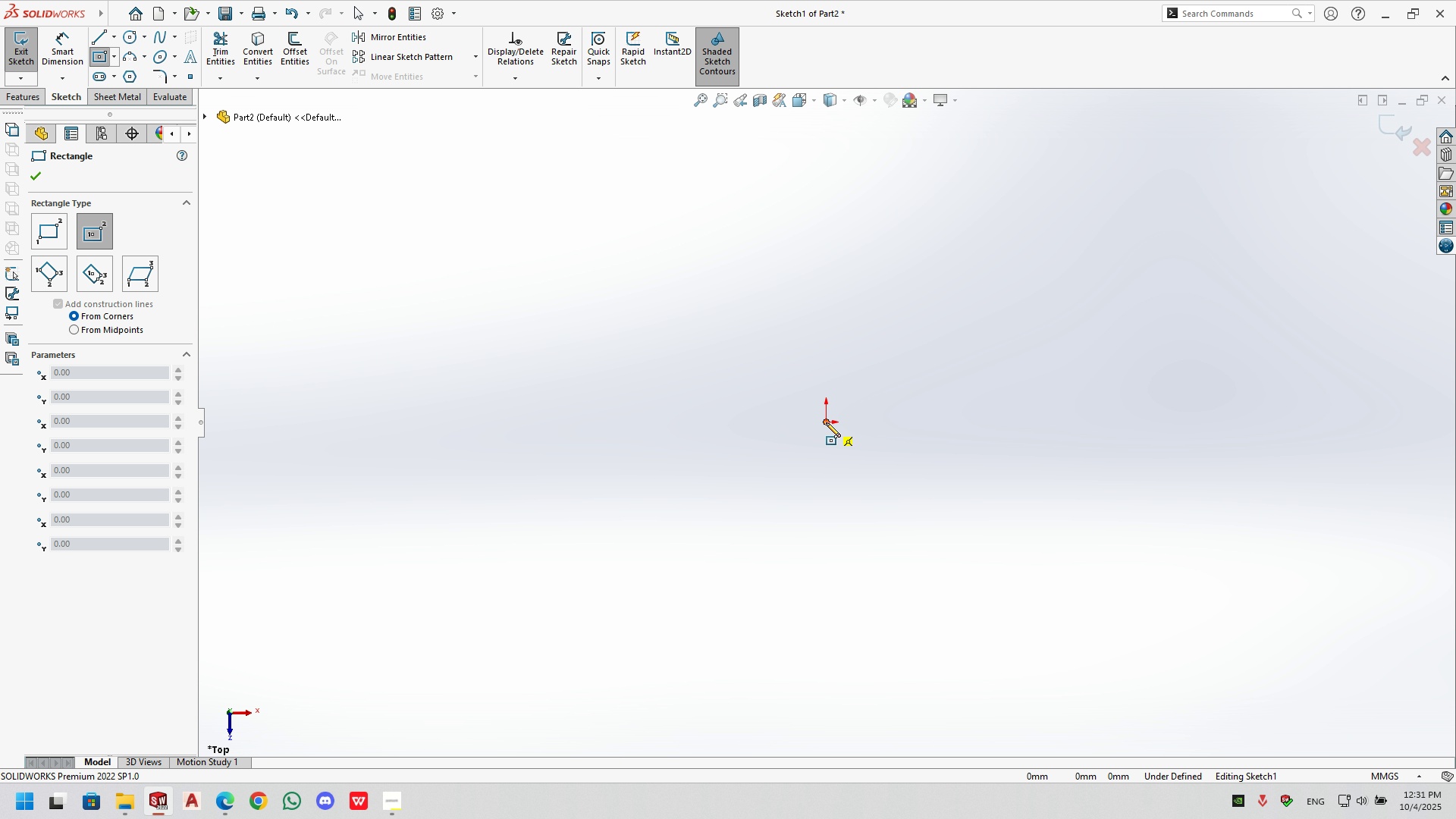 
left_click([827, 422])
 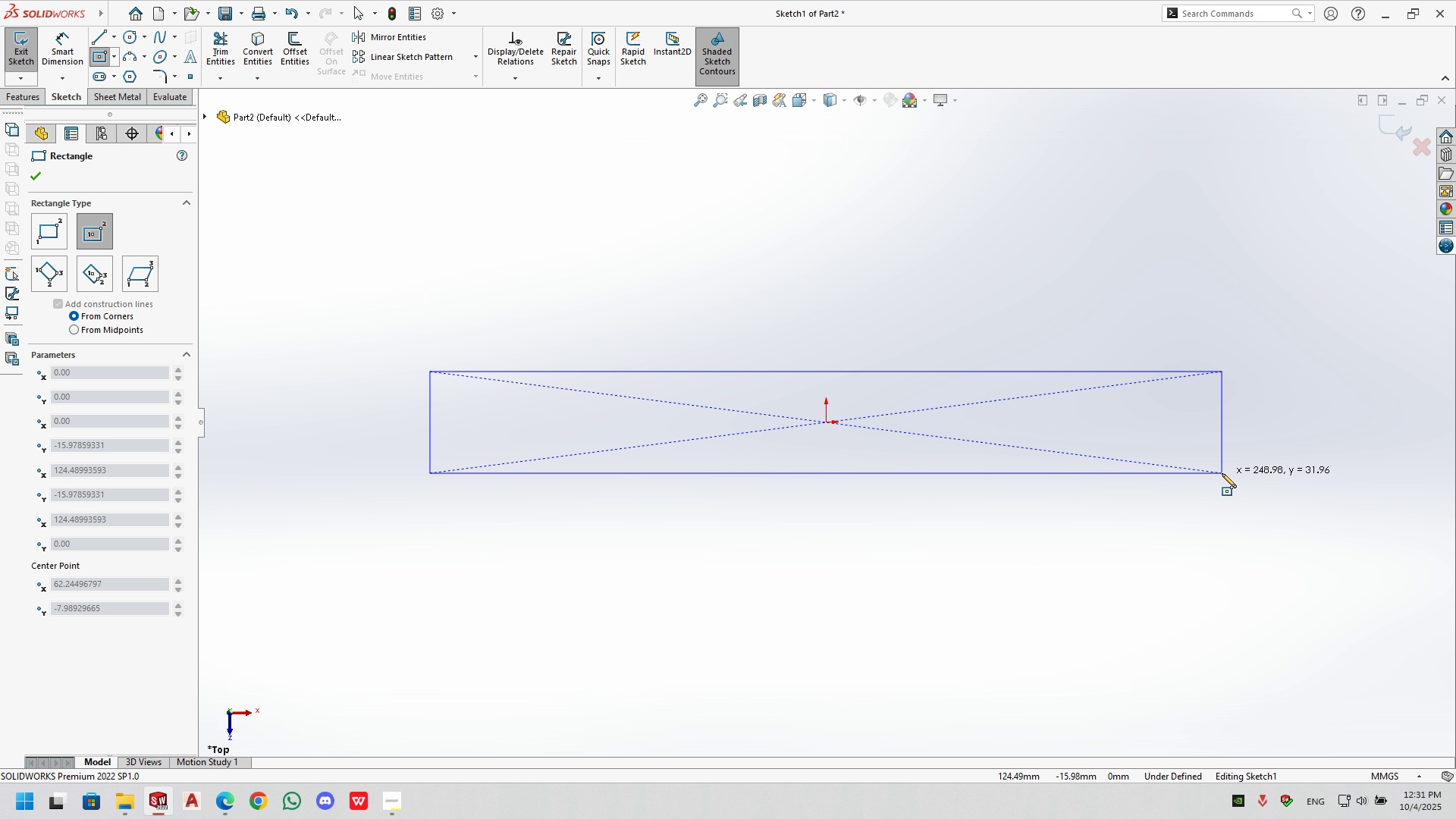 
left_click([1222, 473])
 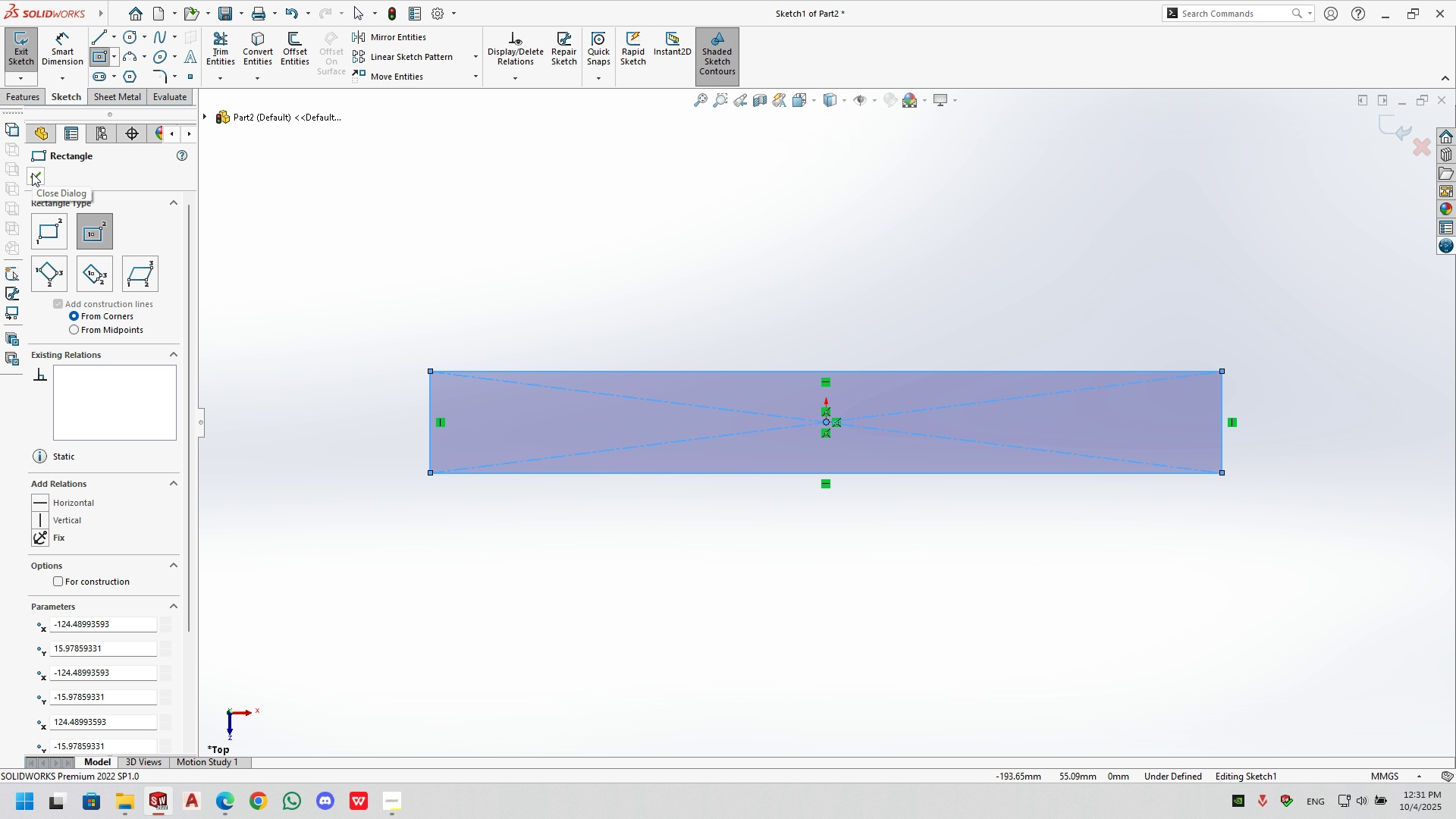 
wait(5.29)
 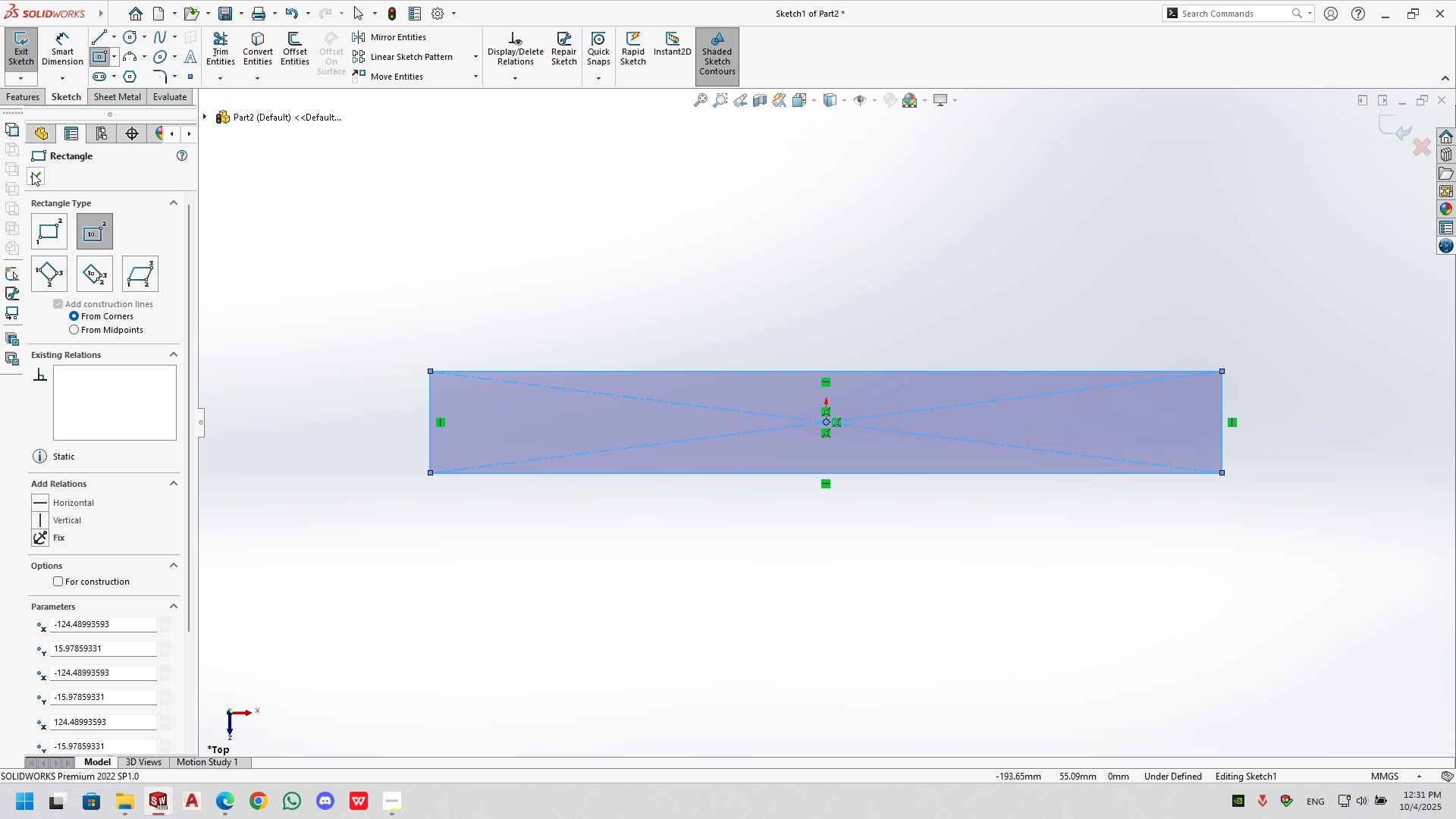 
left_click([55, 49])
 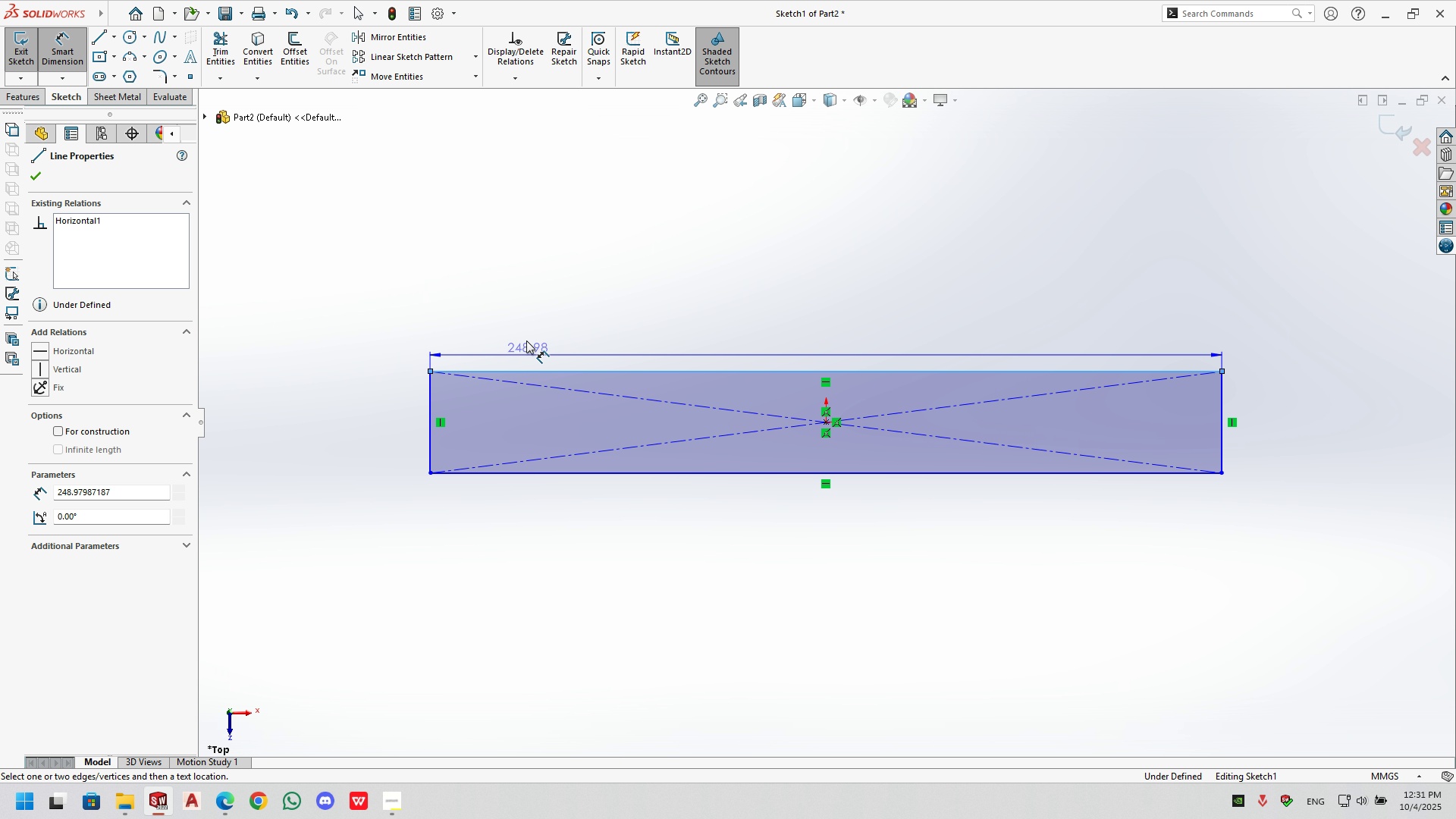 
double_click([518, 305])
 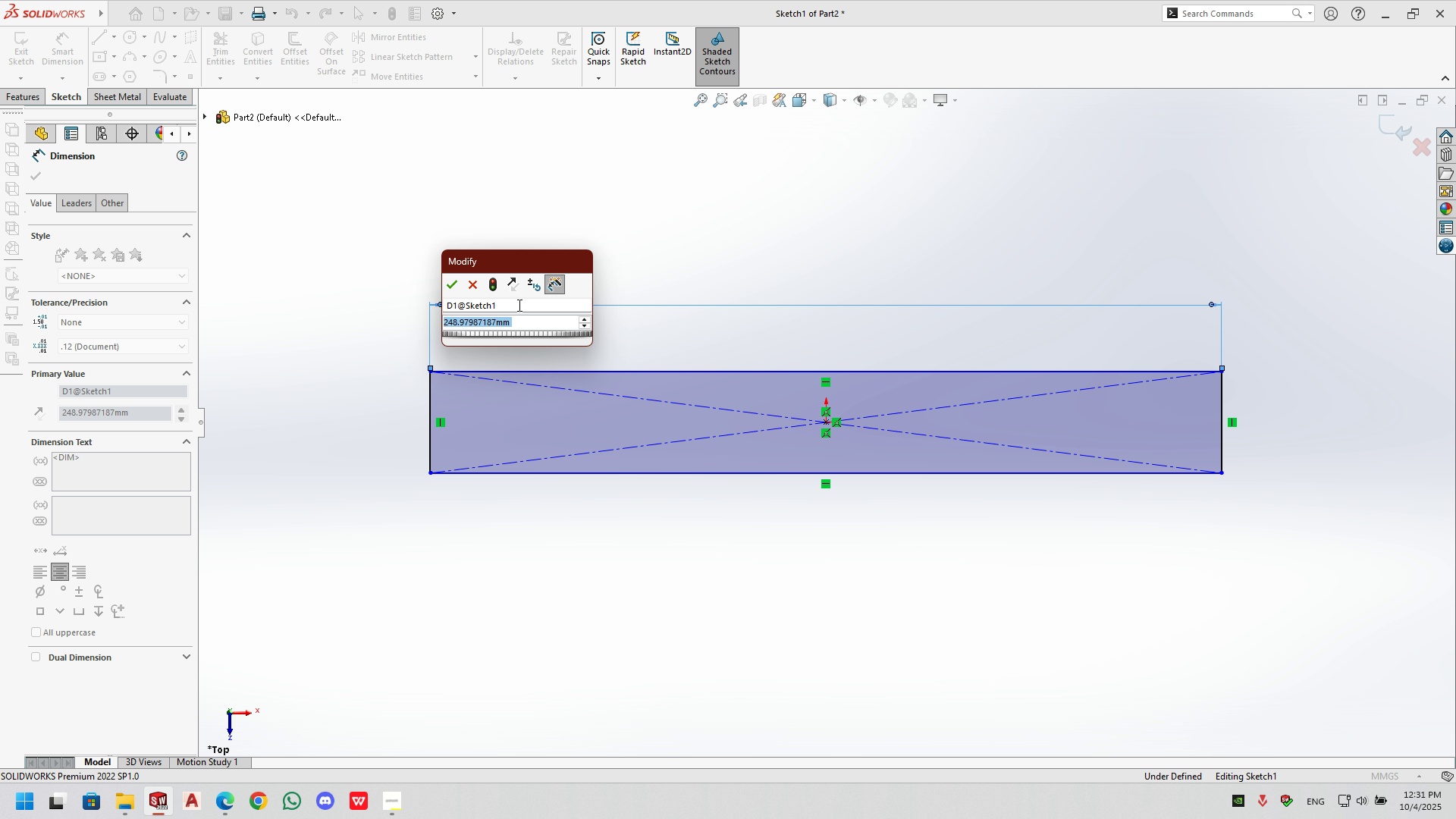 
key(Numpad9)
 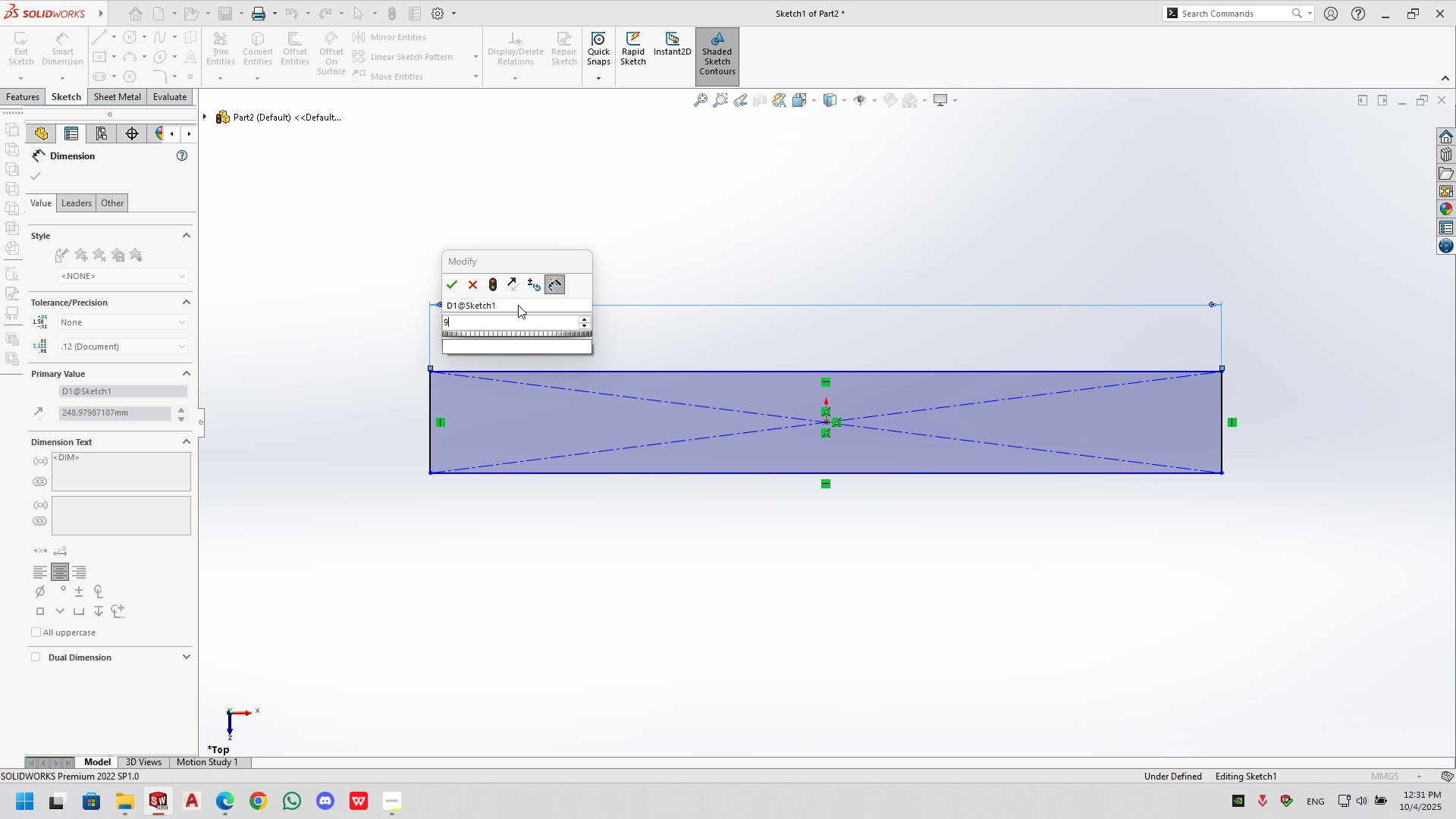 
key(Numpad0)
 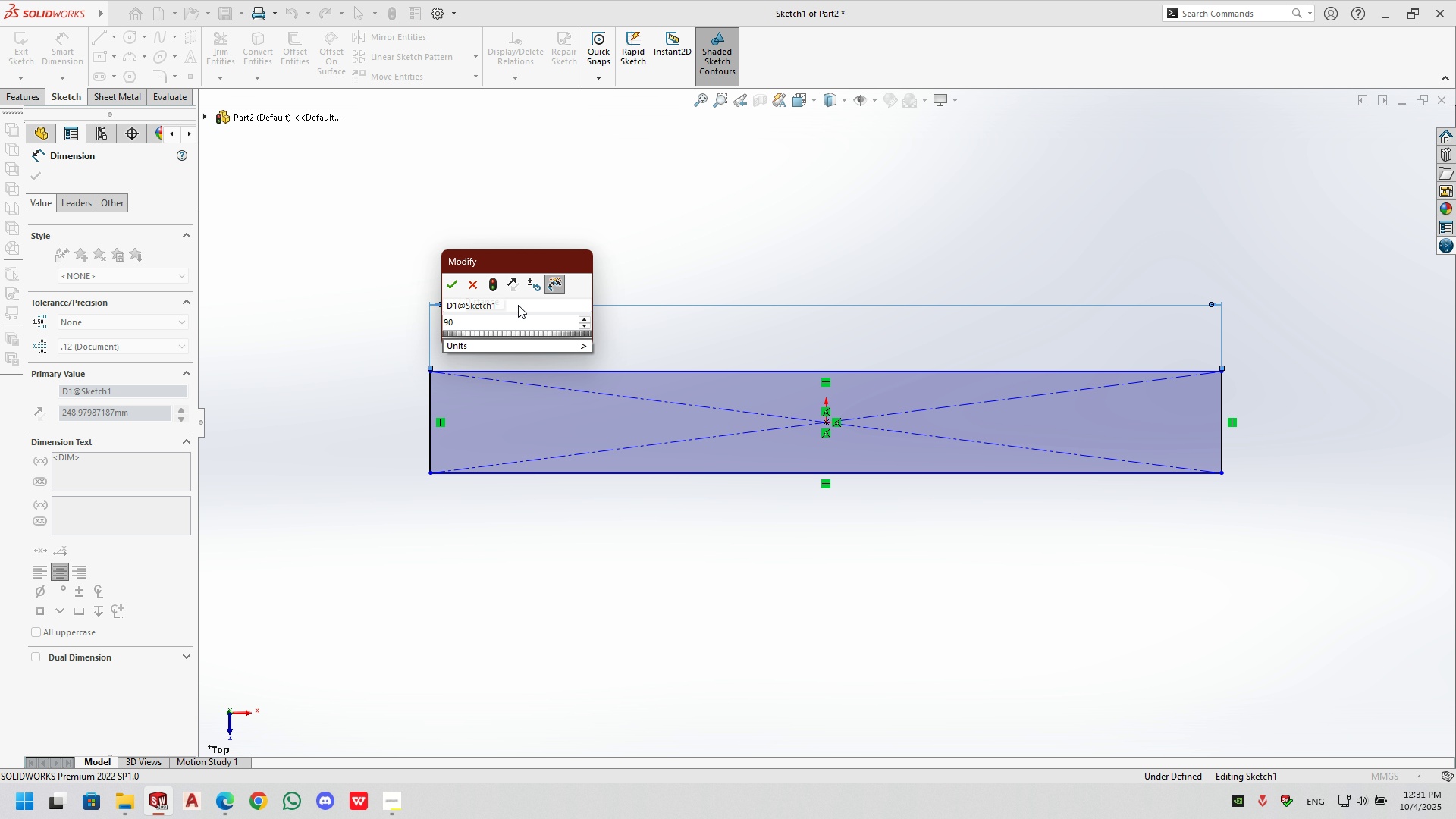 
key(Numpad0)
 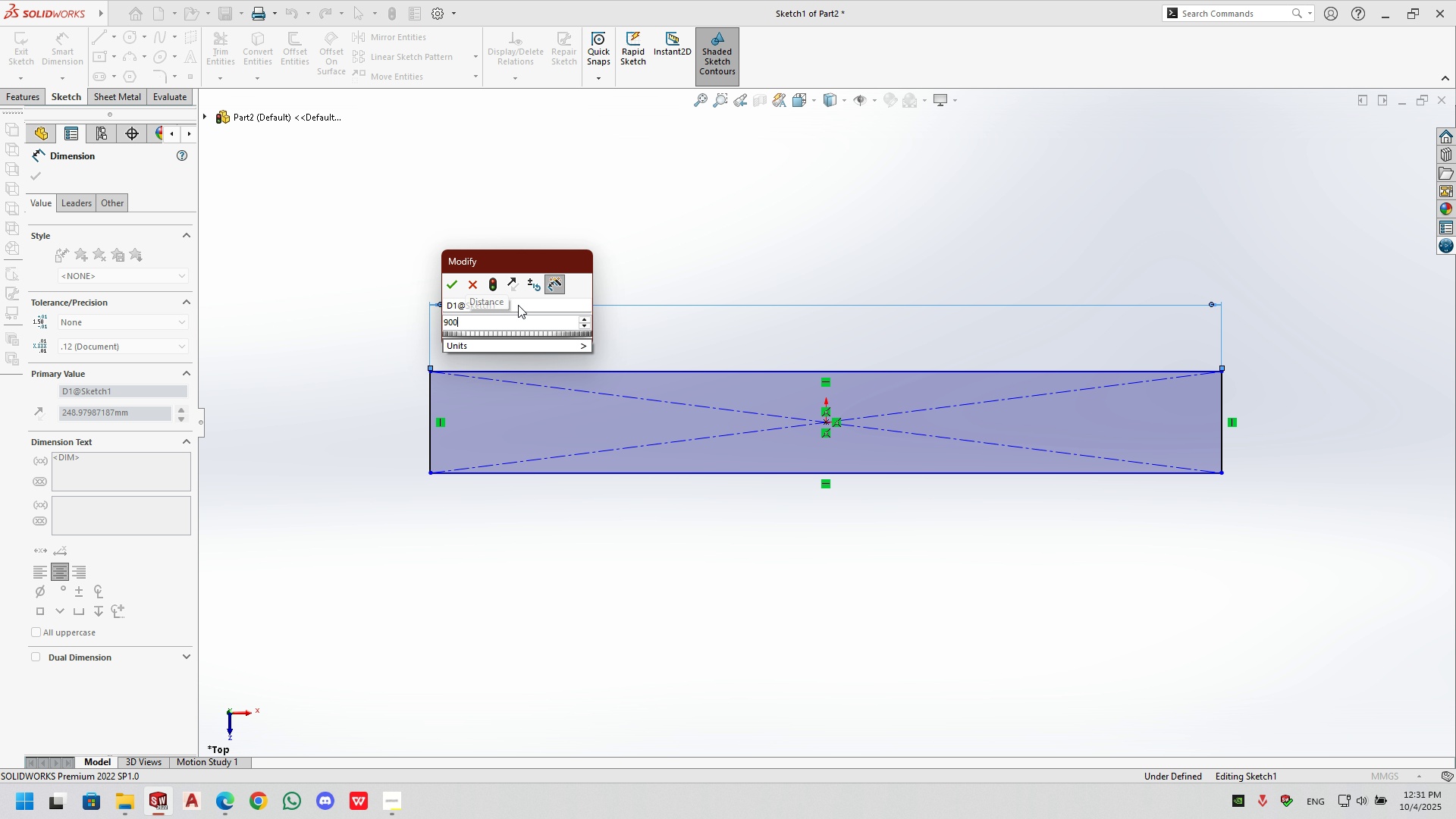 
key(NumpadEnter)
 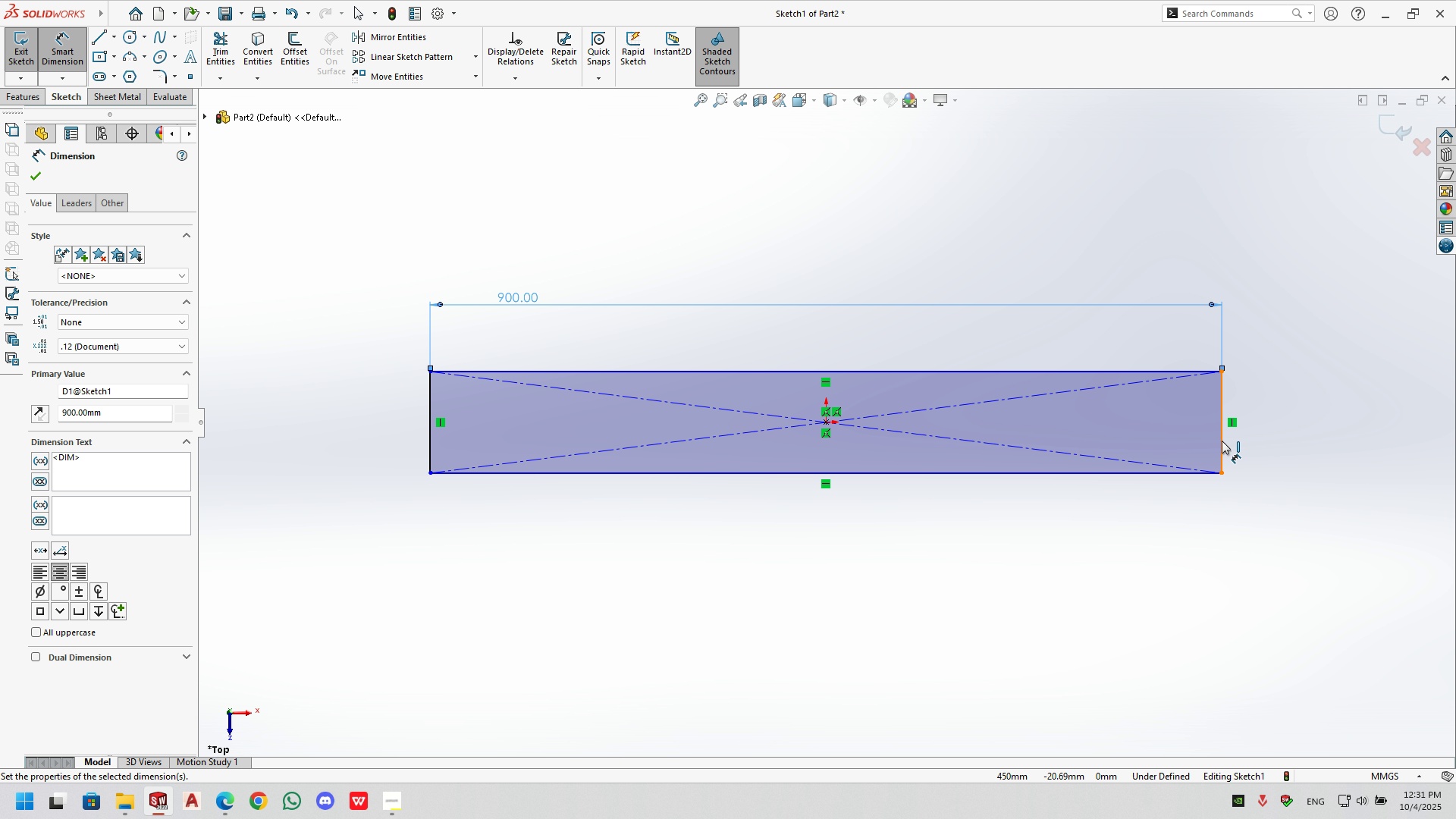 
double_click([1286, 435])
 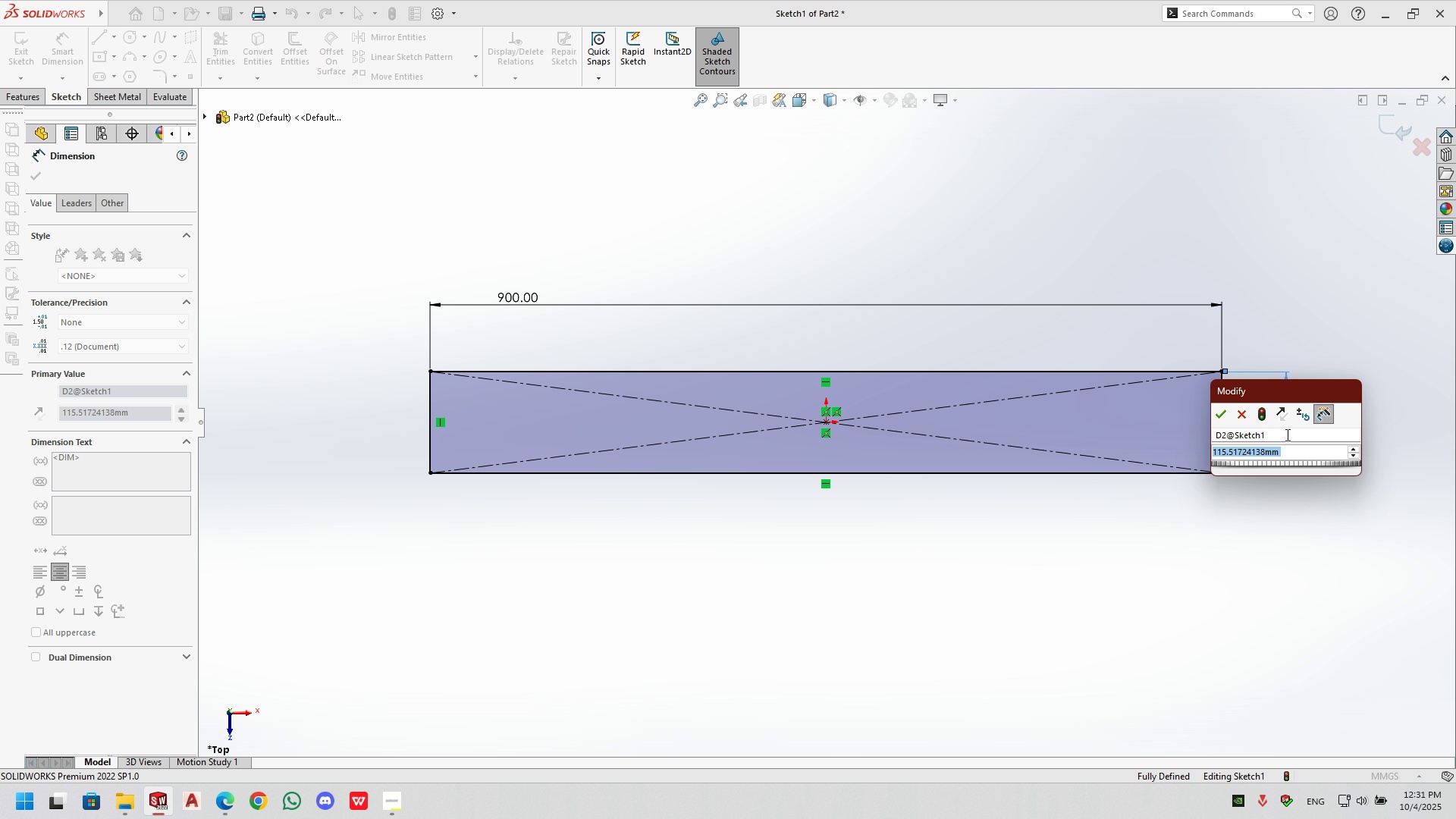 
key(Numpad5)
 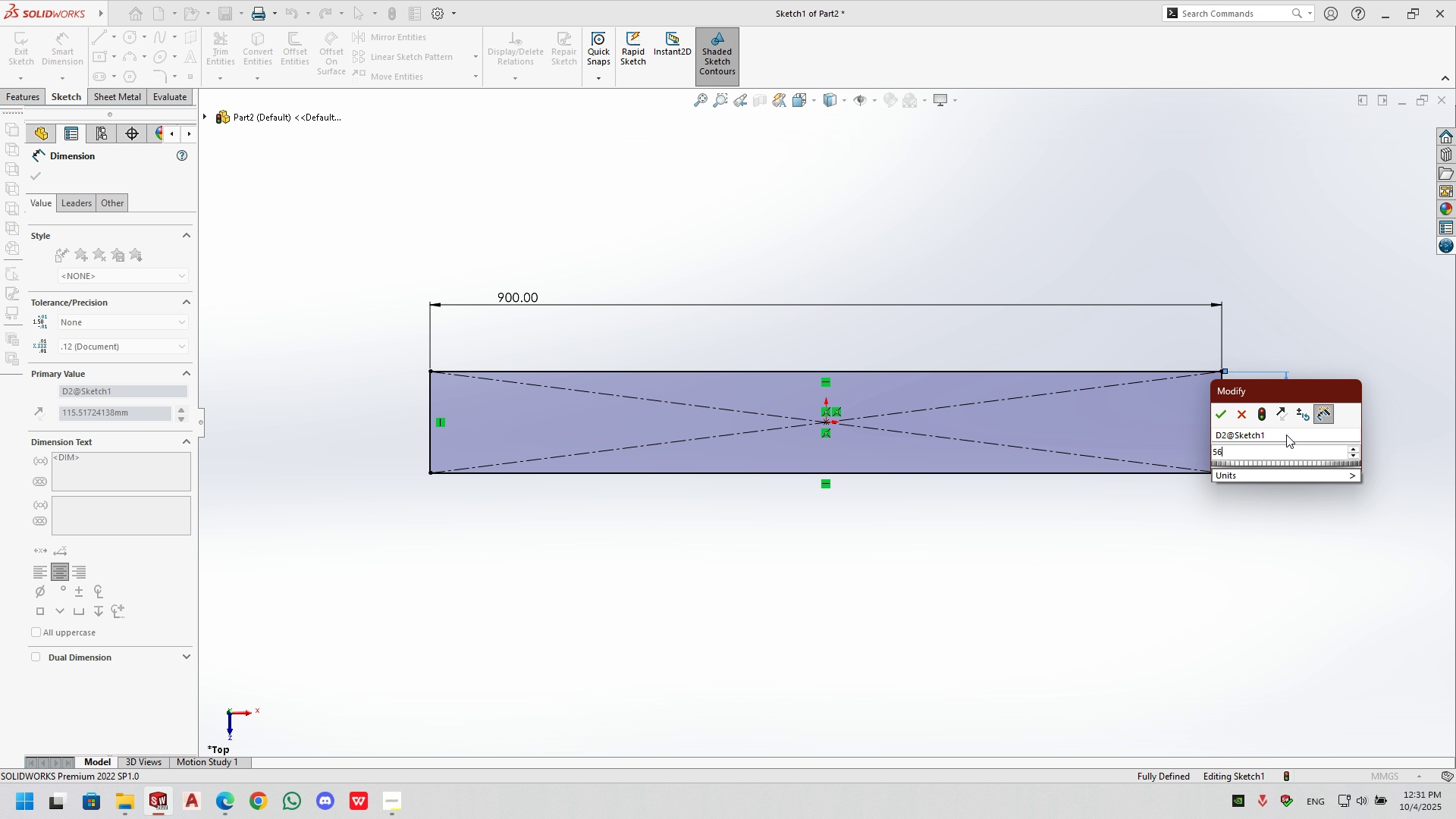 
key(Numpad6)
 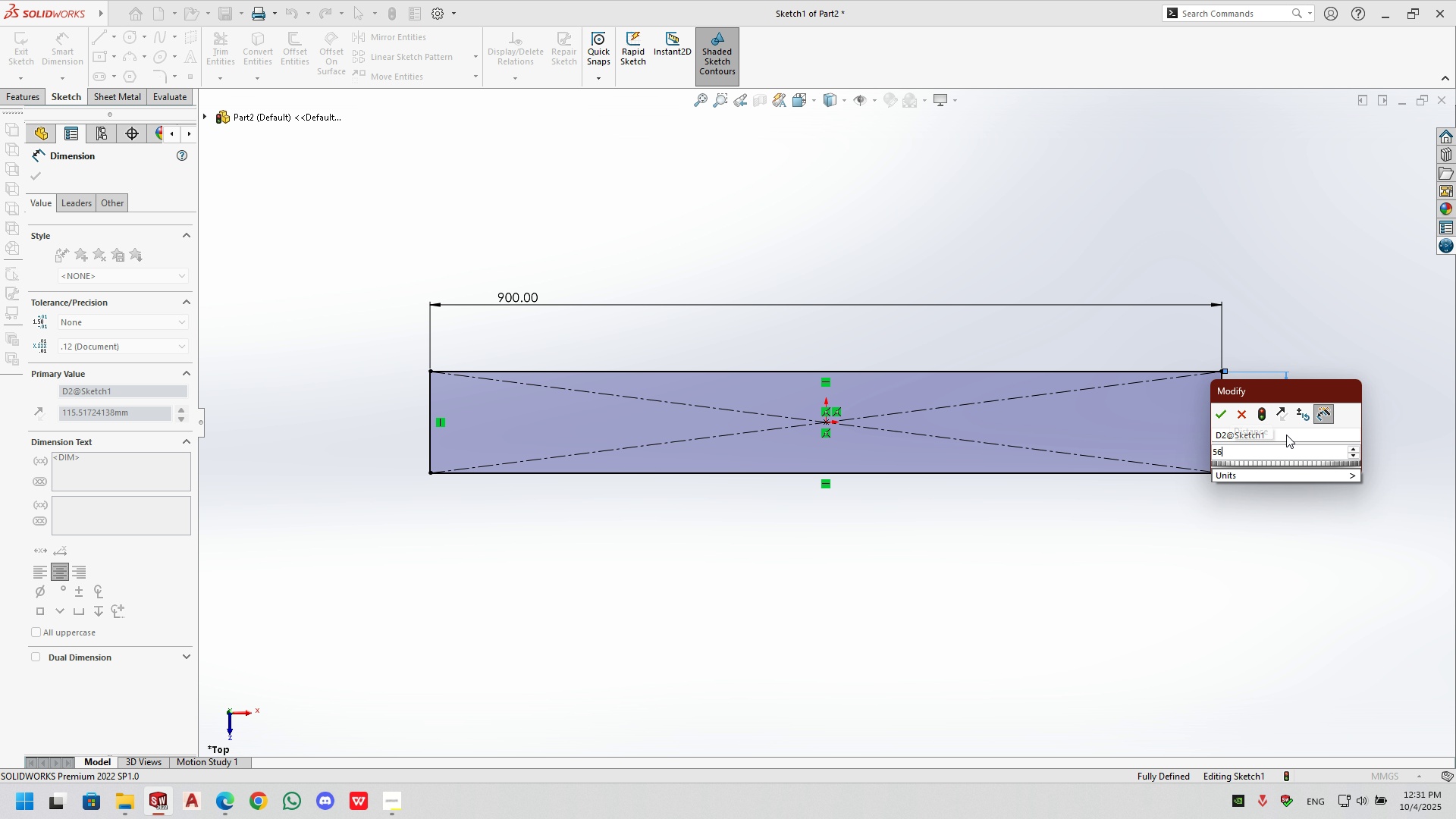 
key(NumpadEnter)
 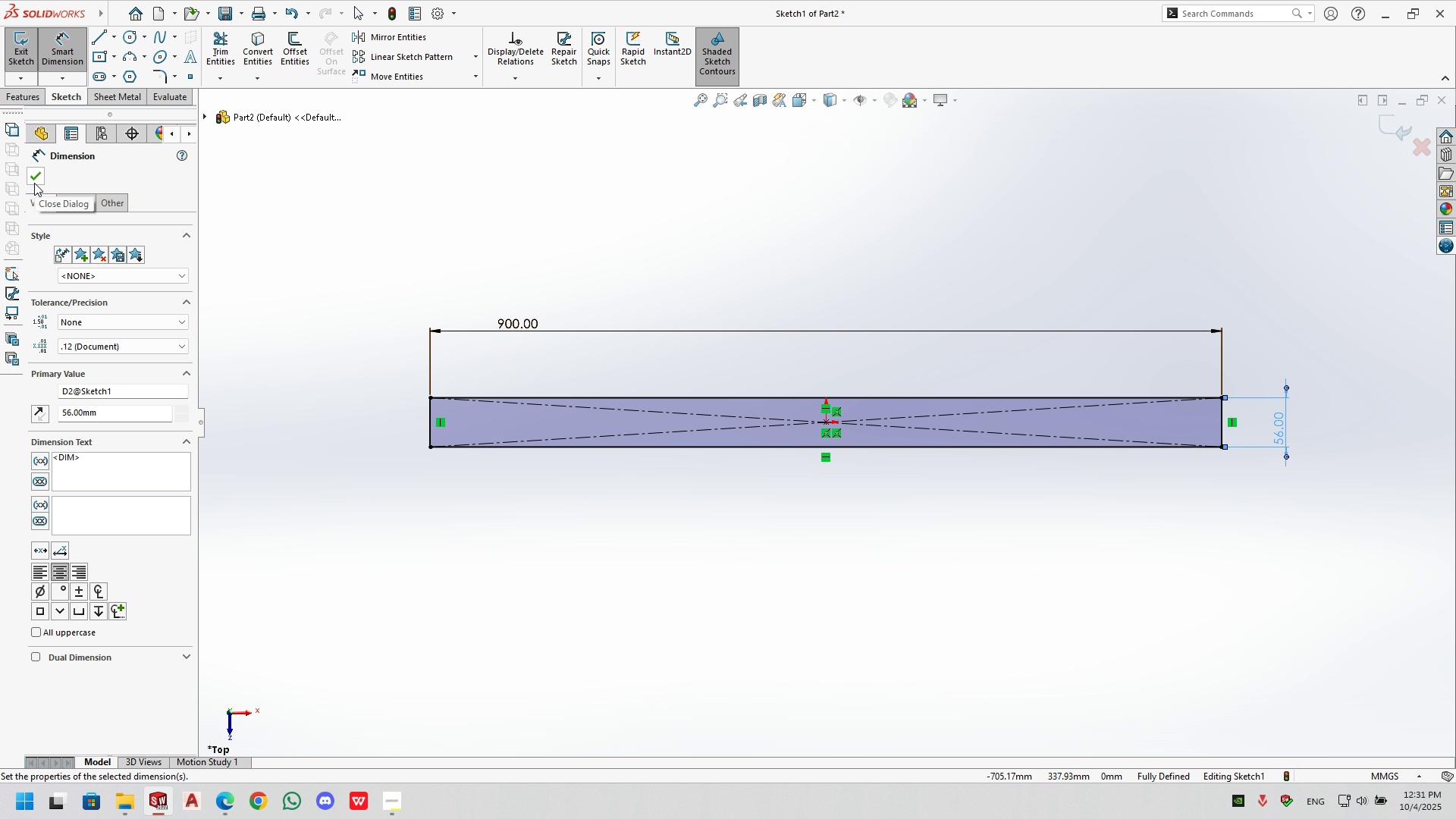 
left_click([34, 183])
 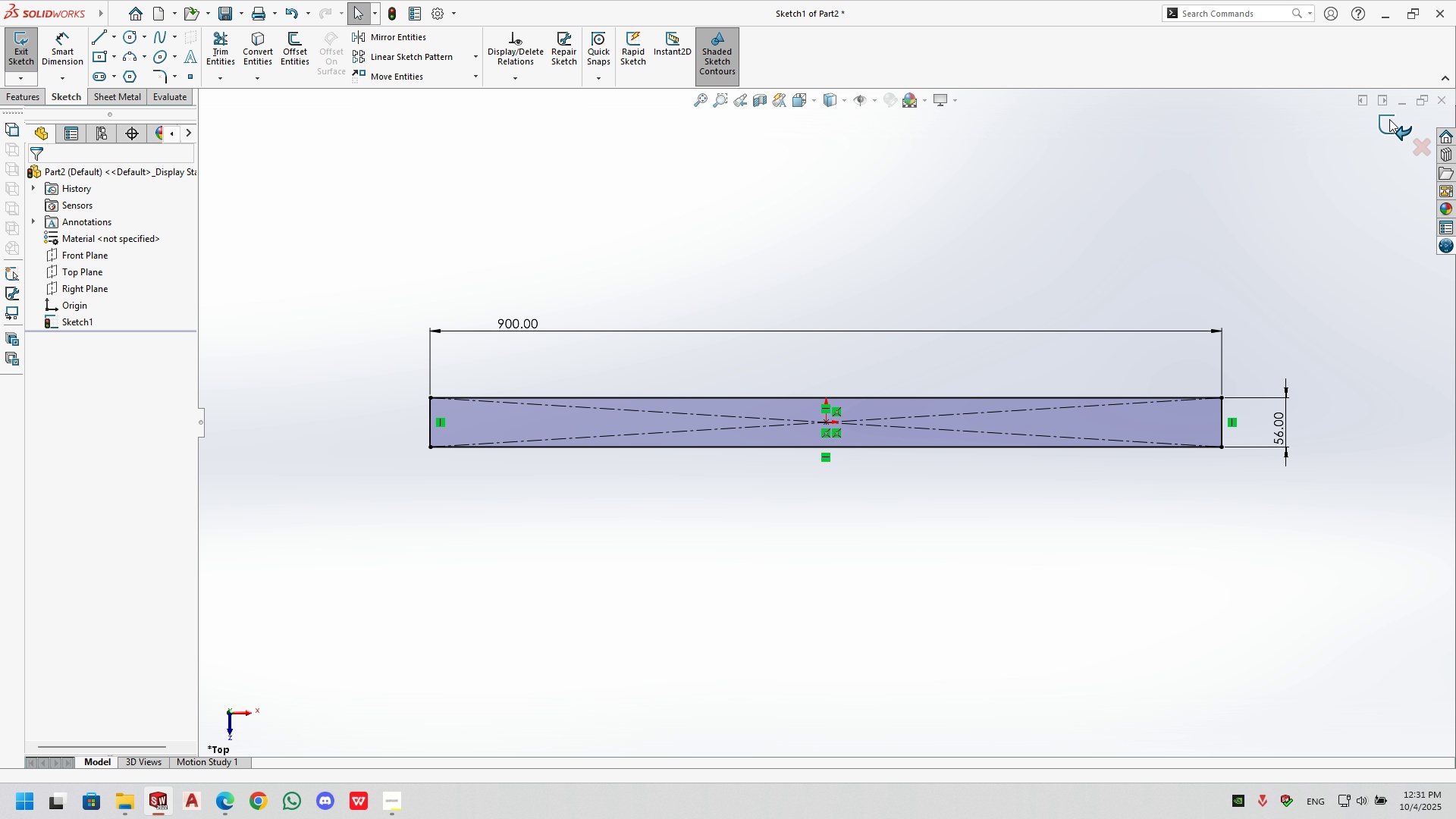 
left_click([1389, 119])
 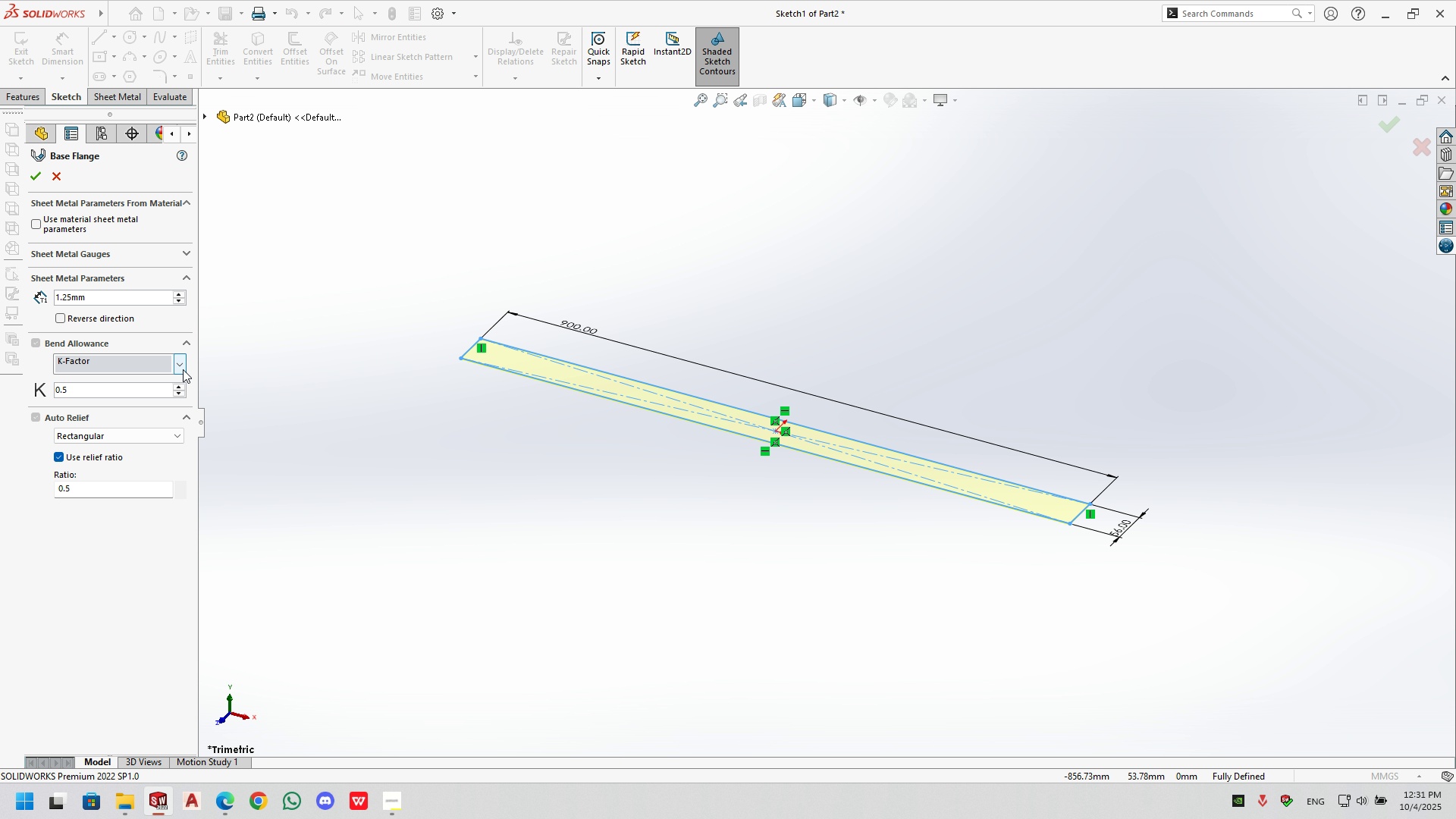 
left_click([30, 177])
 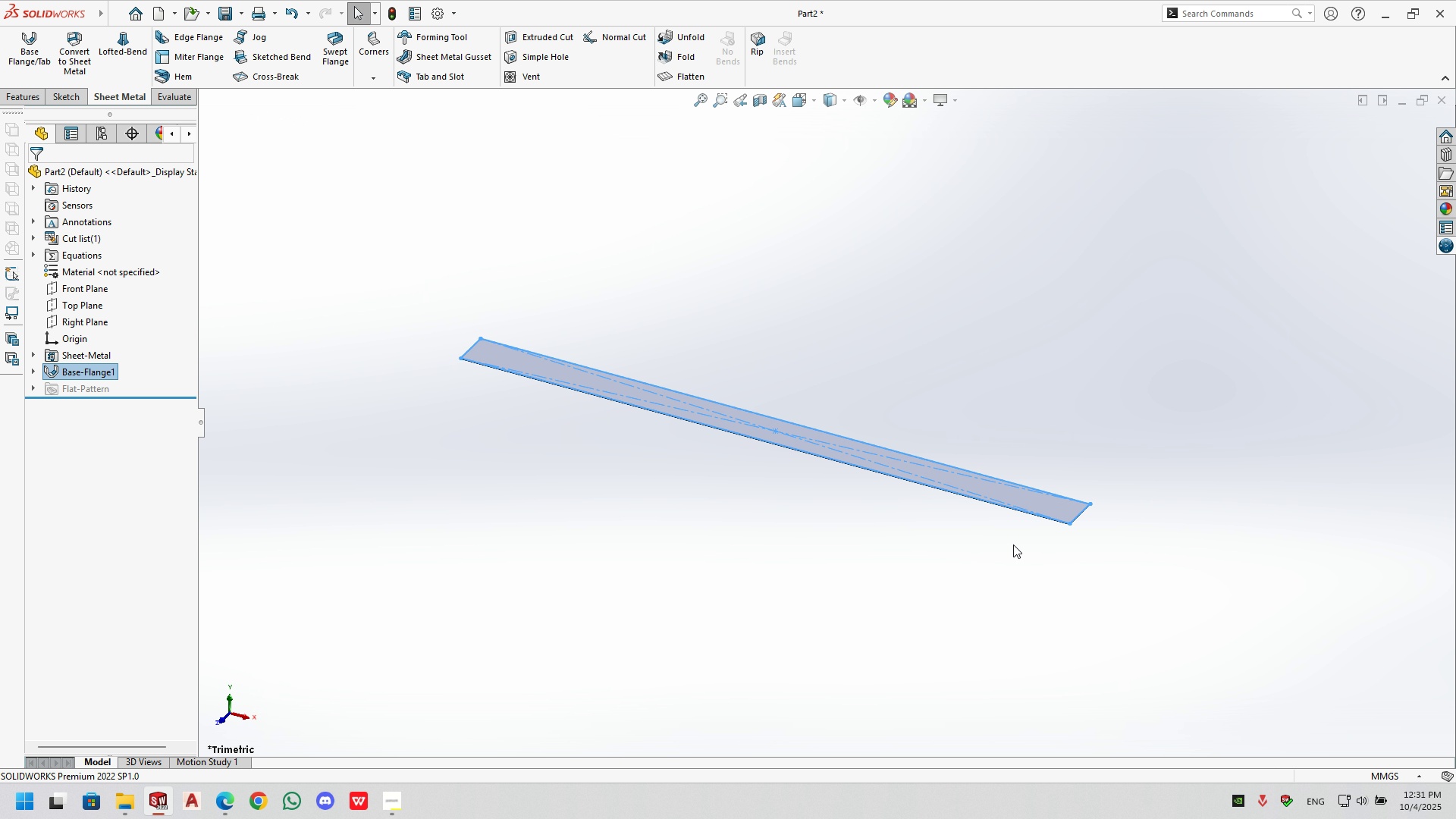 
scroll: coordinate [1012, 529], scroll_direction: down, amount: 2.0
 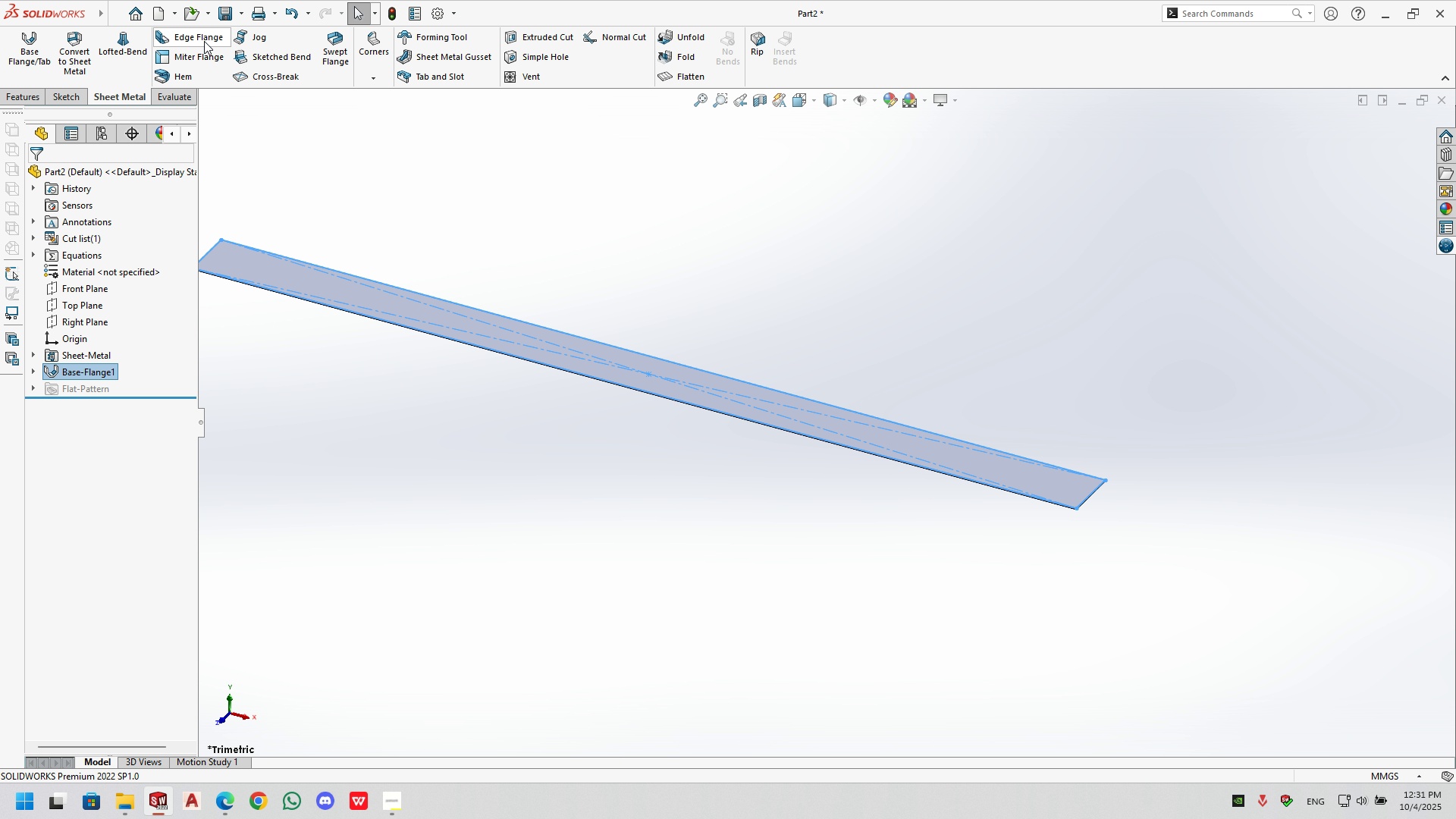 
left_click([206, 39])
 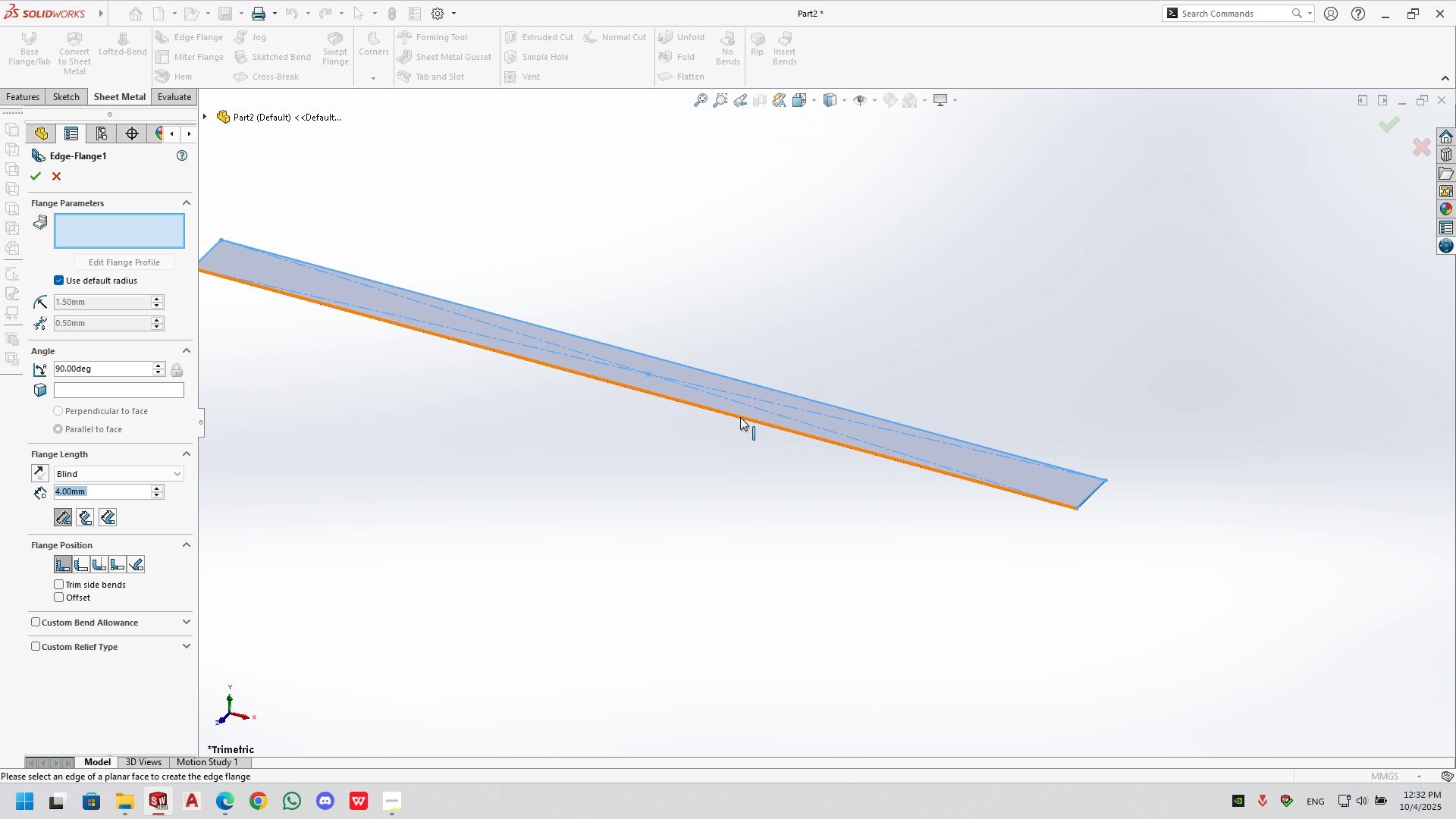 
left_click([740, 417])
 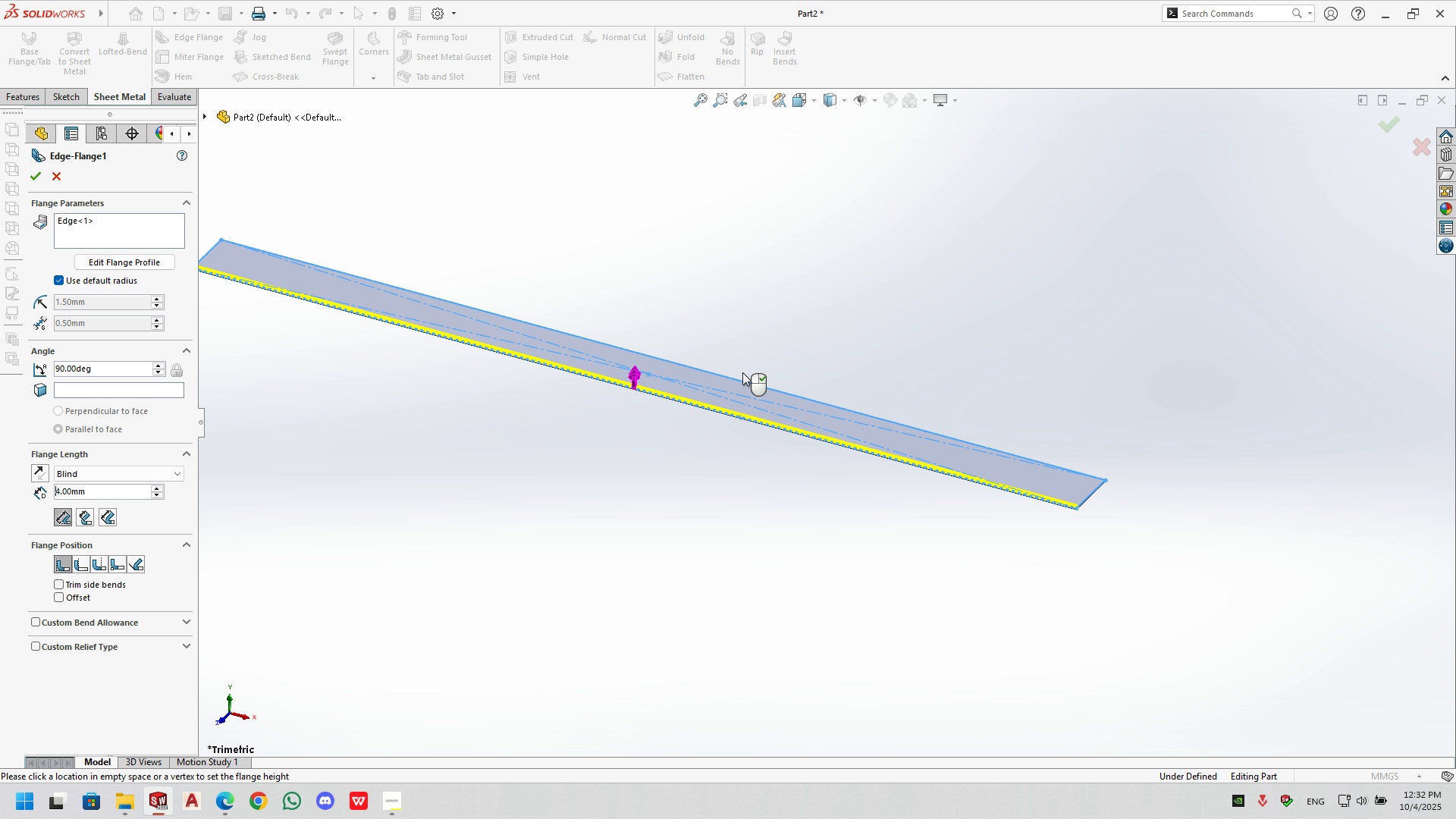 
left_click([742, 372])
 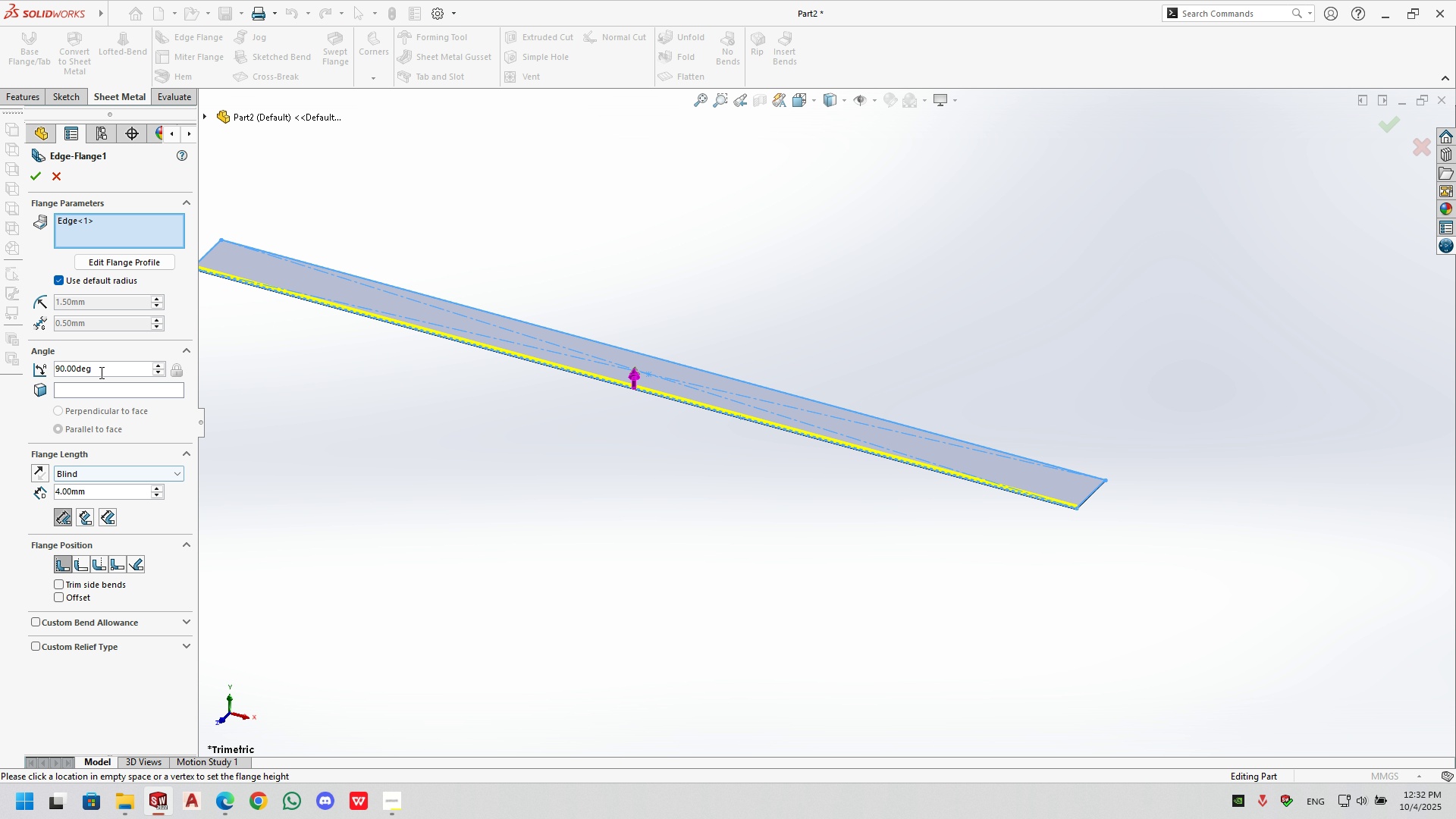 
double_click([106, 362])
 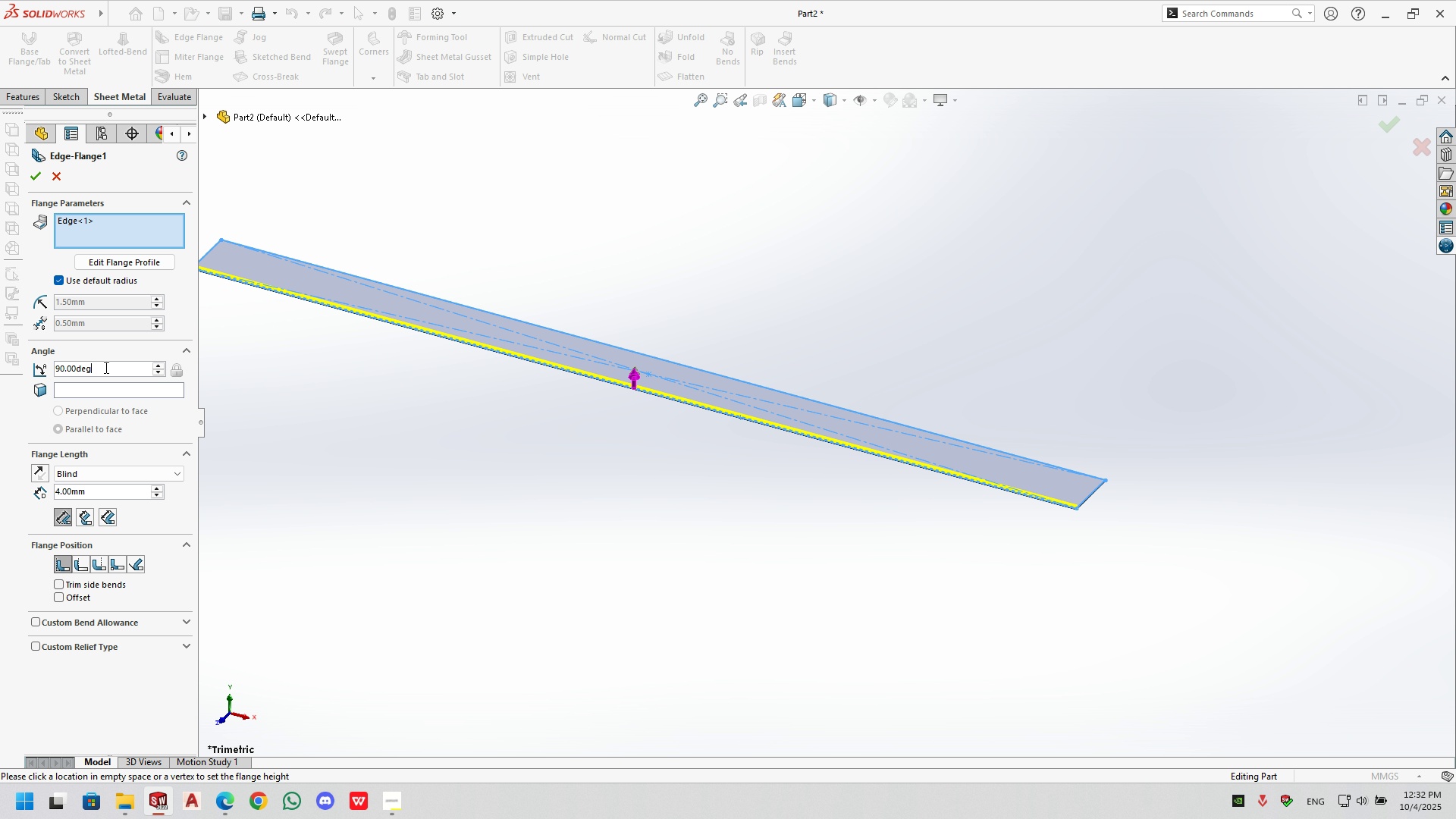 
triple_click([105, 367])
 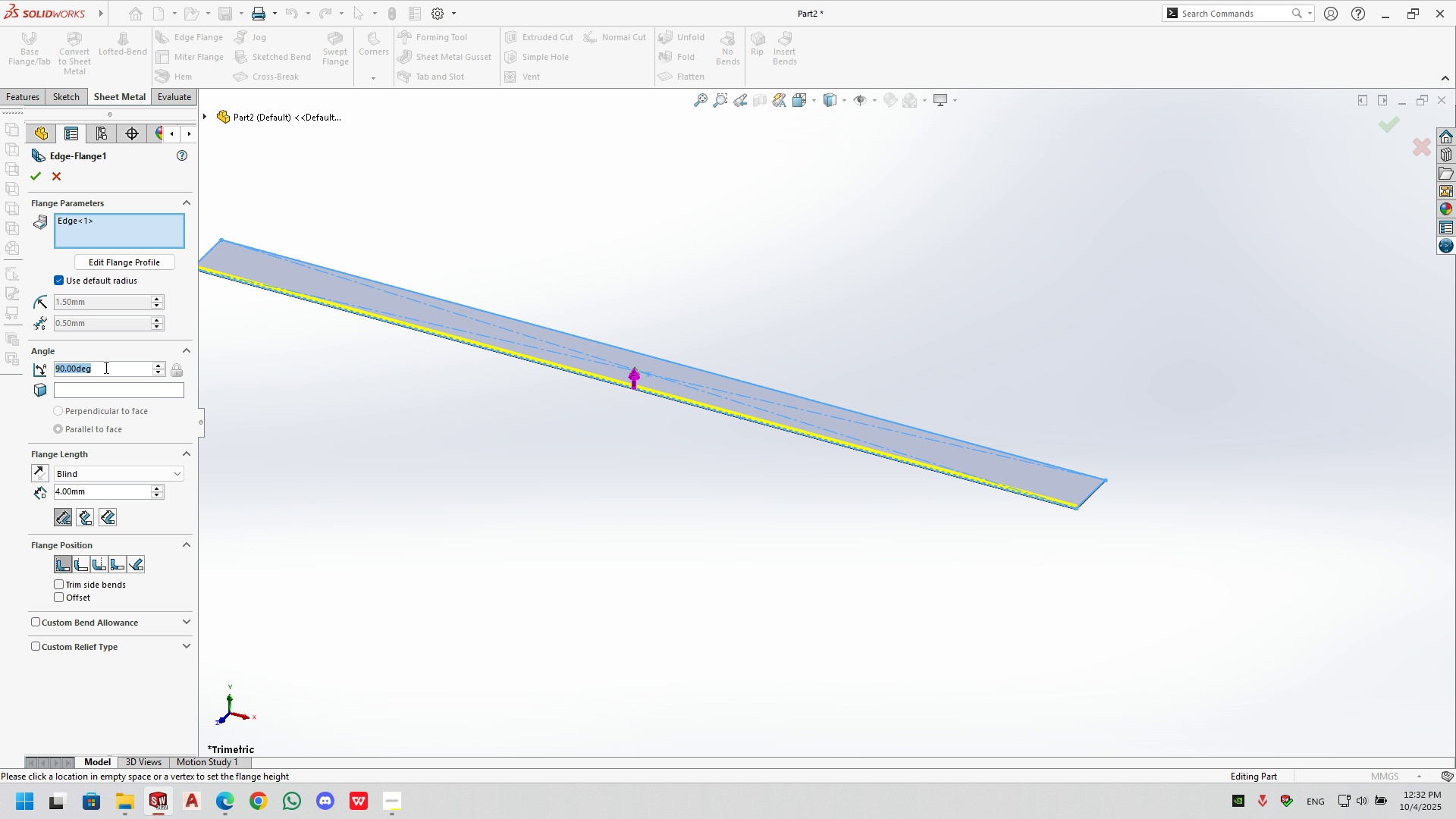 
triple_click([105, 367])
 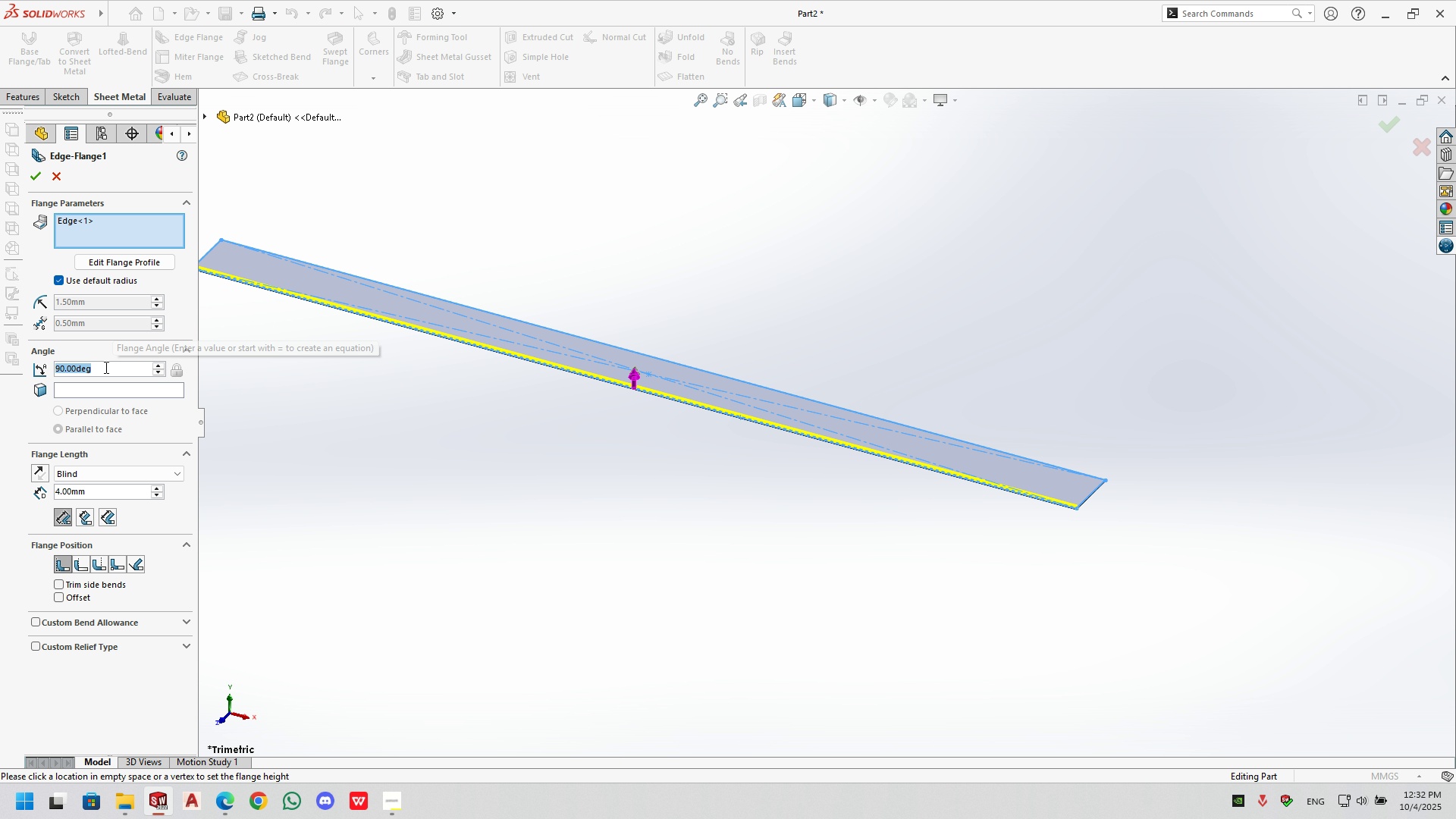 
key(Numpad4)
 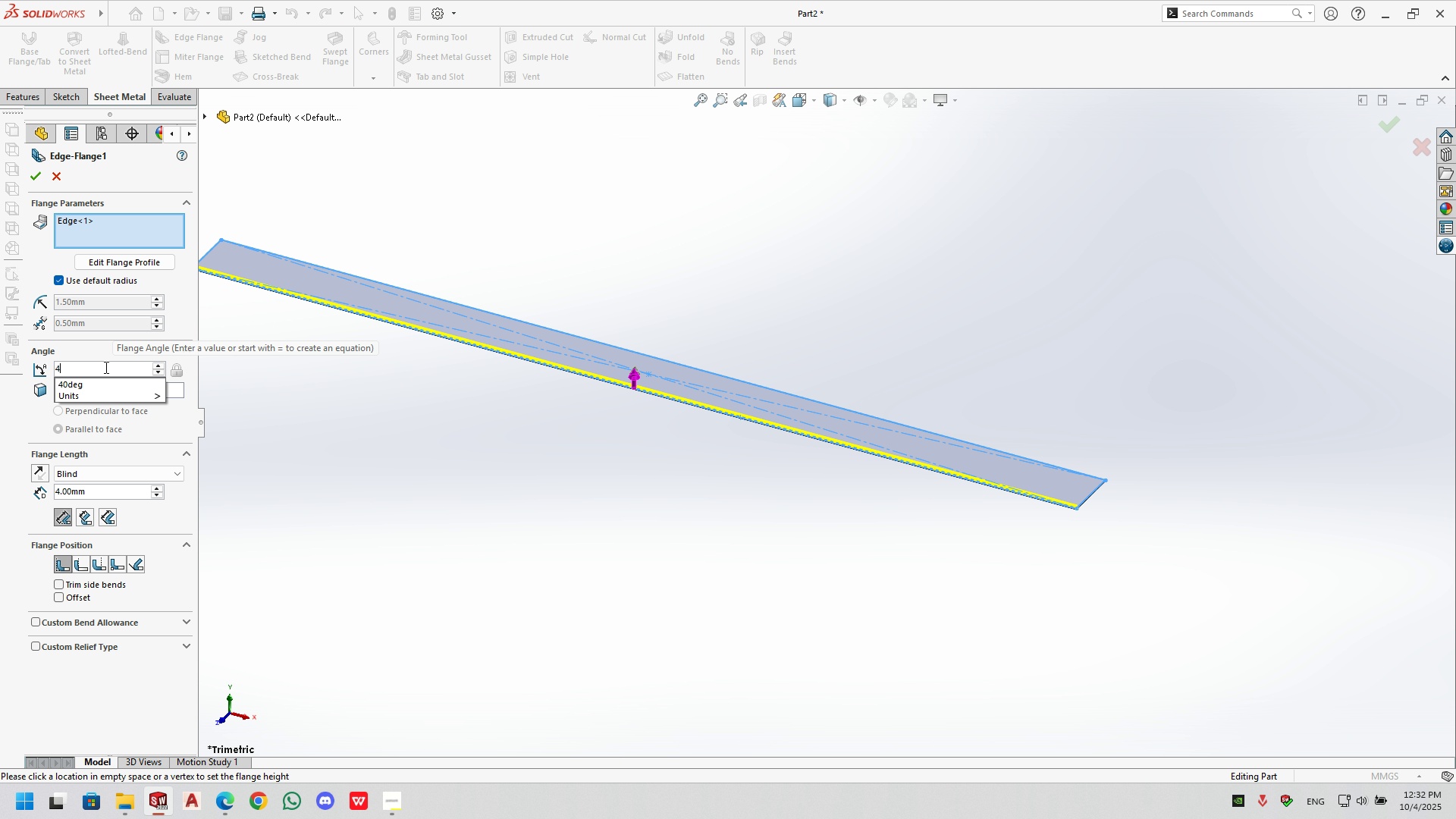 
key(Numpad5)
 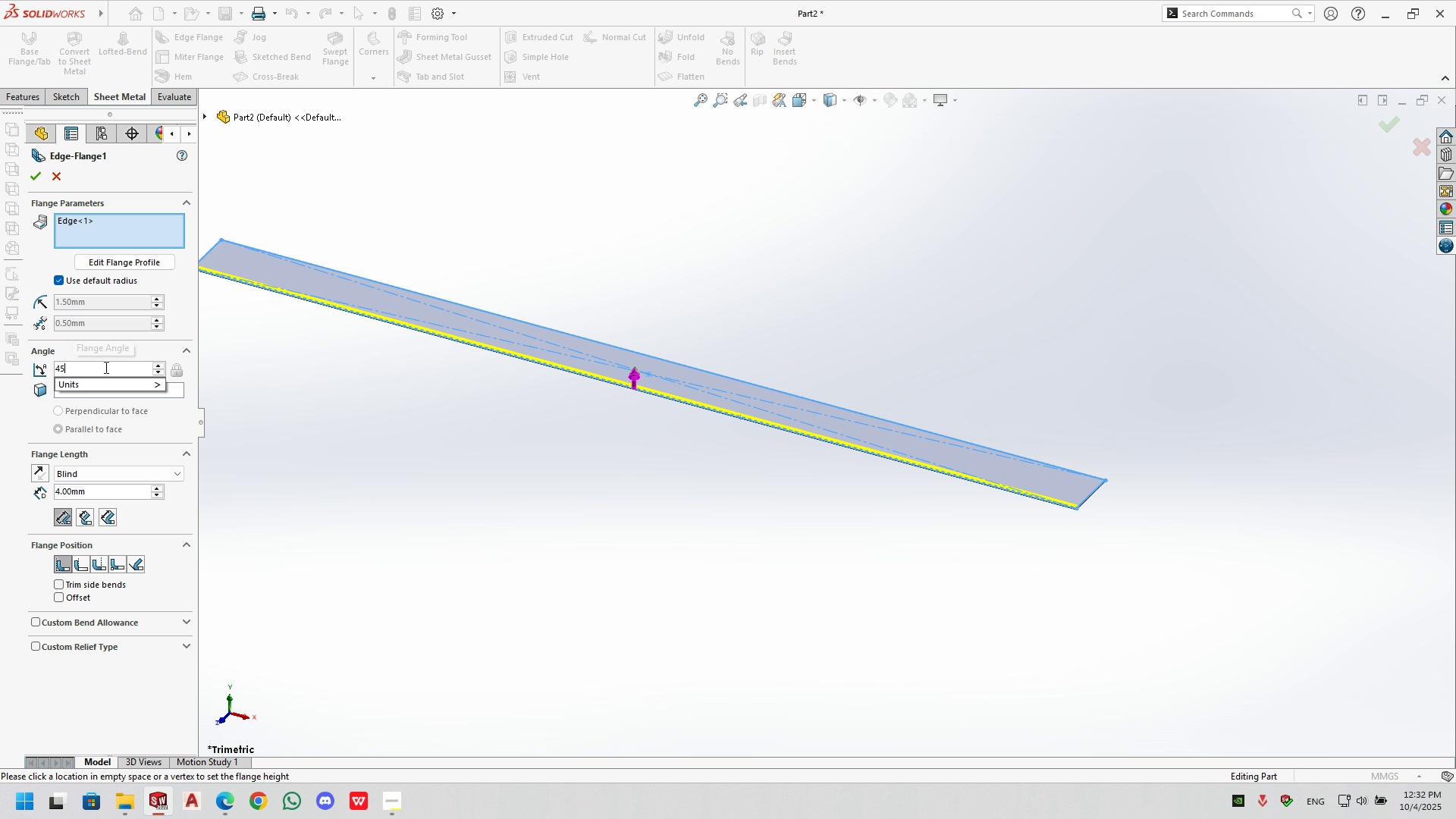 
key(NumpadEnter)
 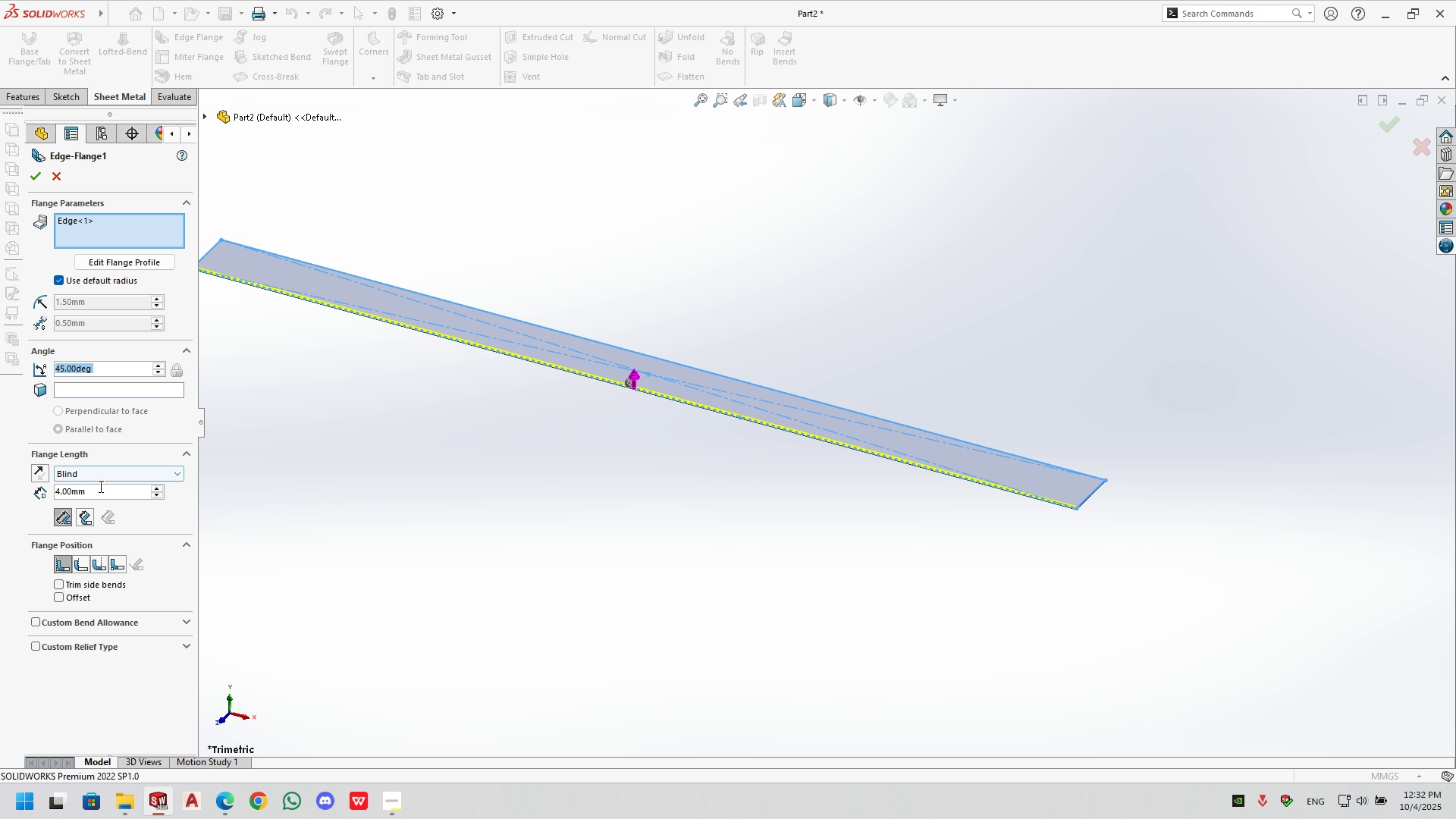 
double_click([102, 489])
 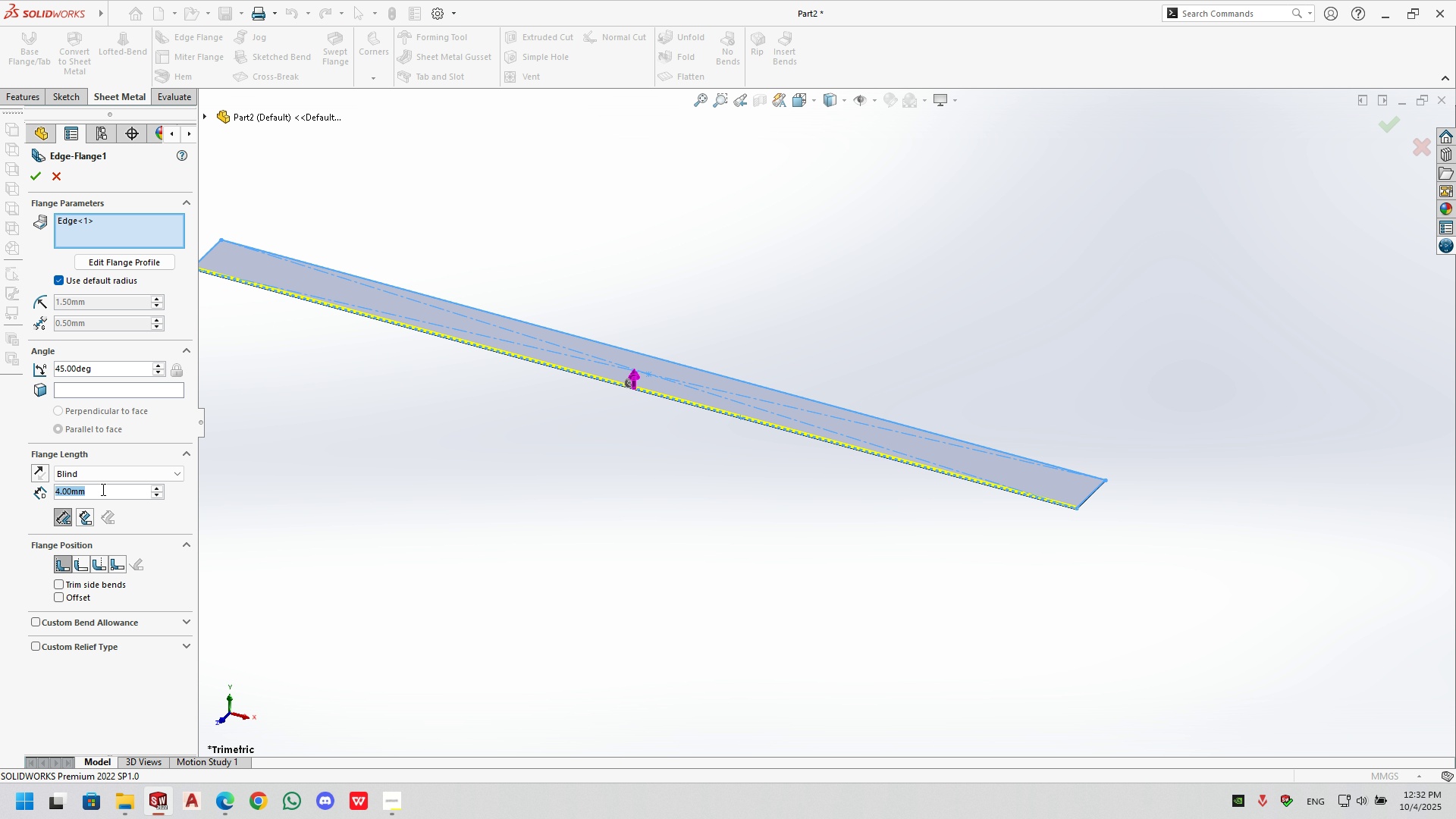 
triple_click([102, 489])
 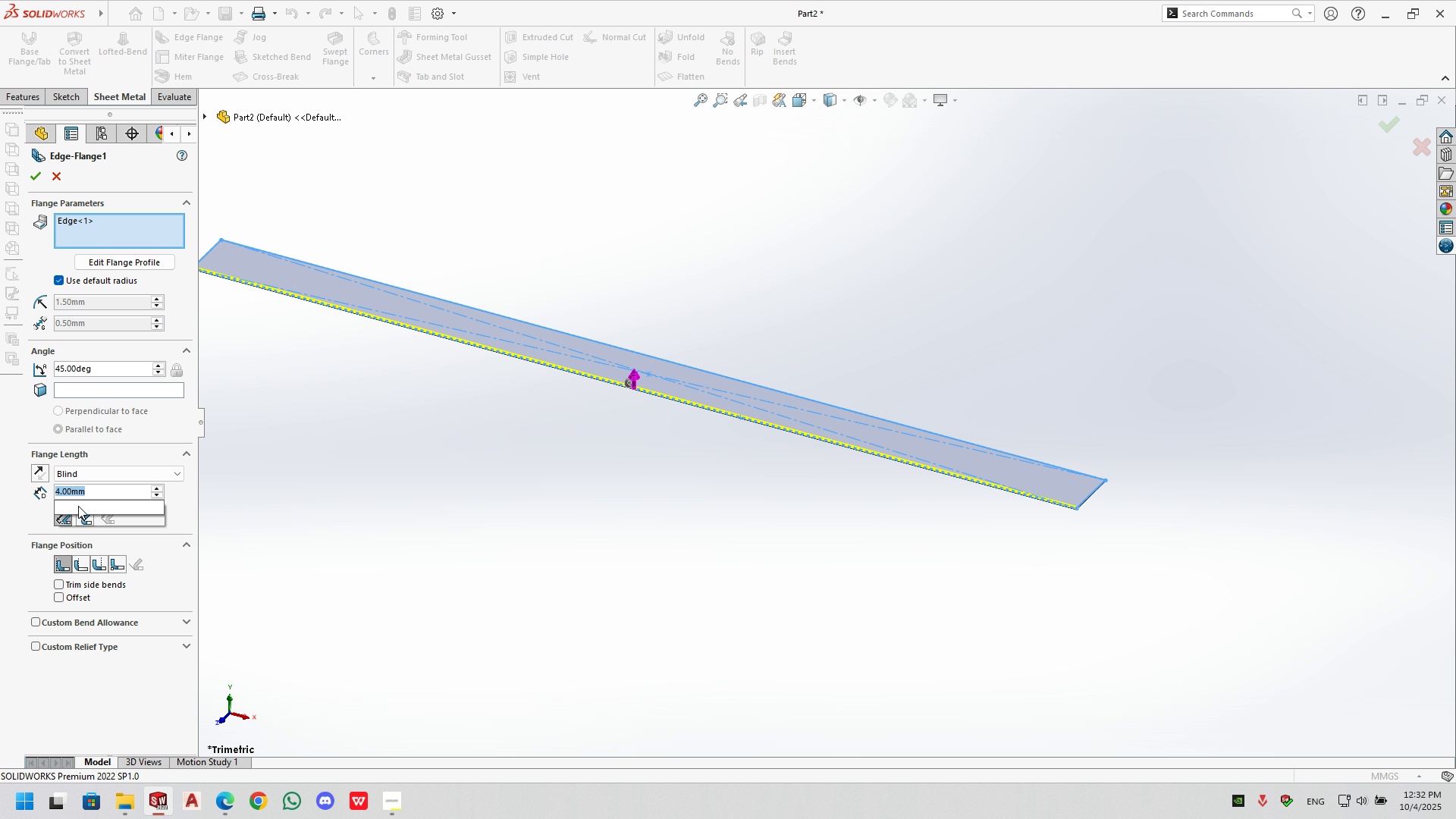 
key(Numpad1)
 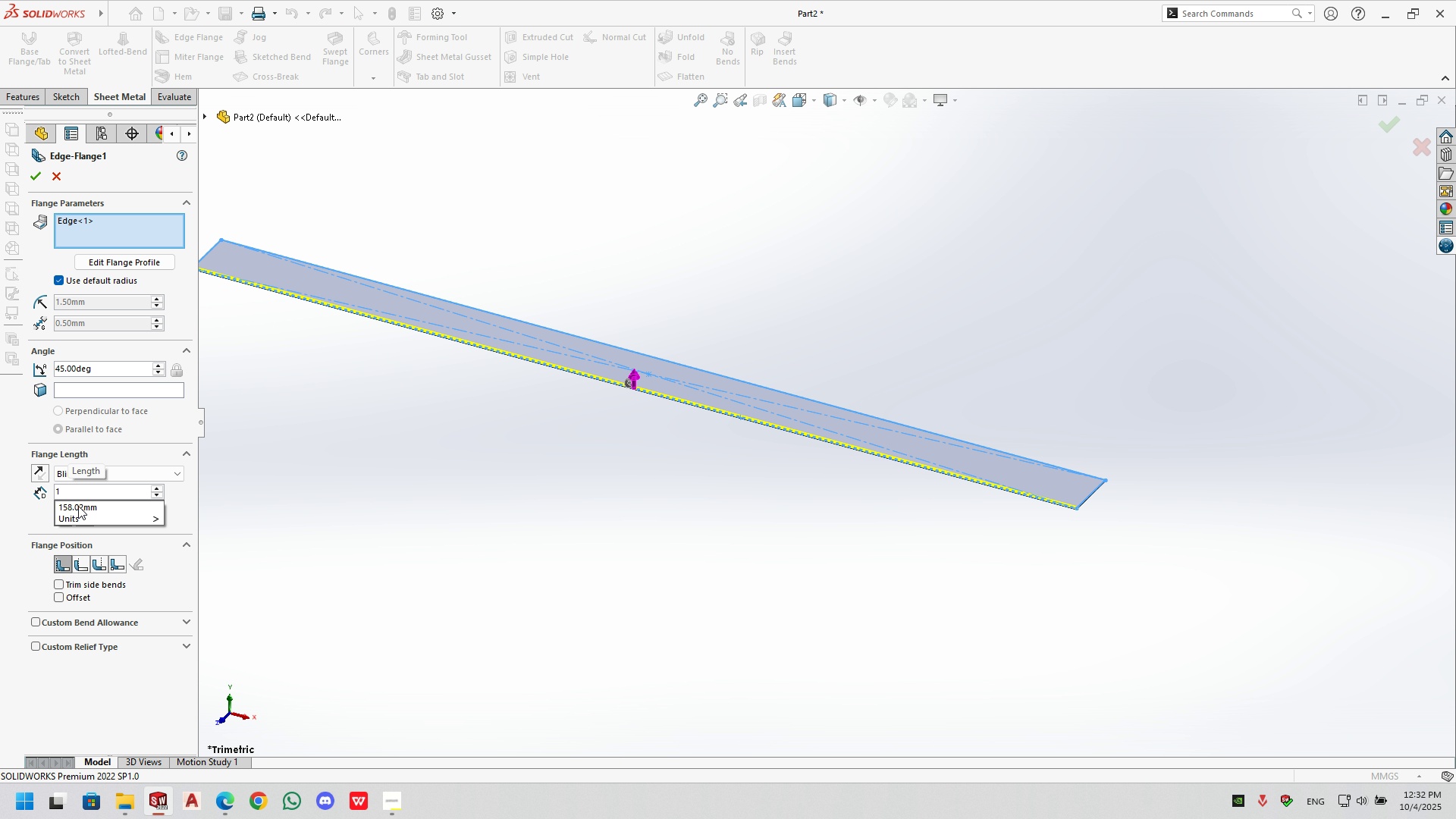 
key(Numpad5)
 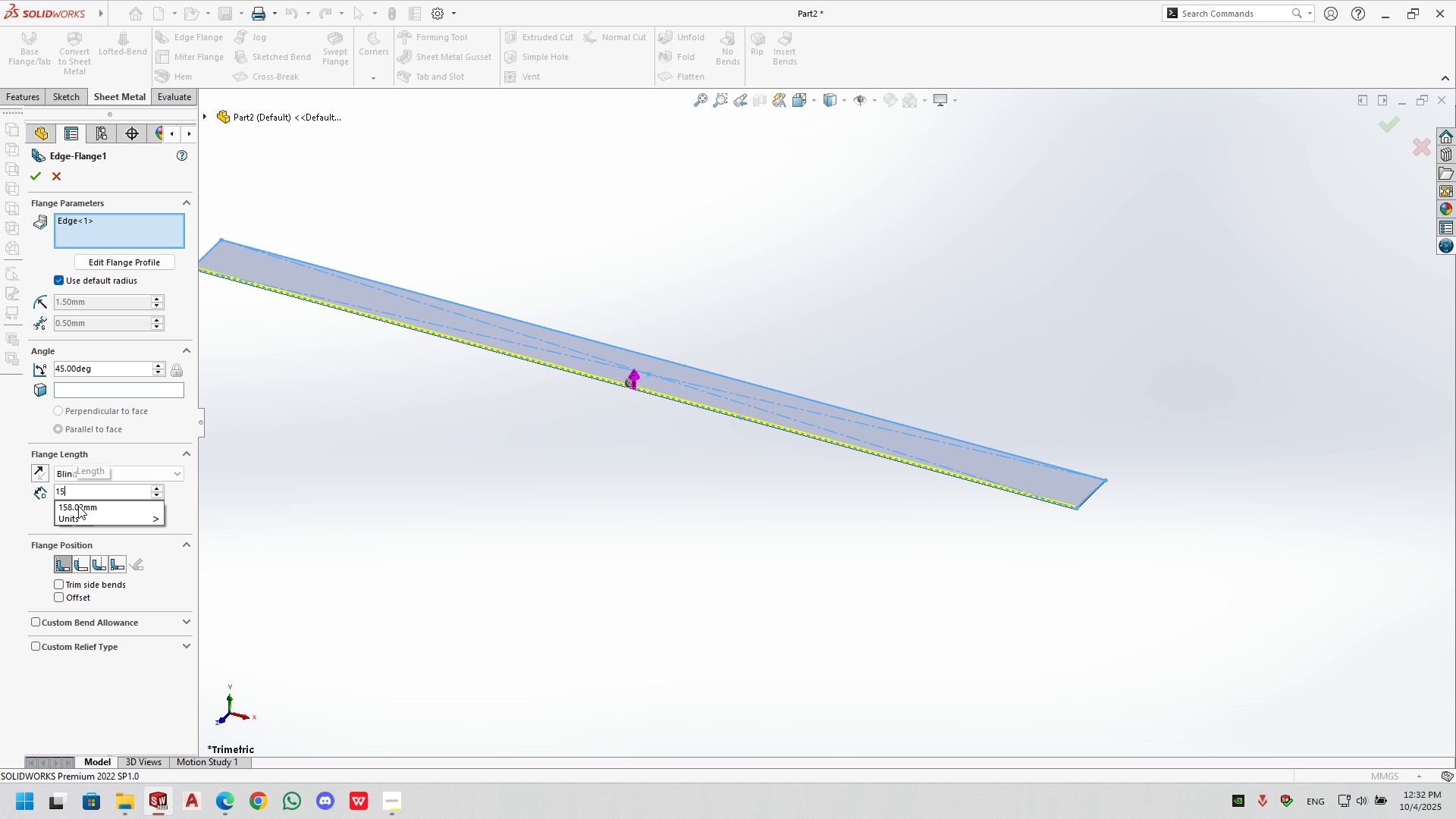 
key(NumpadEnter)
 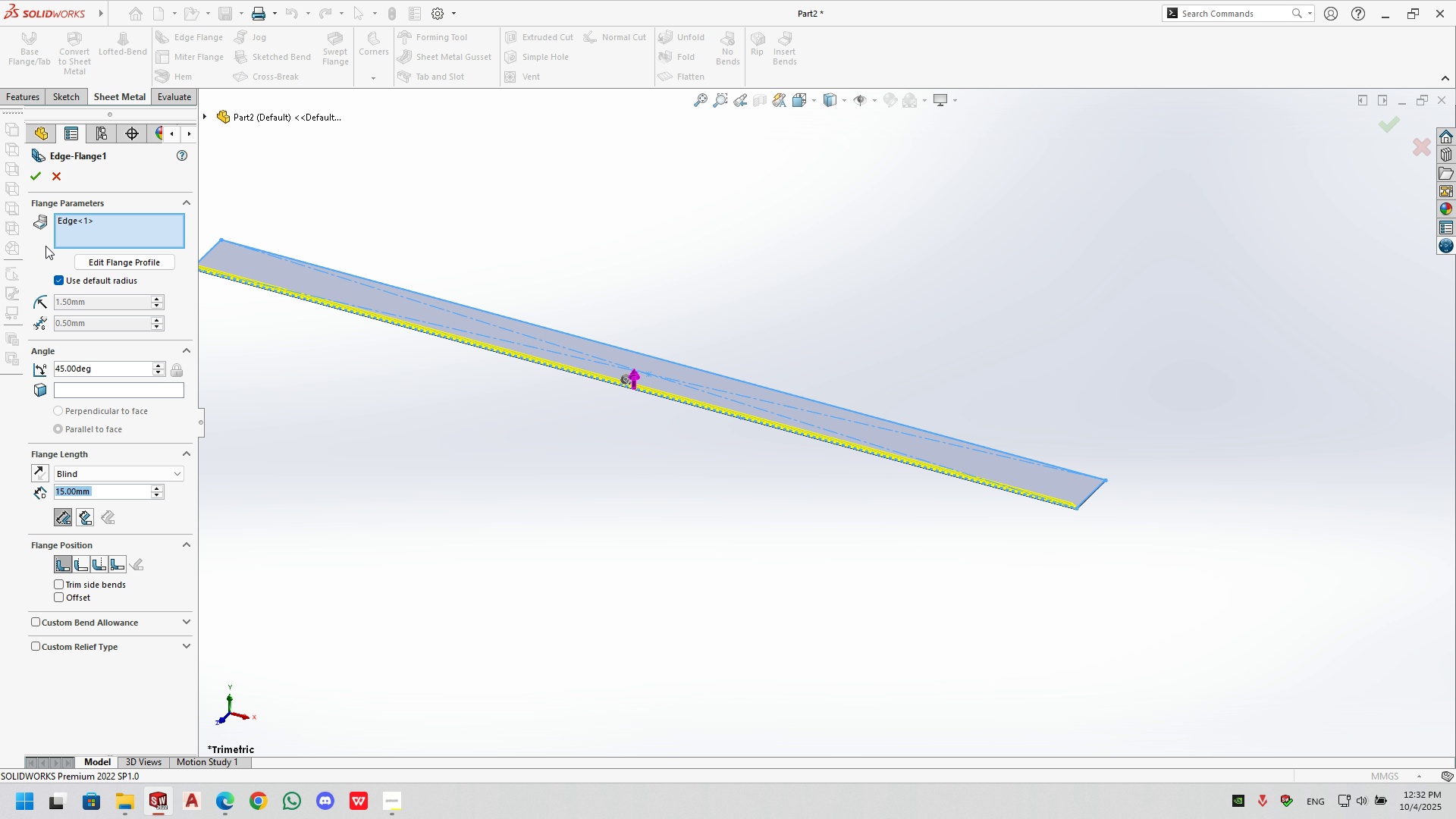 
left_click([36, 174])
 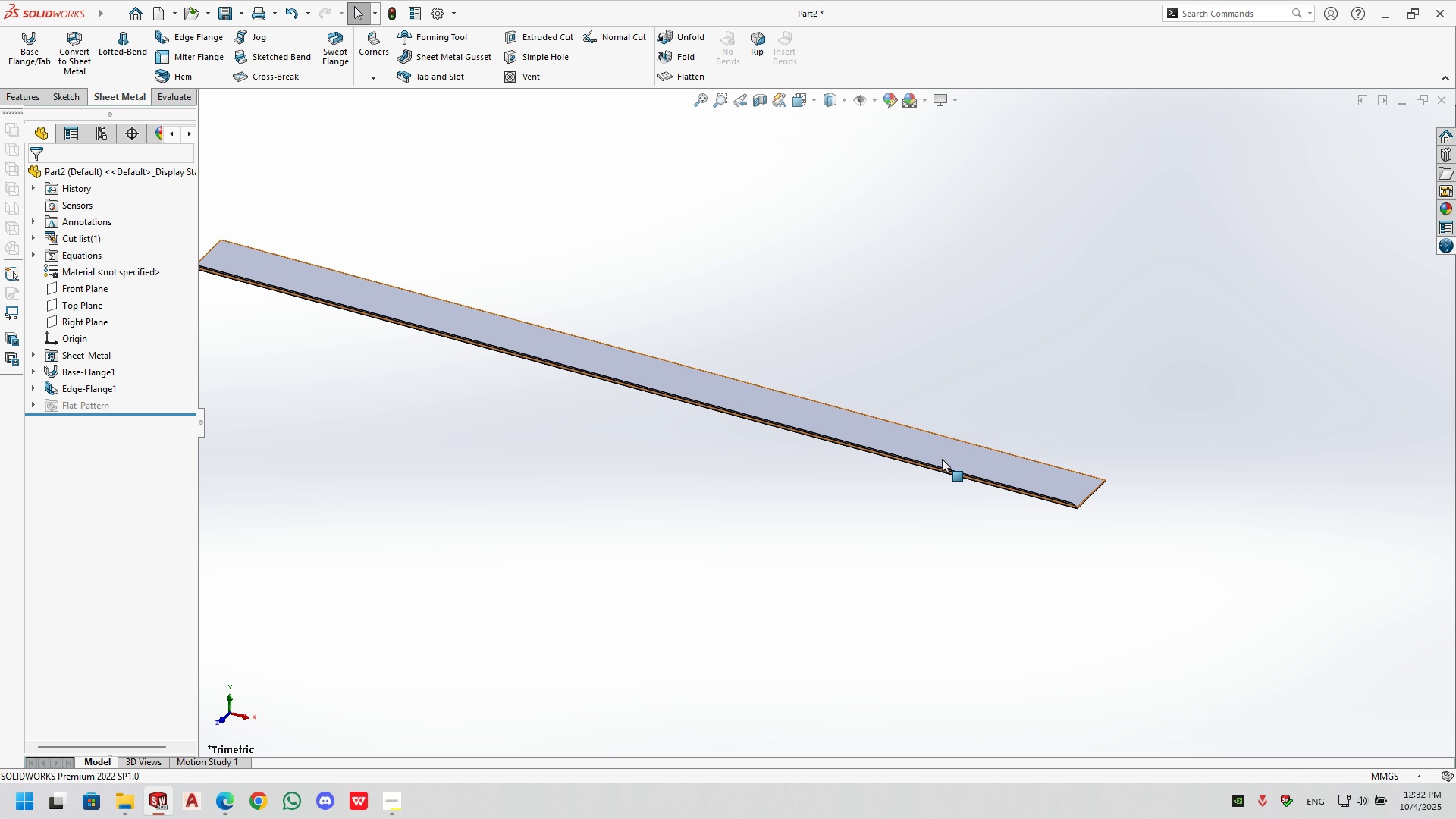 
scroll: coordinate [883, 466], scroll_direction: down, amount: 5.0
 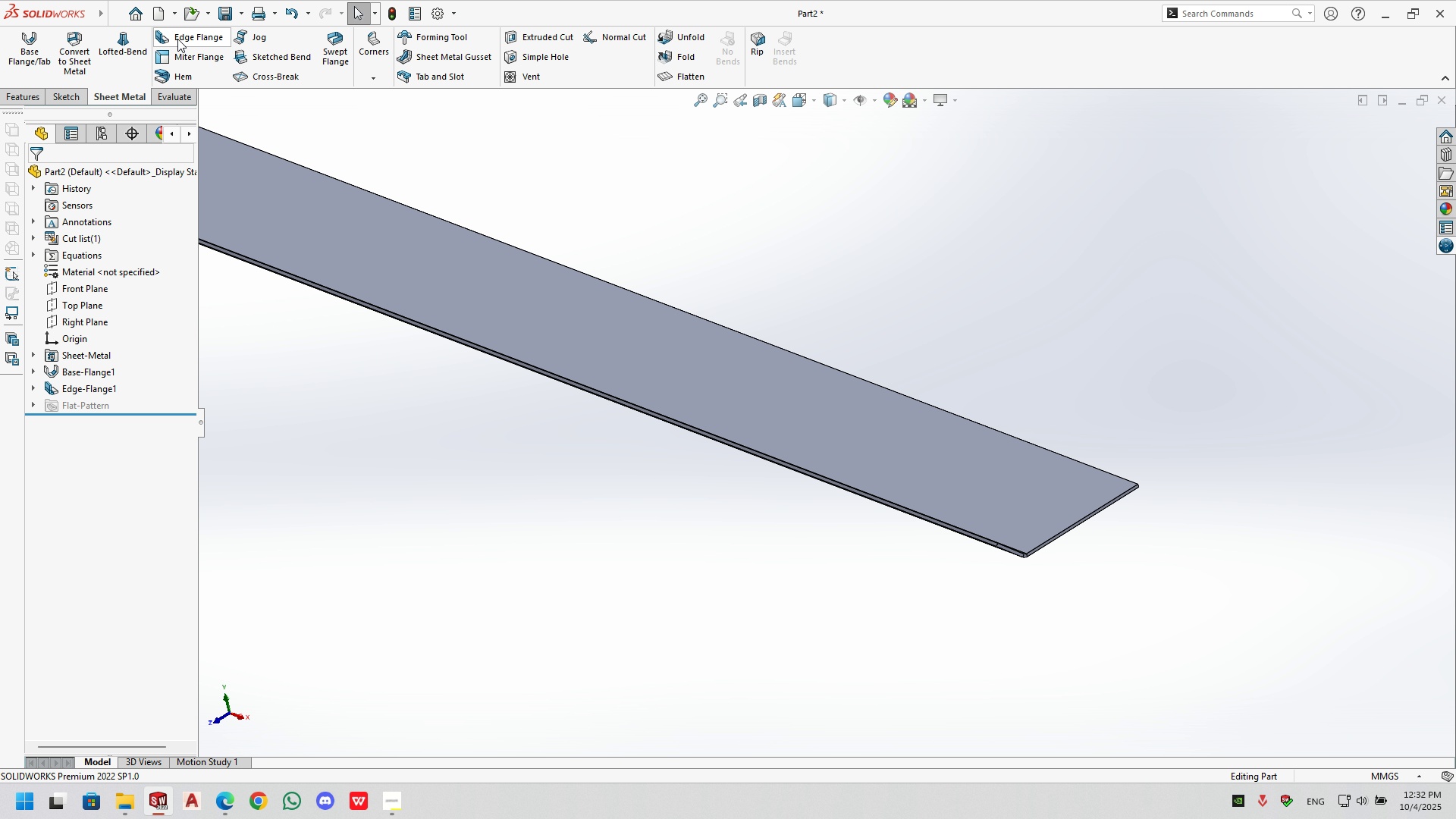 
left_click([182, 38])
 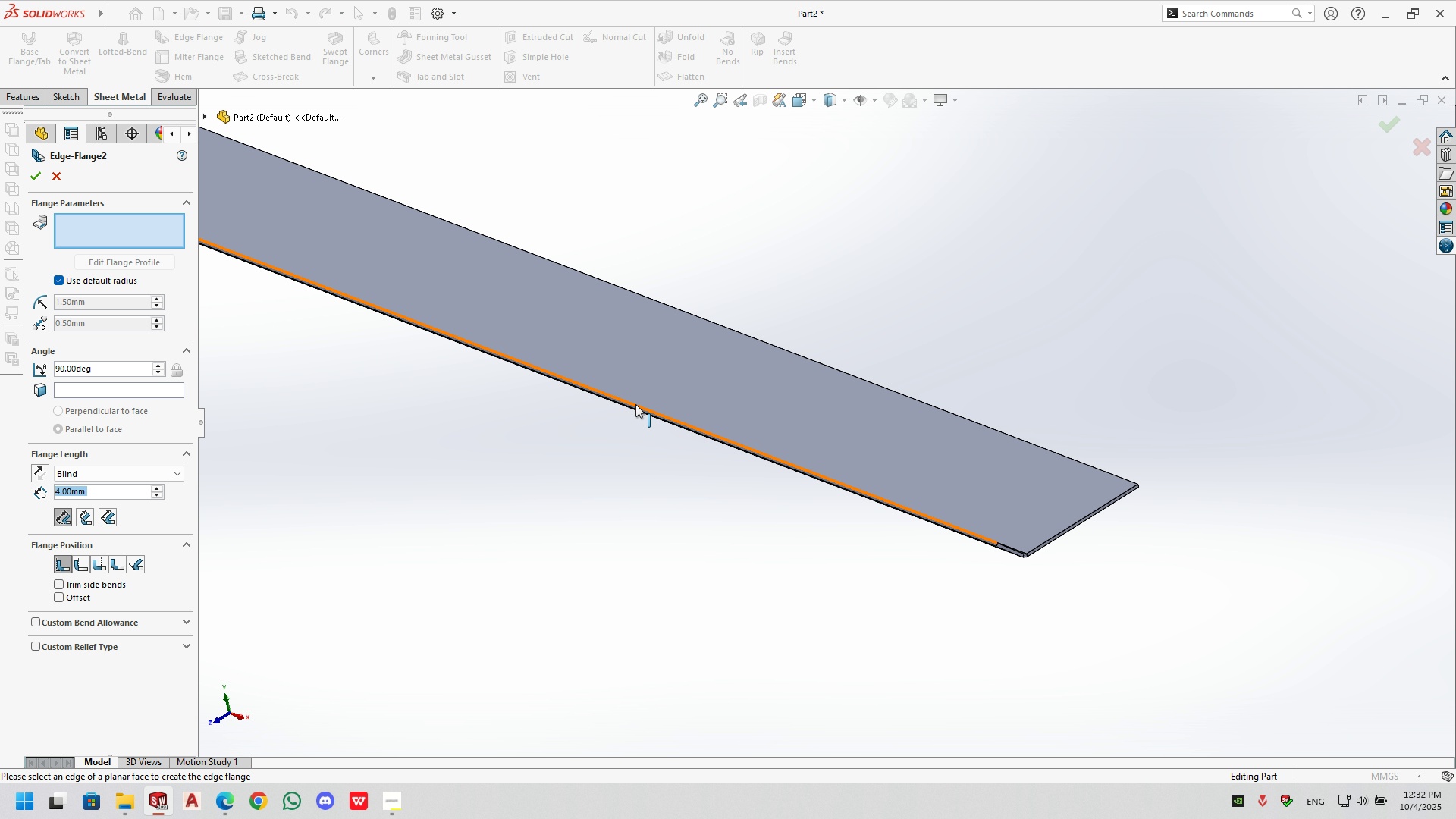 
left_click([635, 403])
 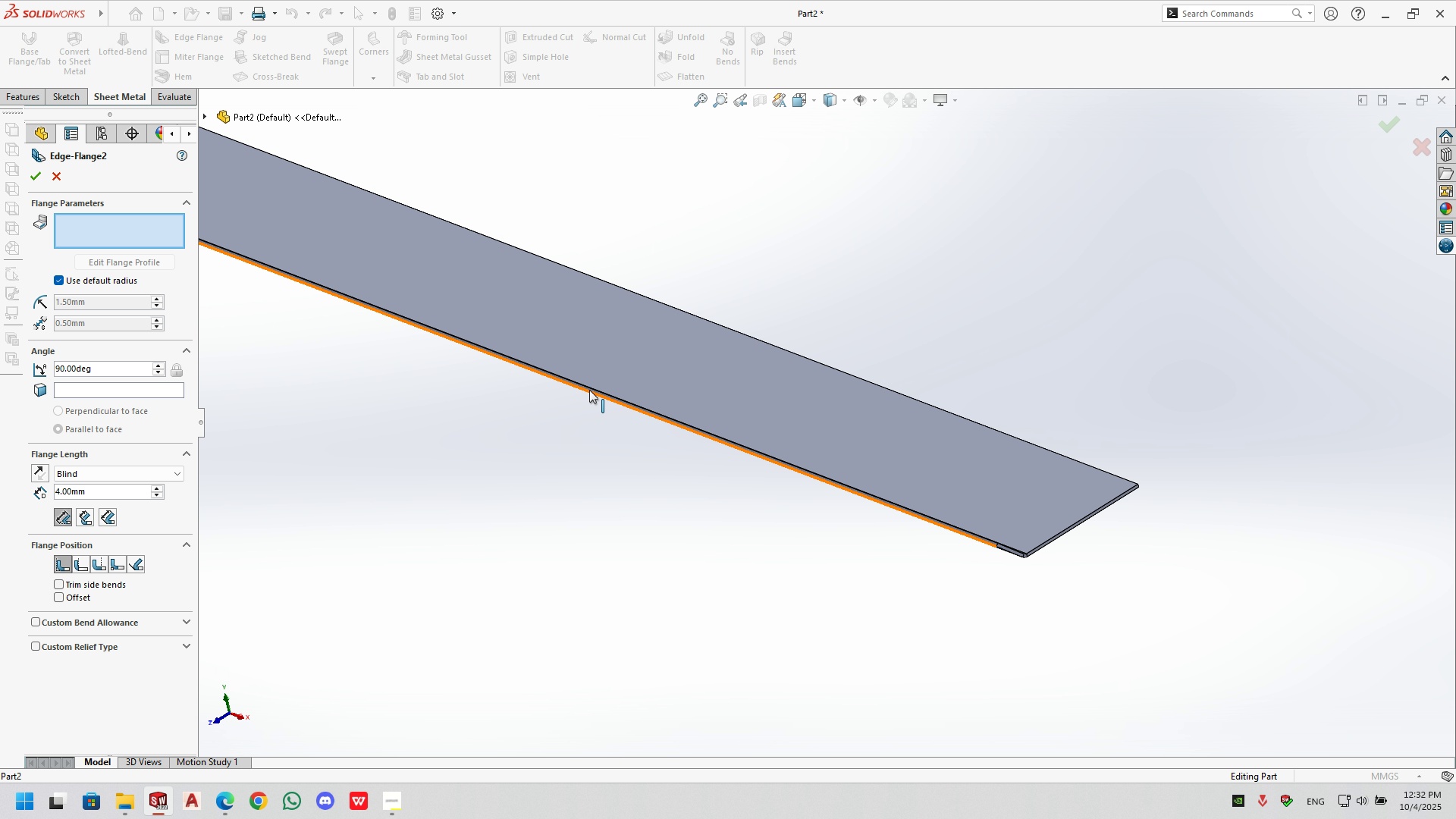 
scroll: coordinate [581, 384], scroll_direction: down, amount: 2.0
 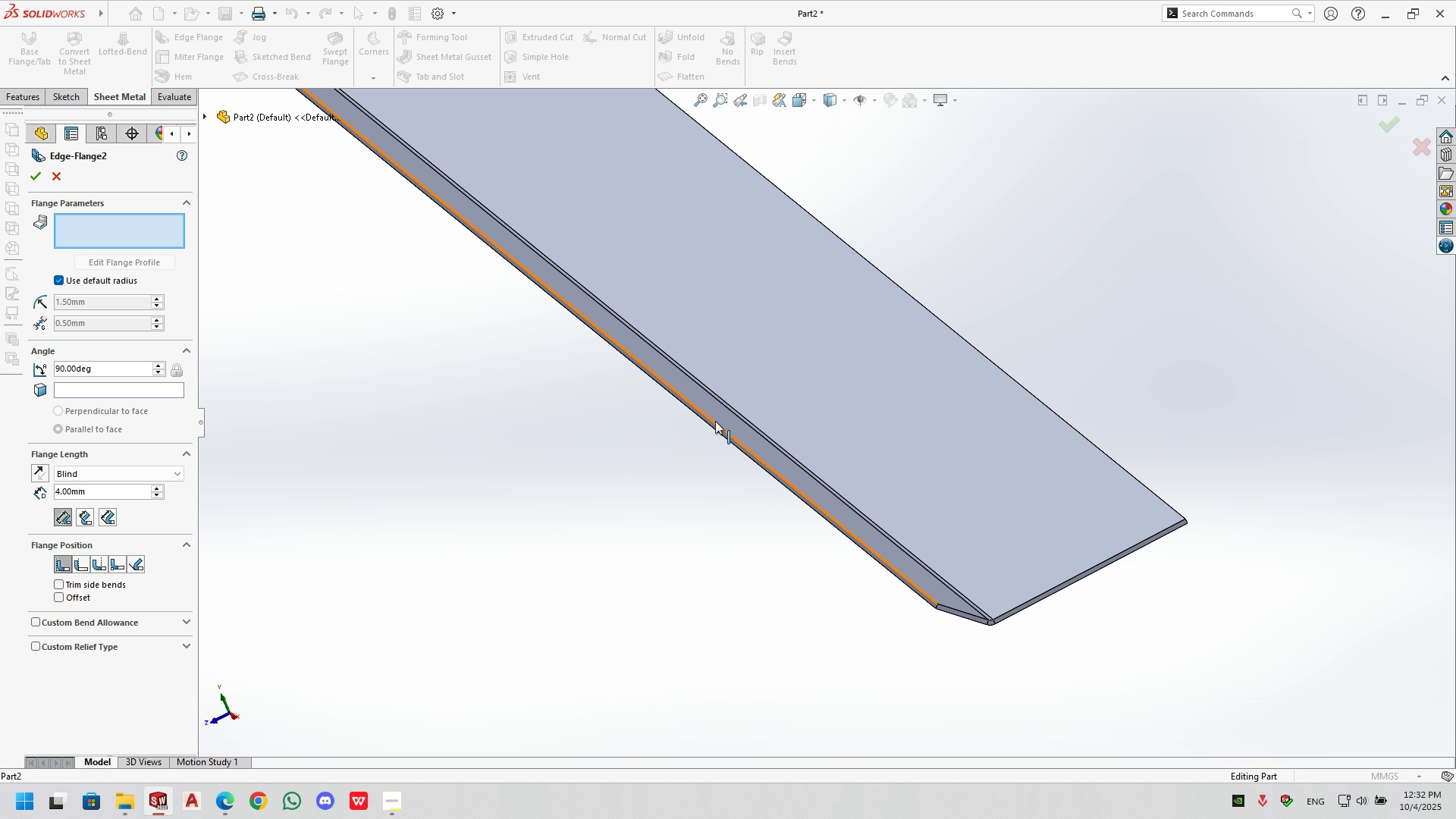 
left_click([713, 422])
 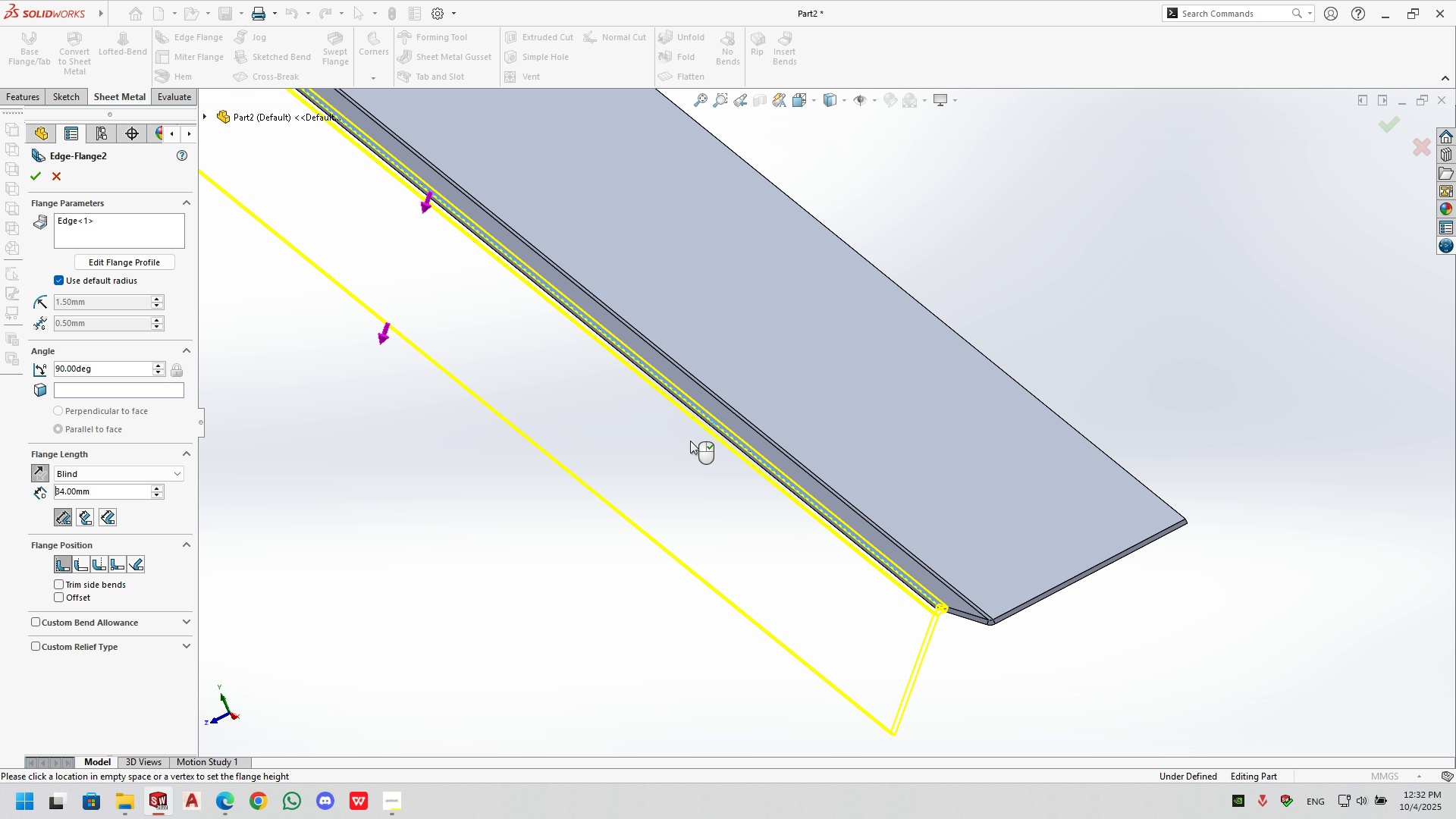 
left_click([690, 441])
 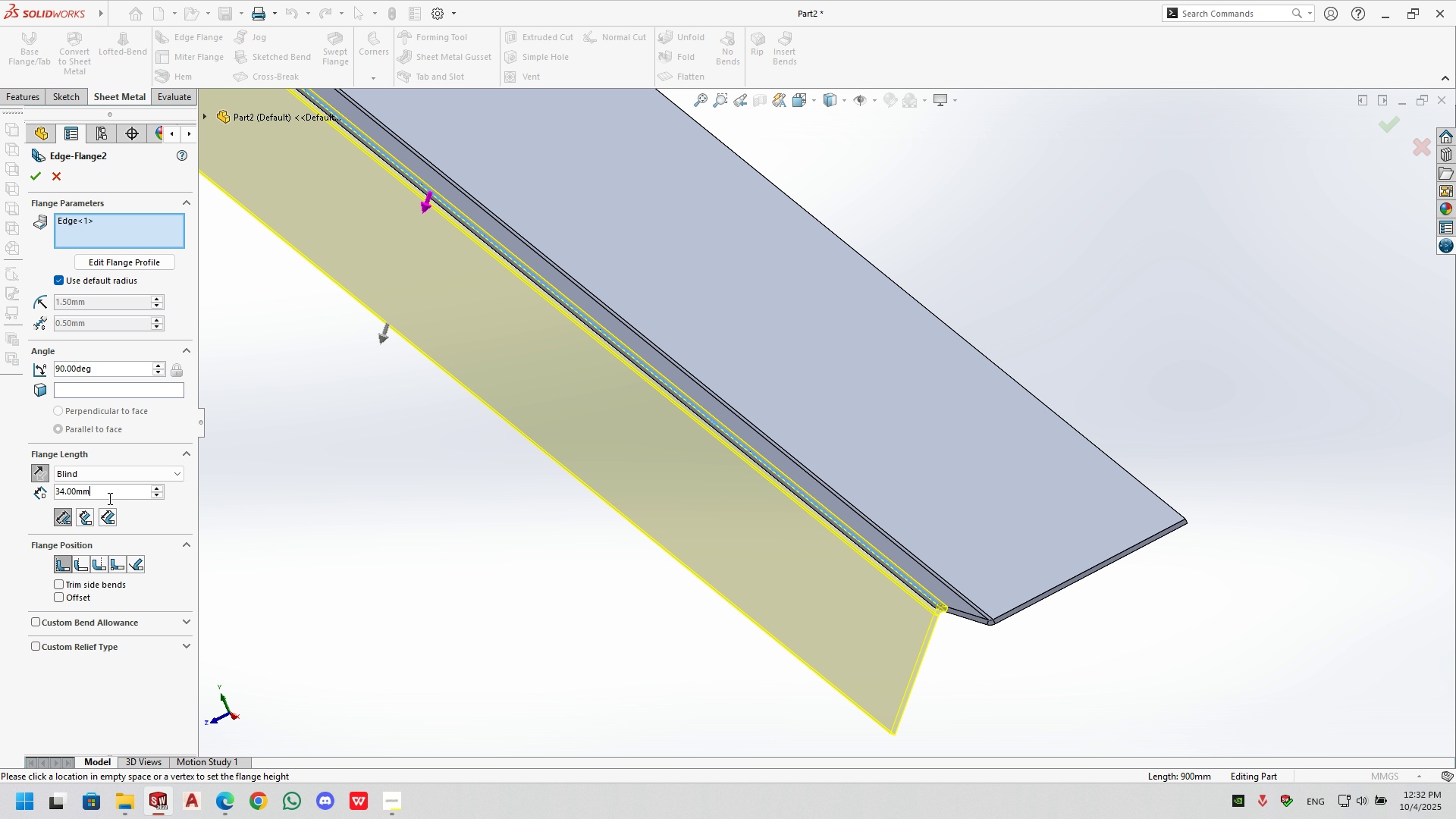 
double_click([108, 498])
 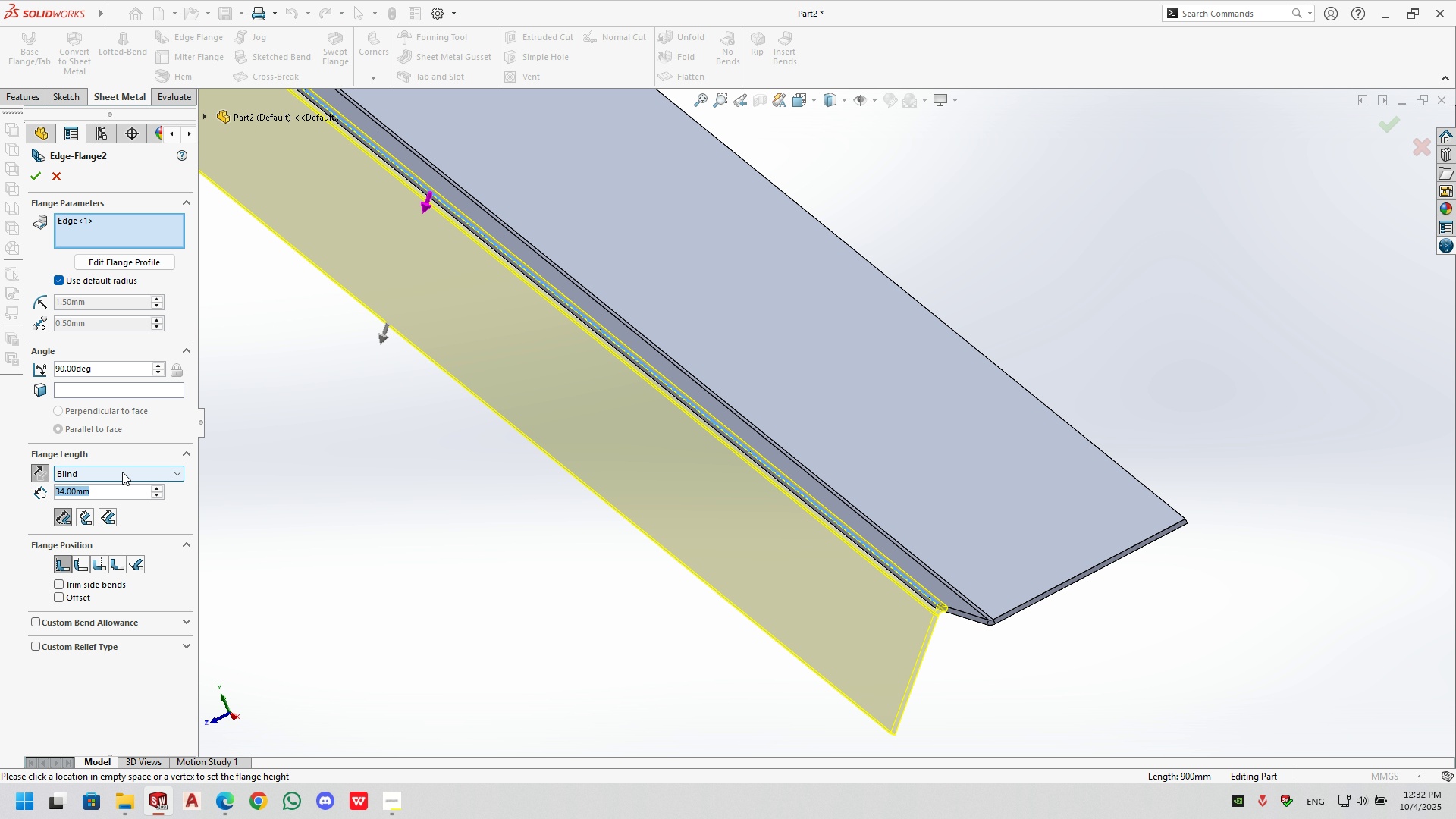 
key(Numpad1)
 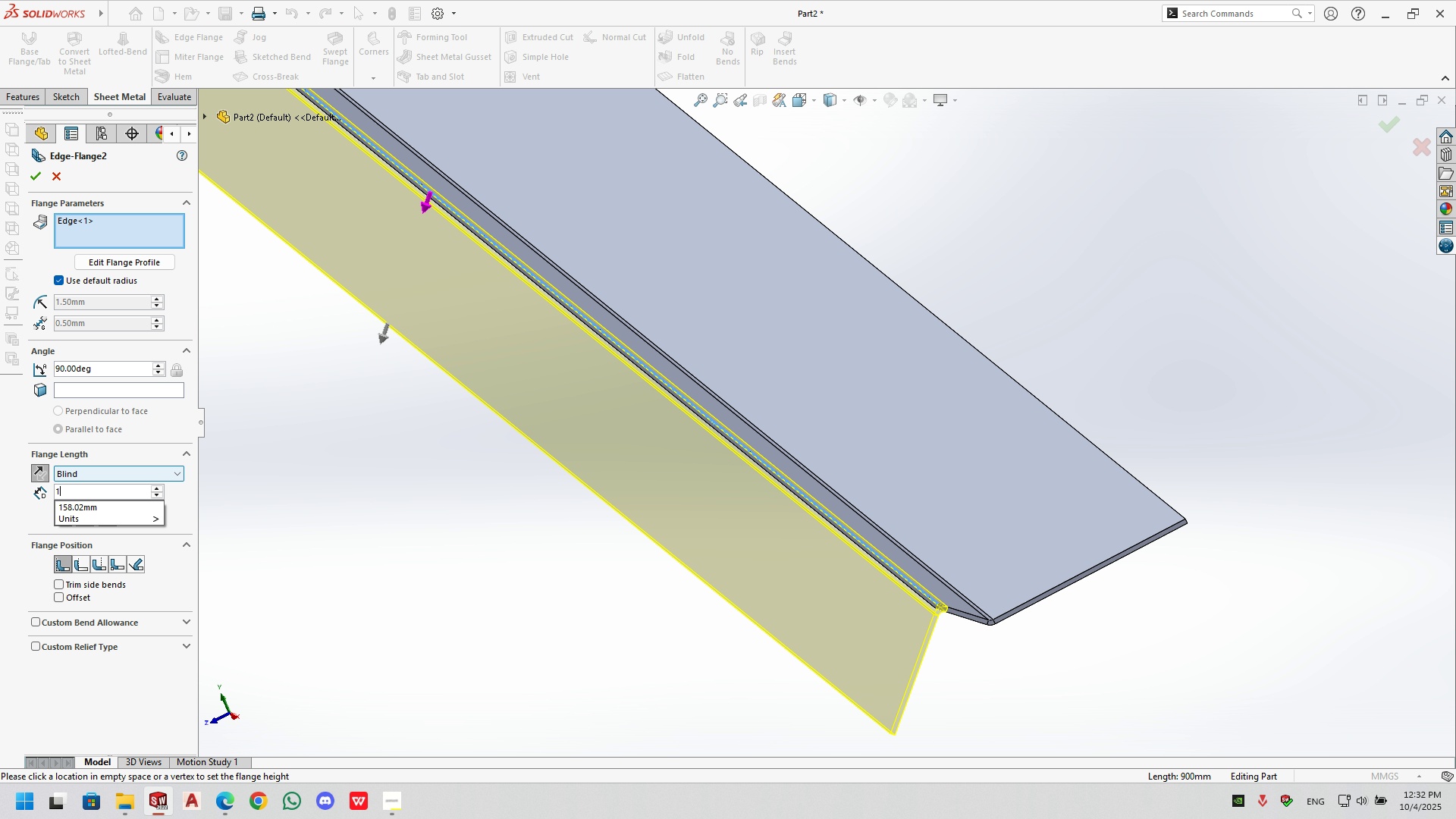 
key(Numpad5)
 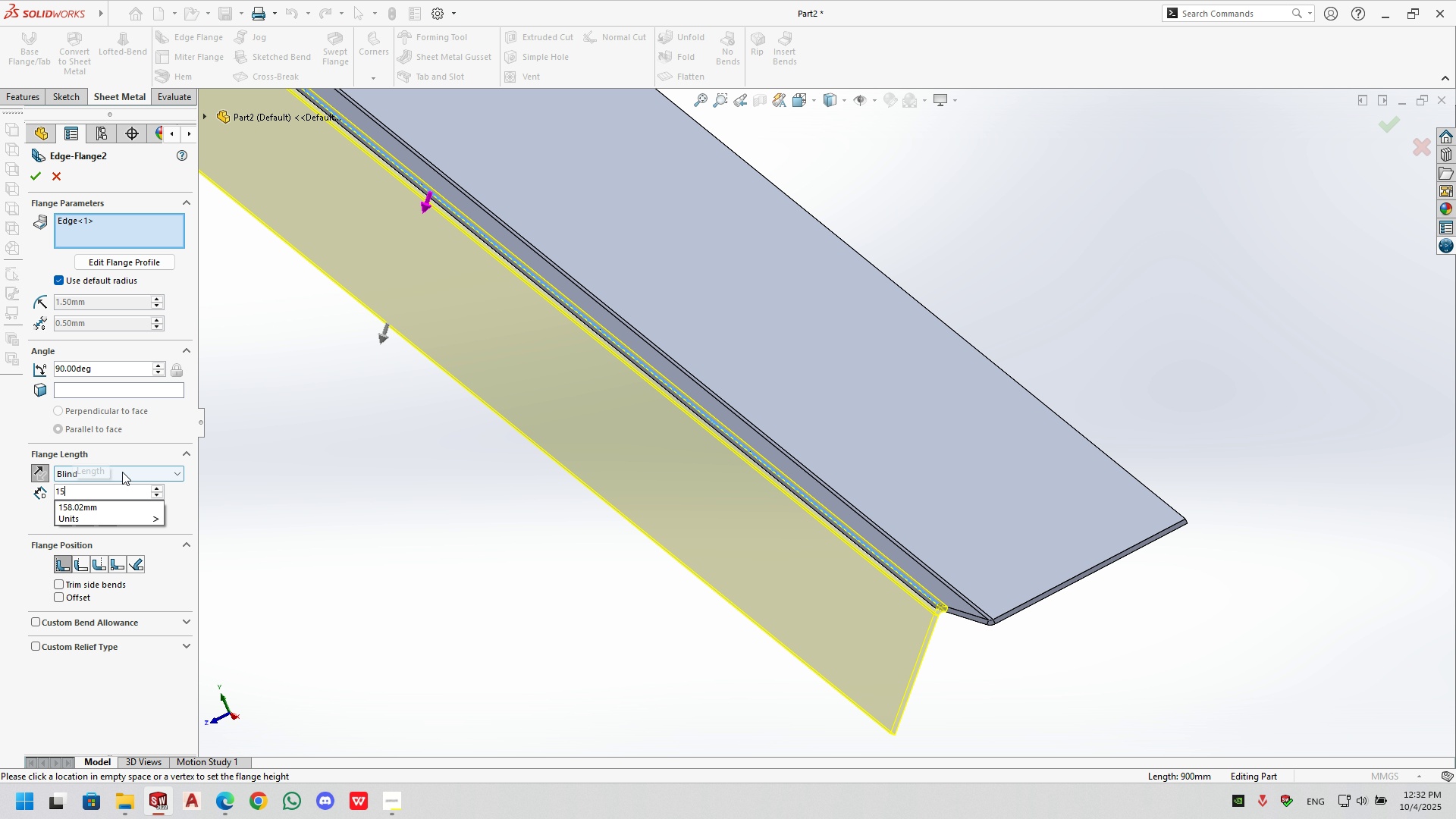 
key(NumpadEnter)
 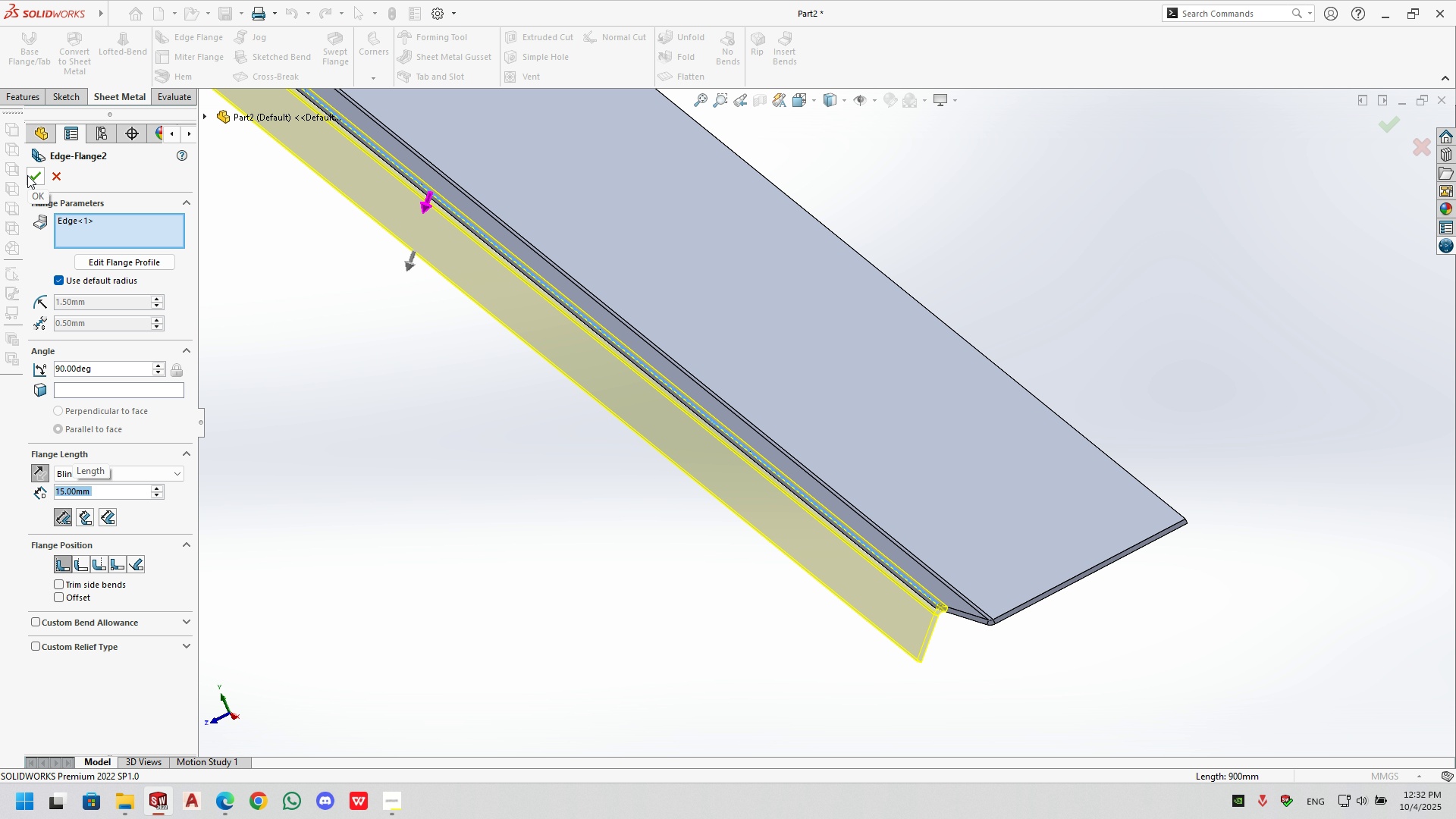 
left_click([27, 175])
 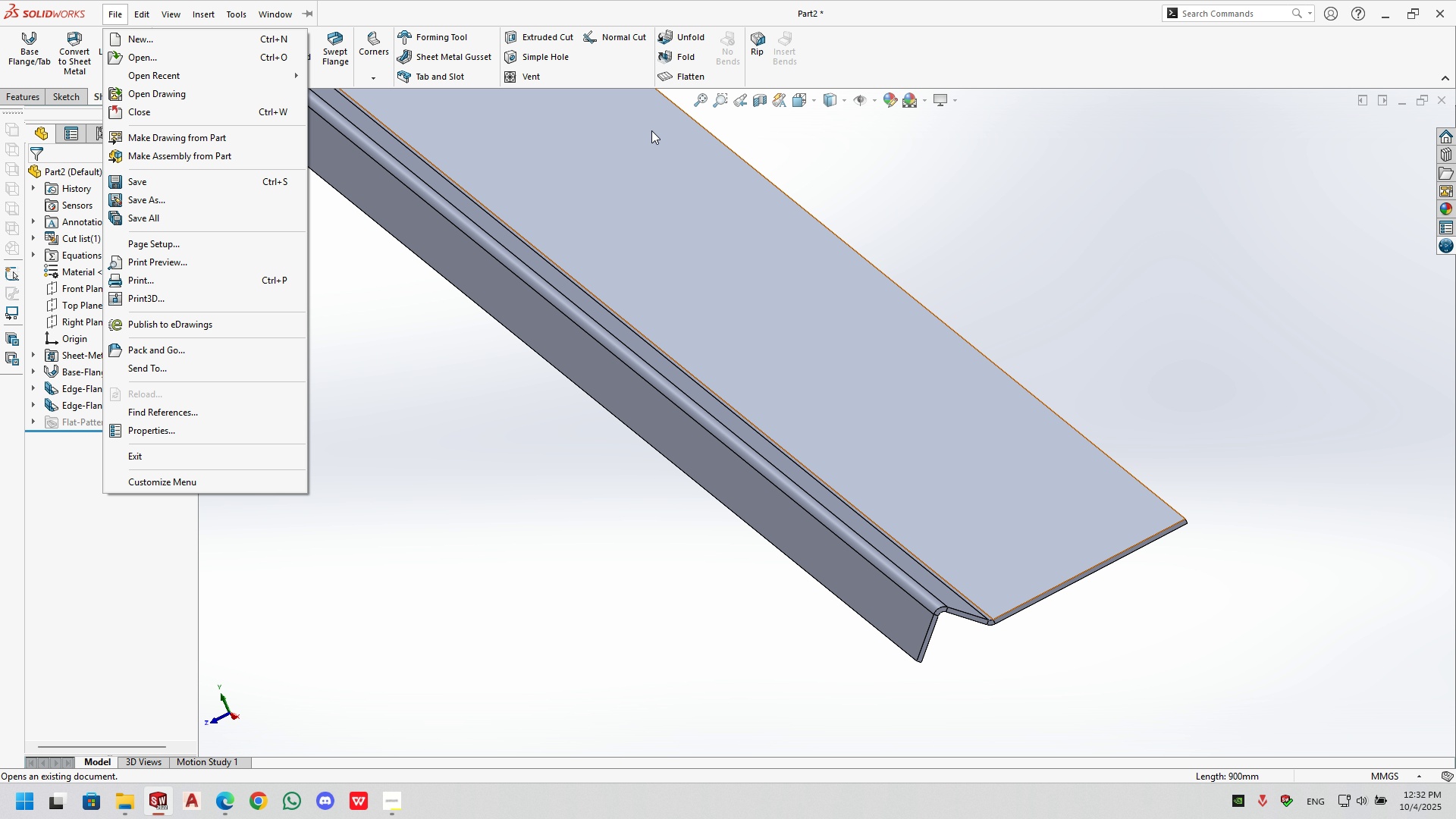 
left_click([601, 0])
 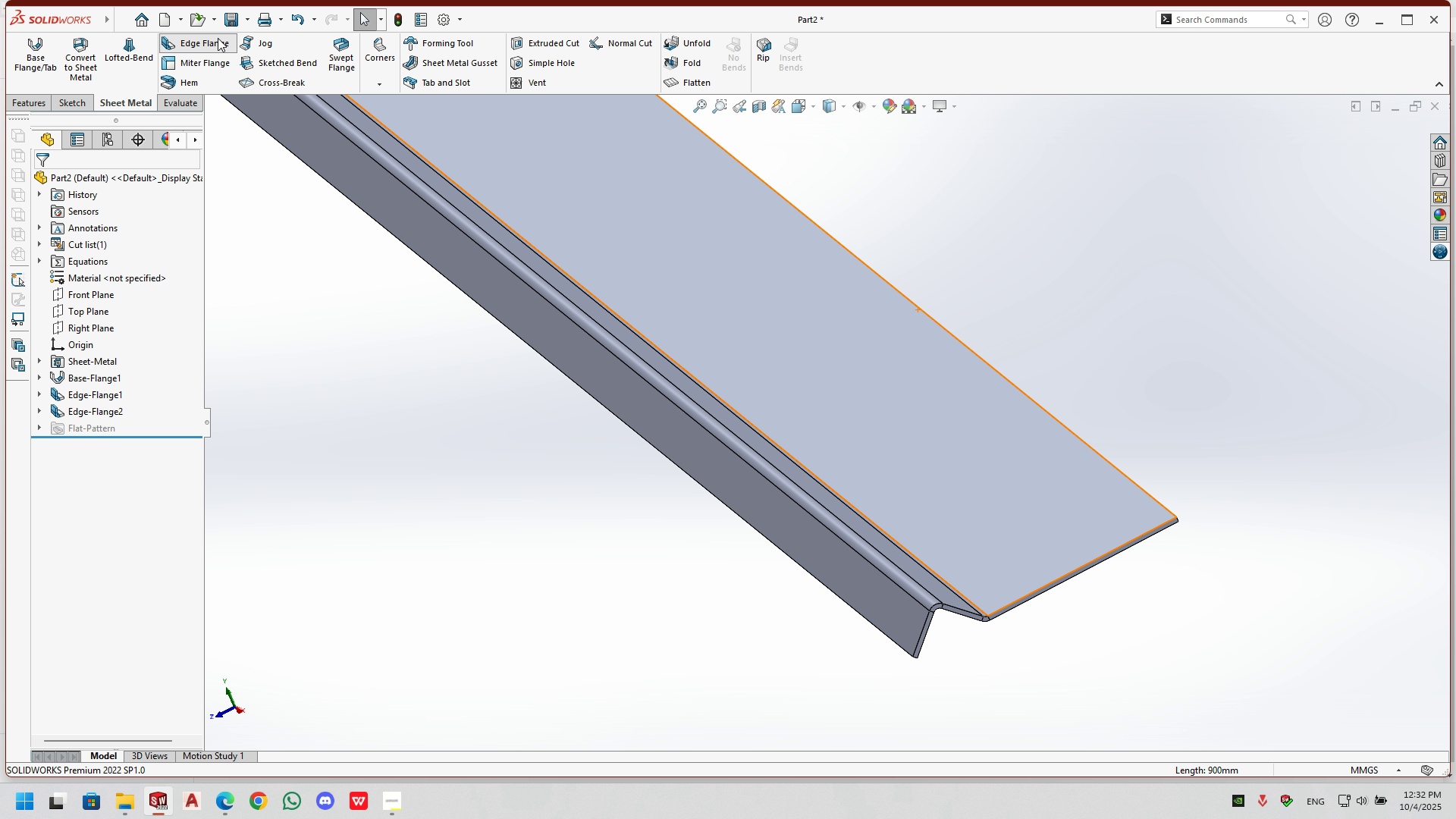 
left_click([218, 38])
 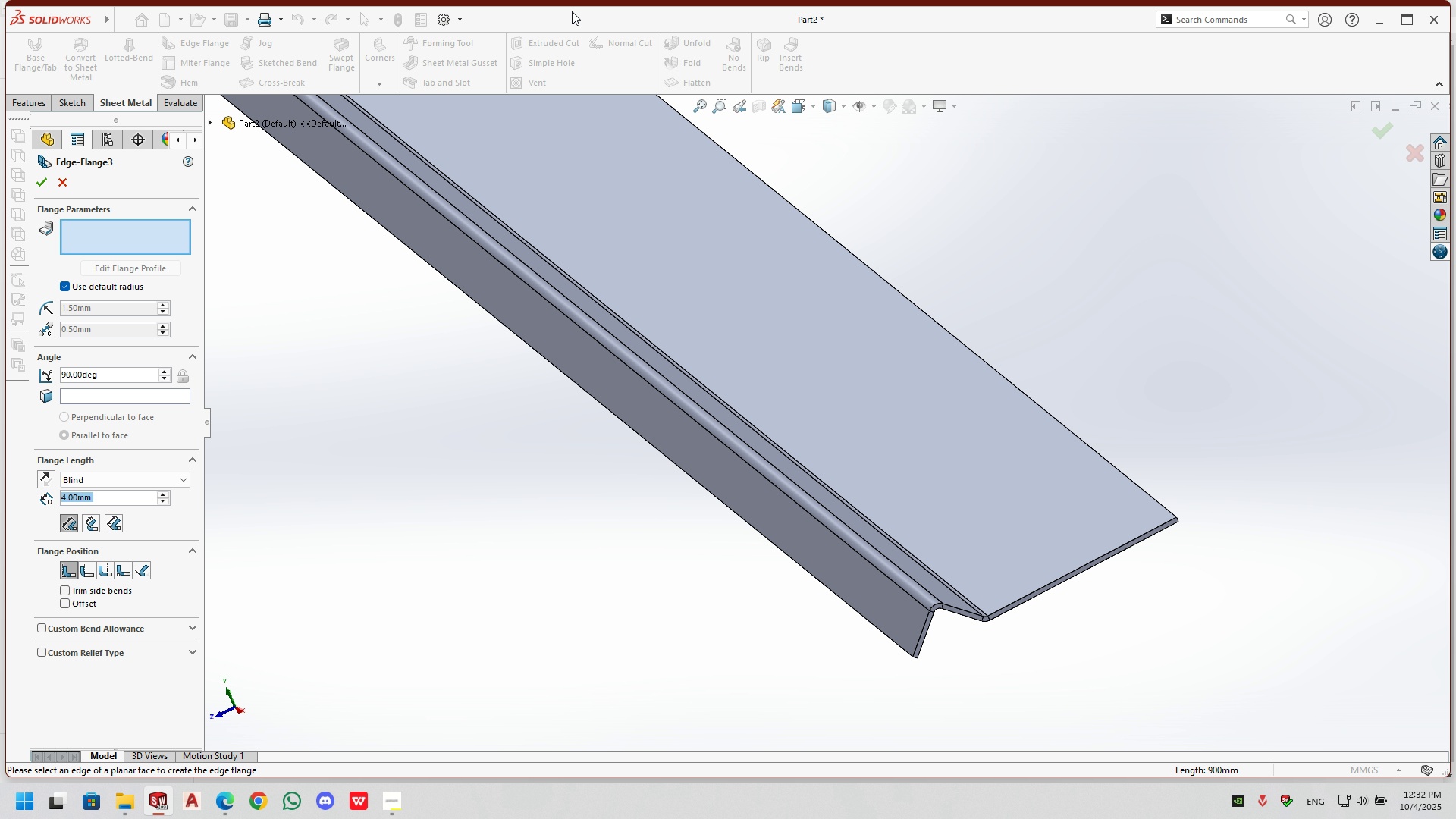 
double_click([572, 11])
 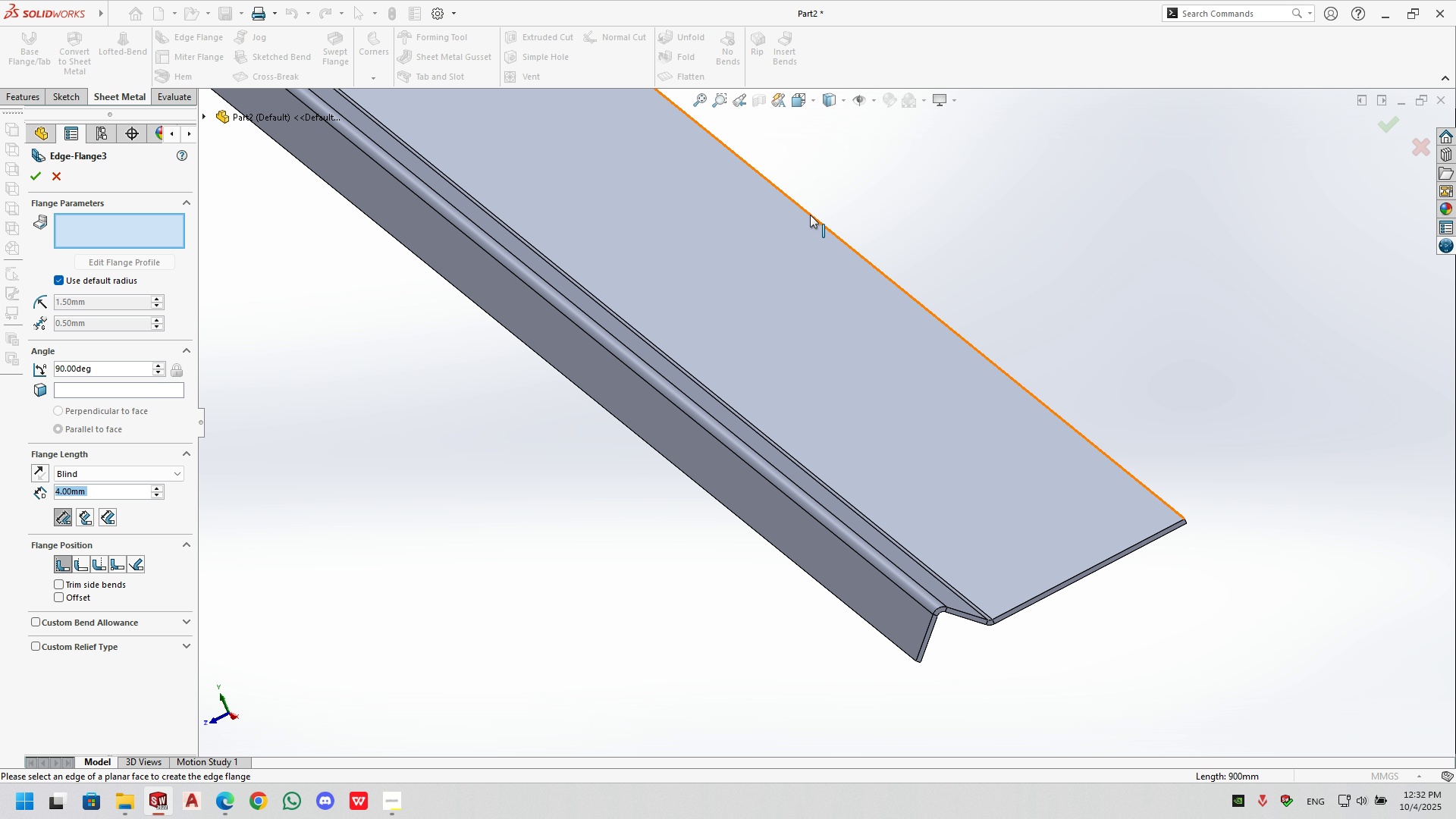 
left_click([810, 215])
 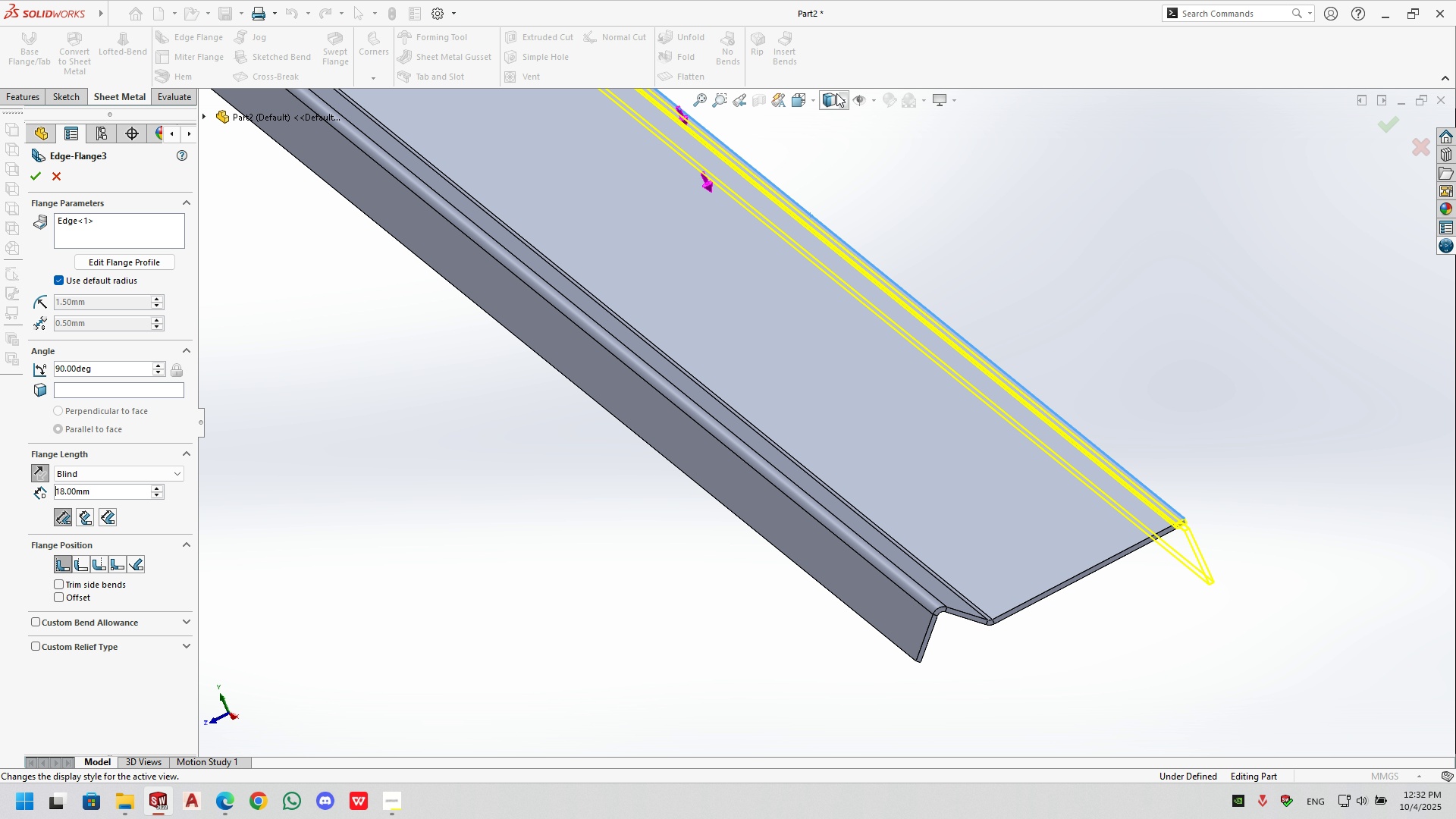 
scroll: coordinate [814, 140], scroll_direction: up, amount: 4.0
 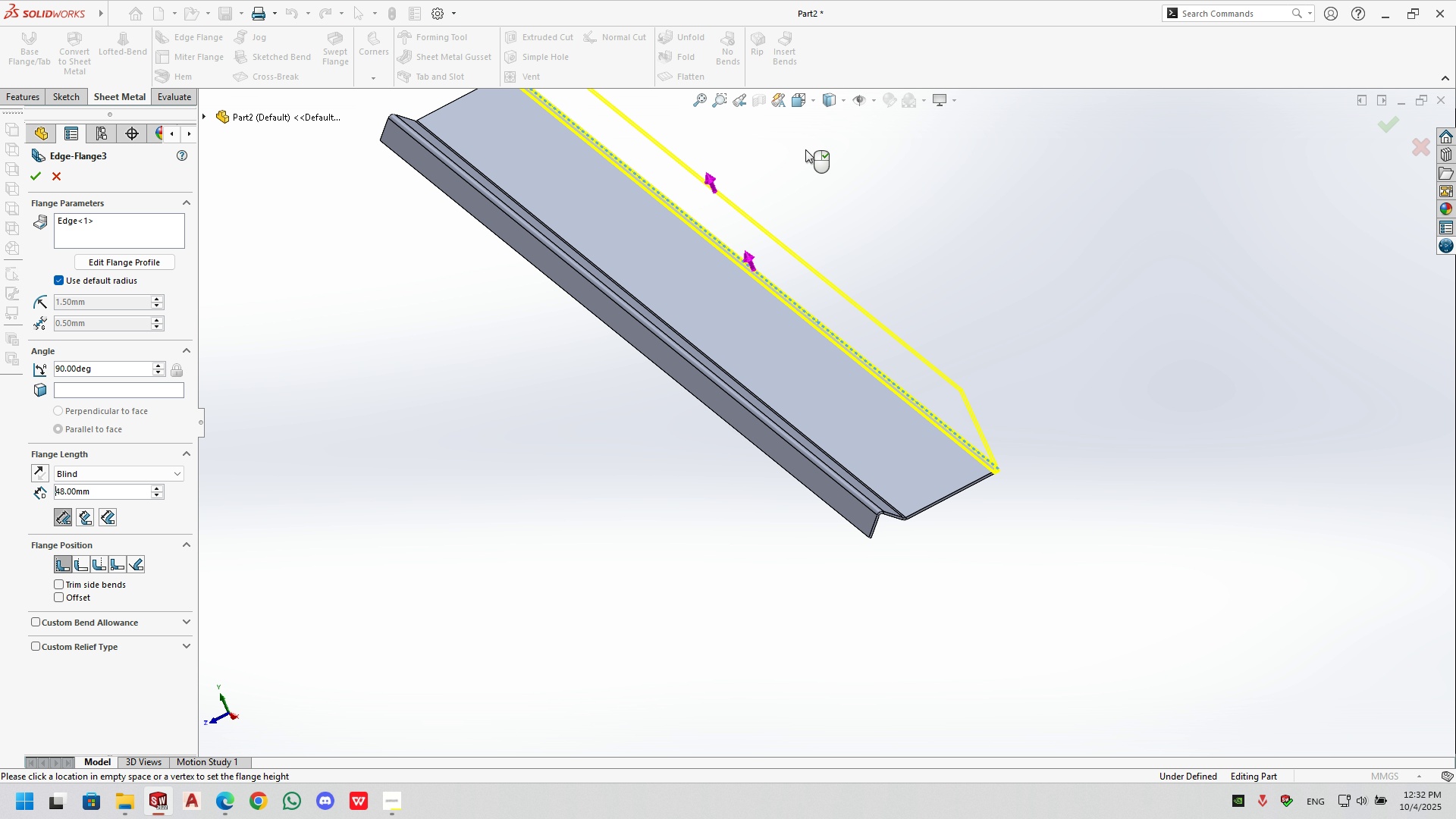 
left_click([806, 149])
 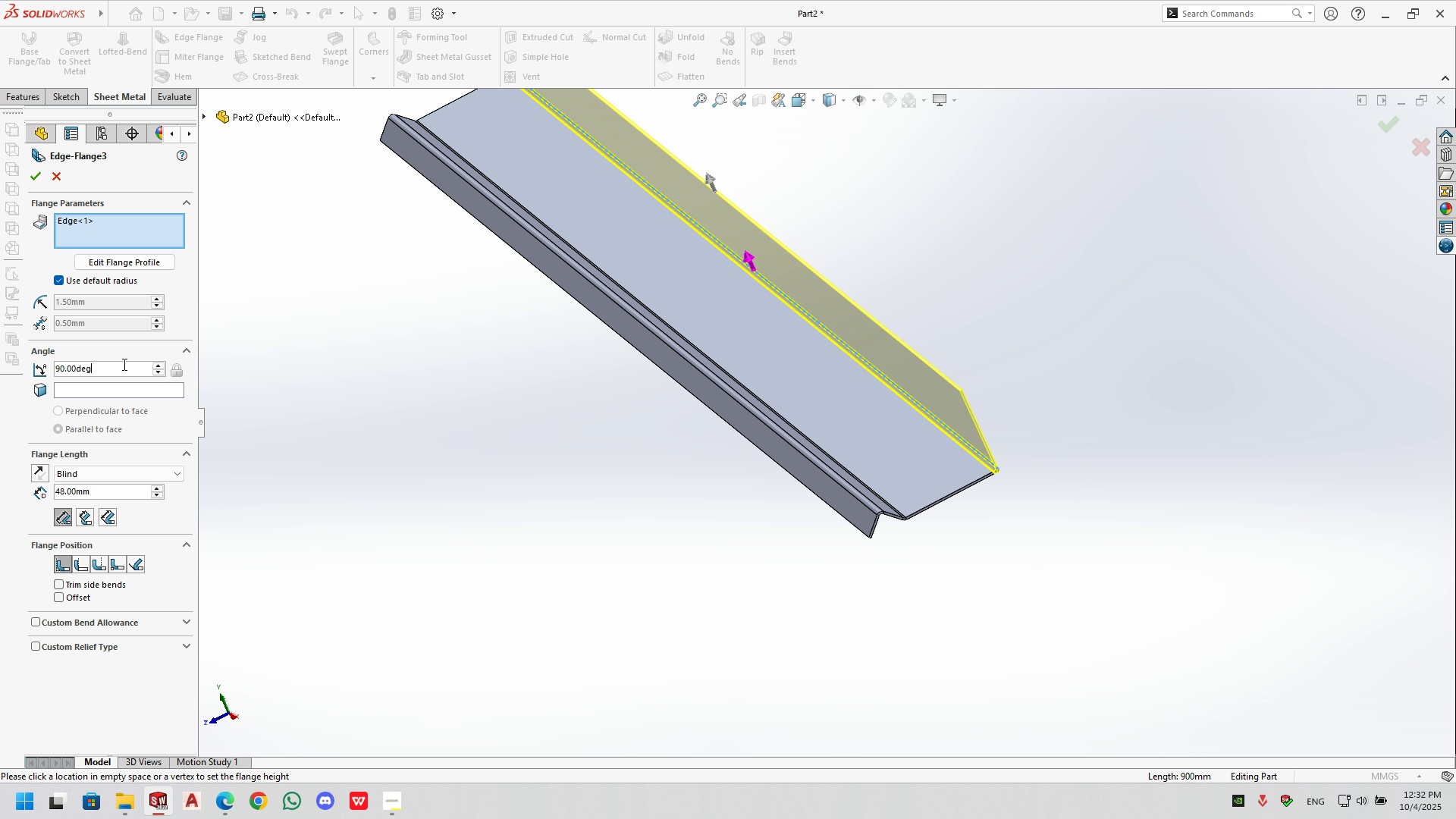 
double_click([123, 363])
 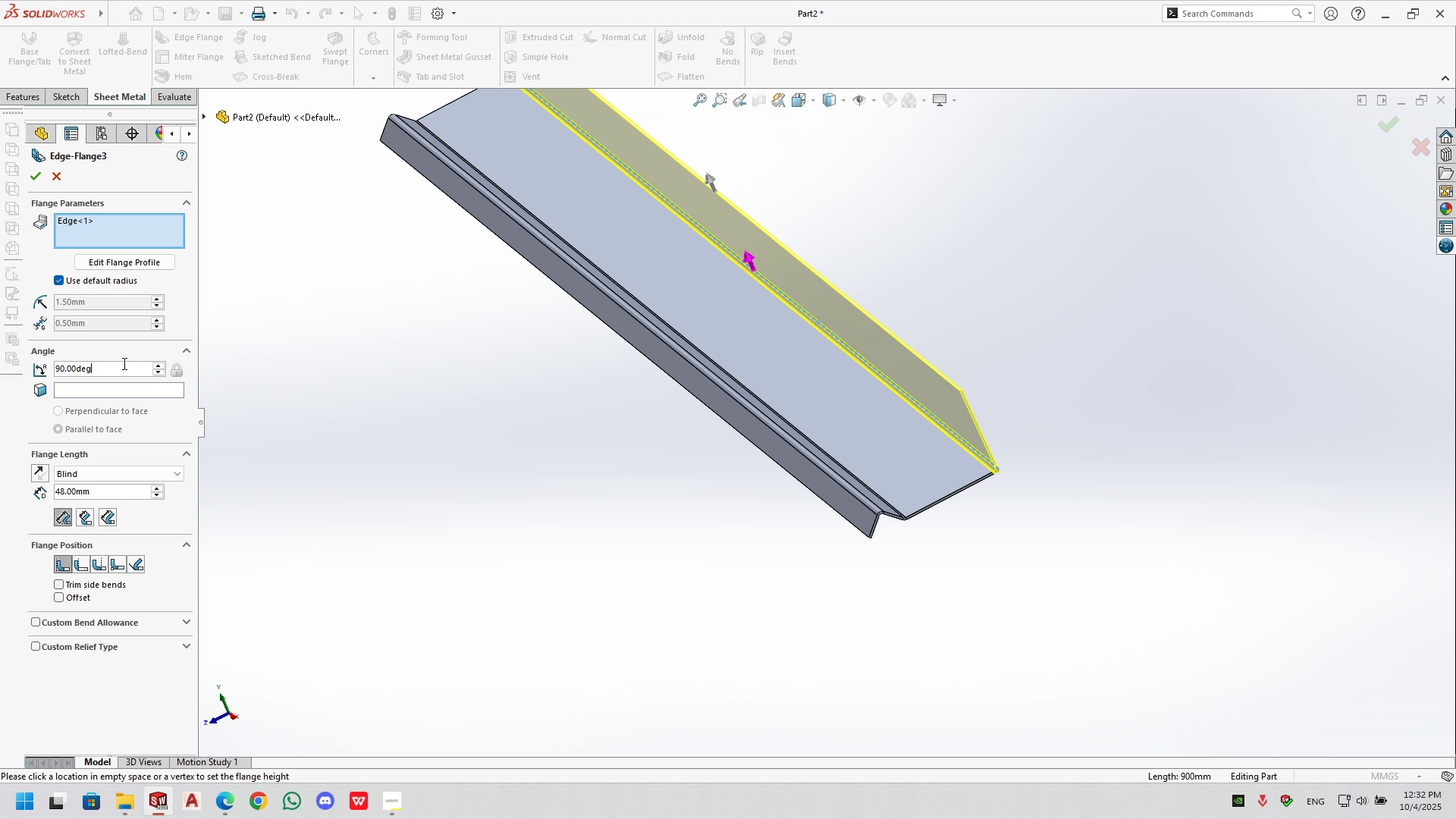 
triple_click([123, 363])
 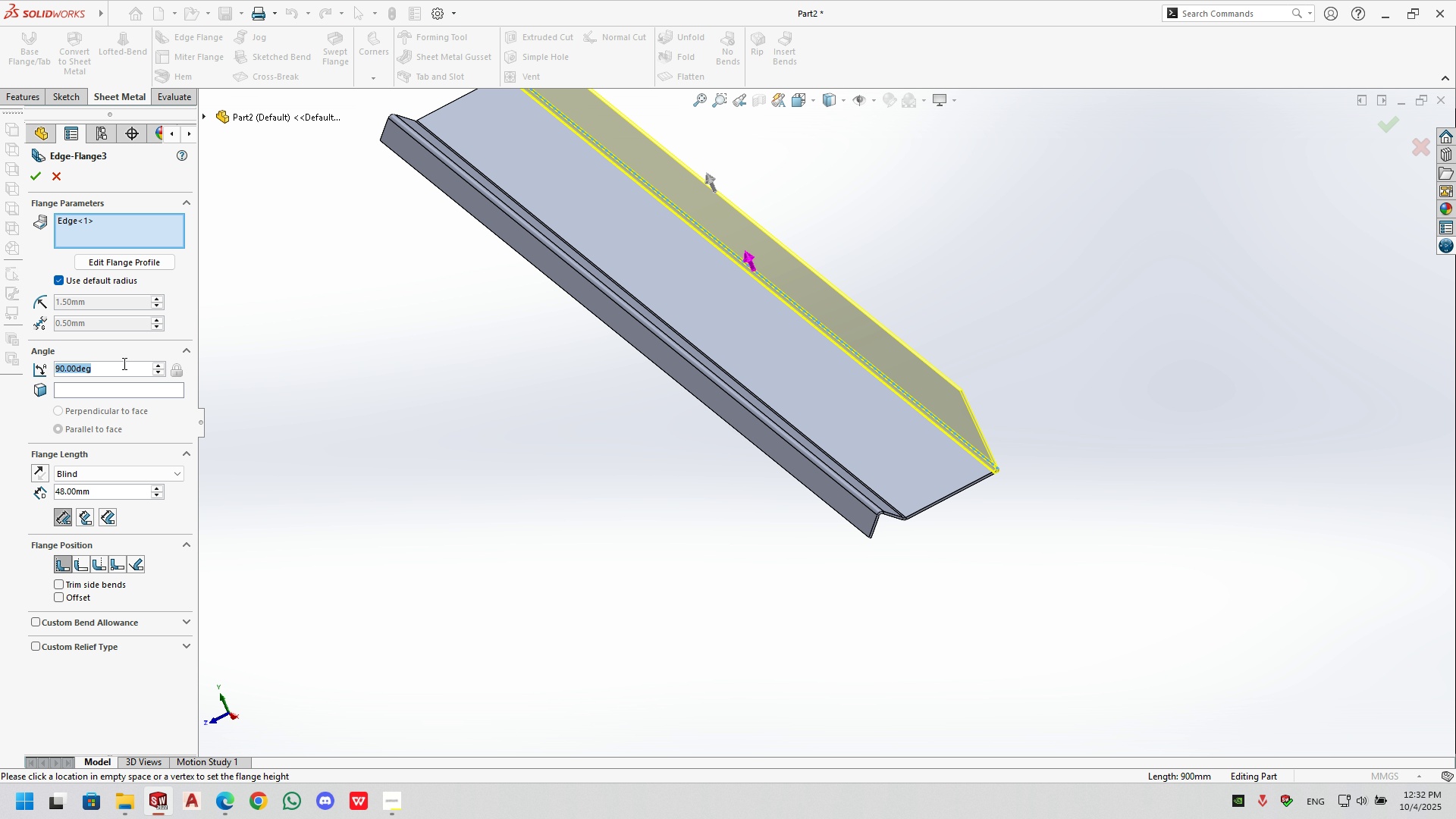 
triple_click([123, 363])
 